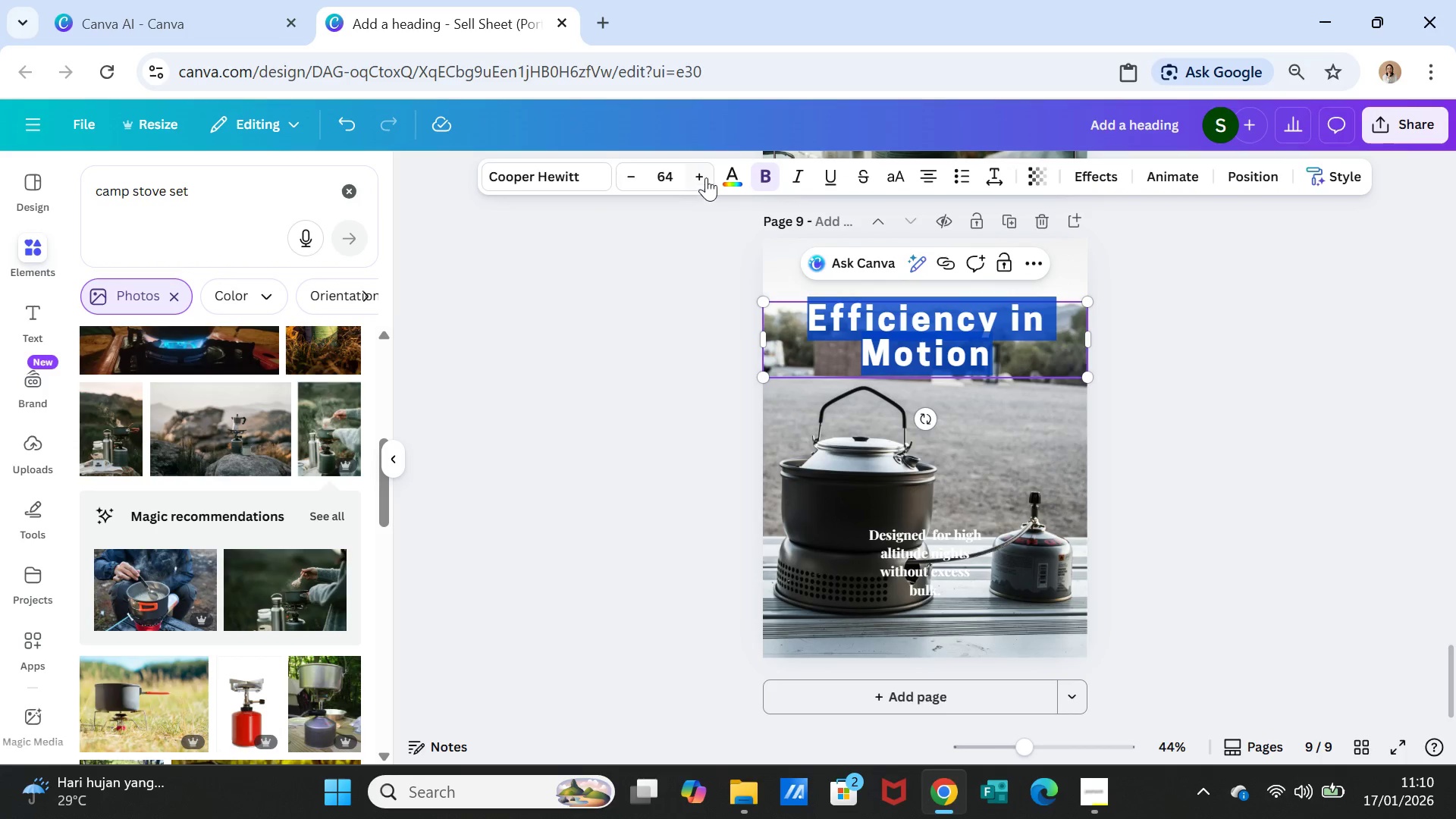 
left_click([735, 169])
 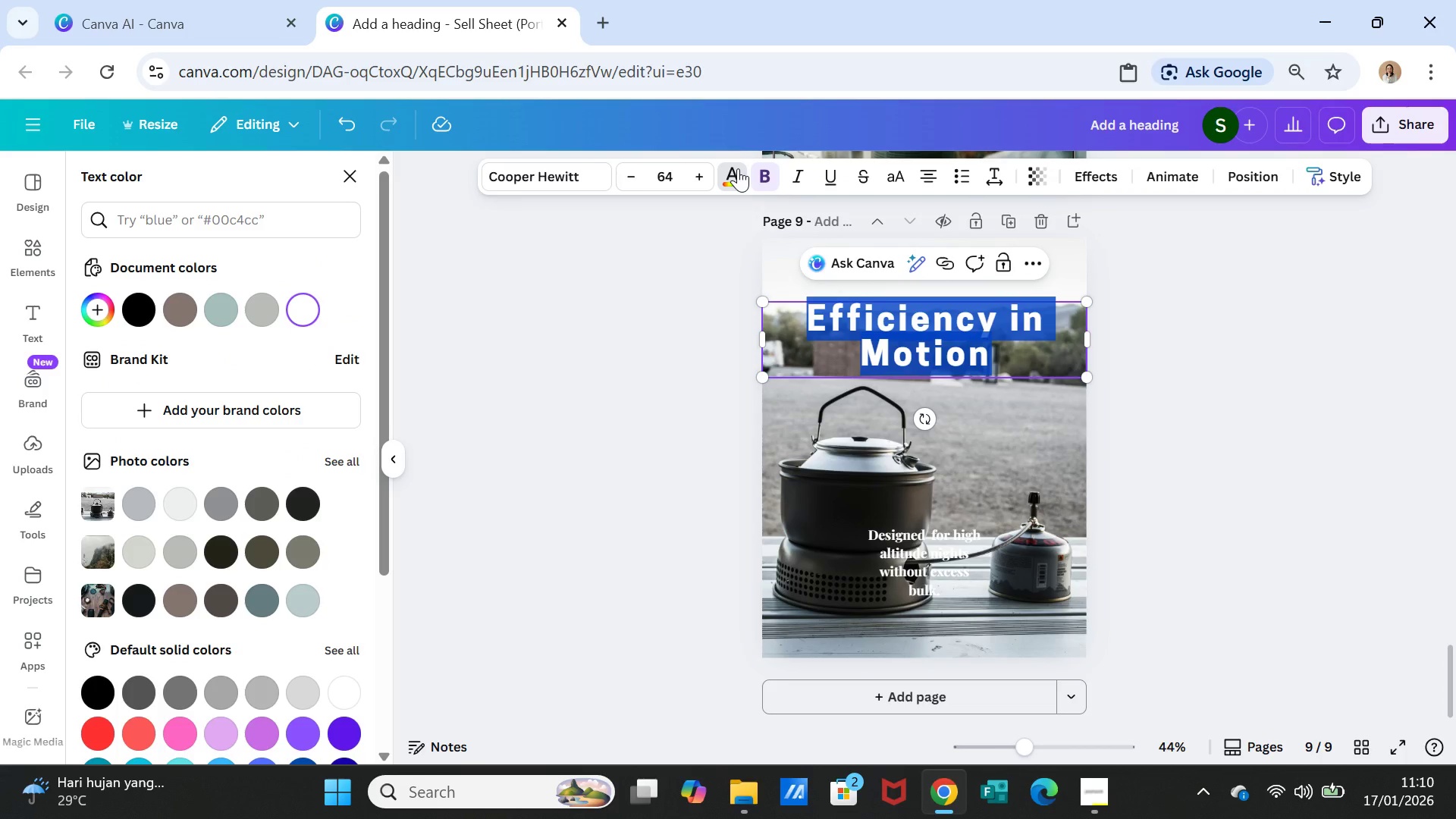 
wait(20.34)
 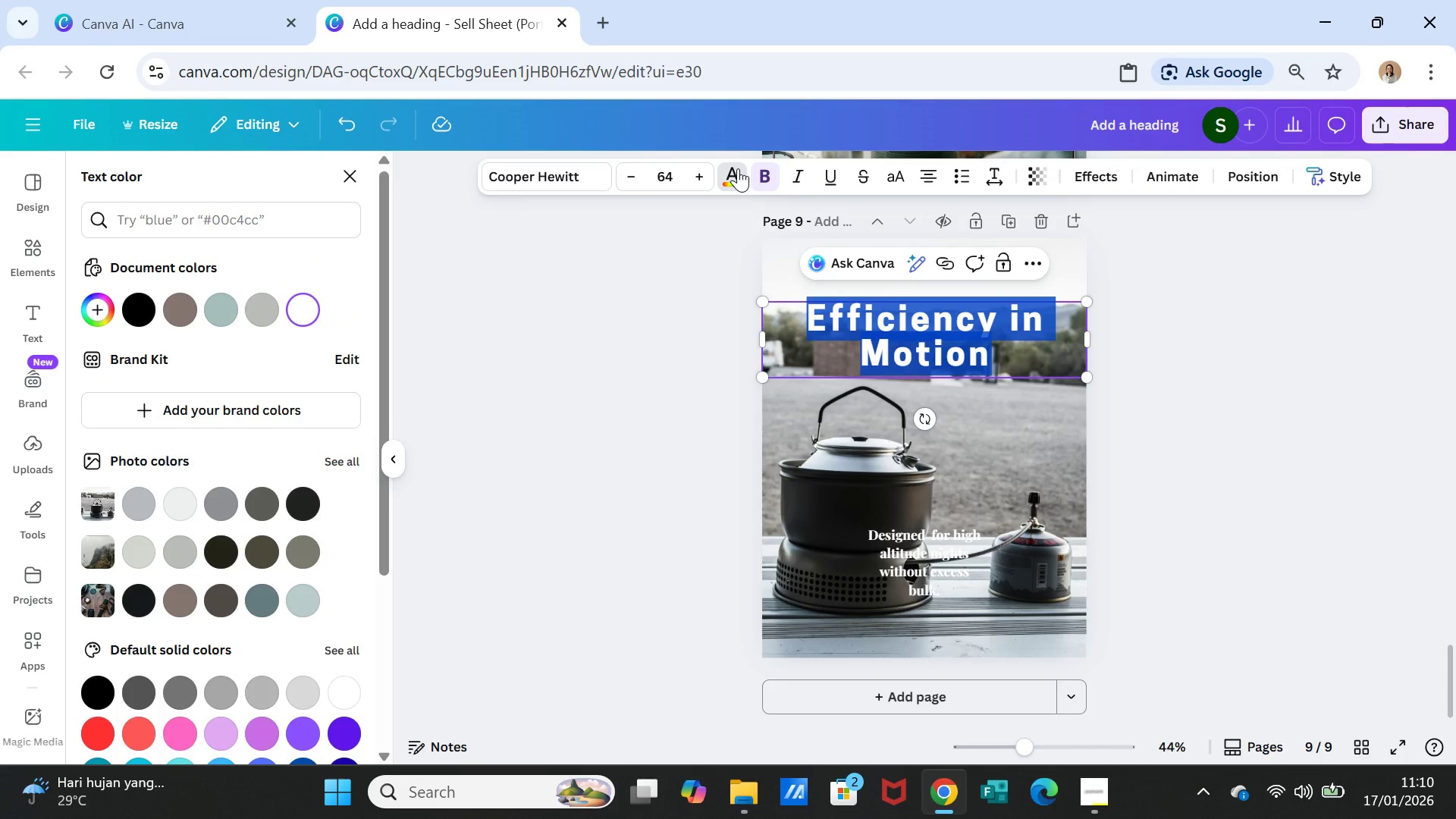 
left_click([727, 180])
 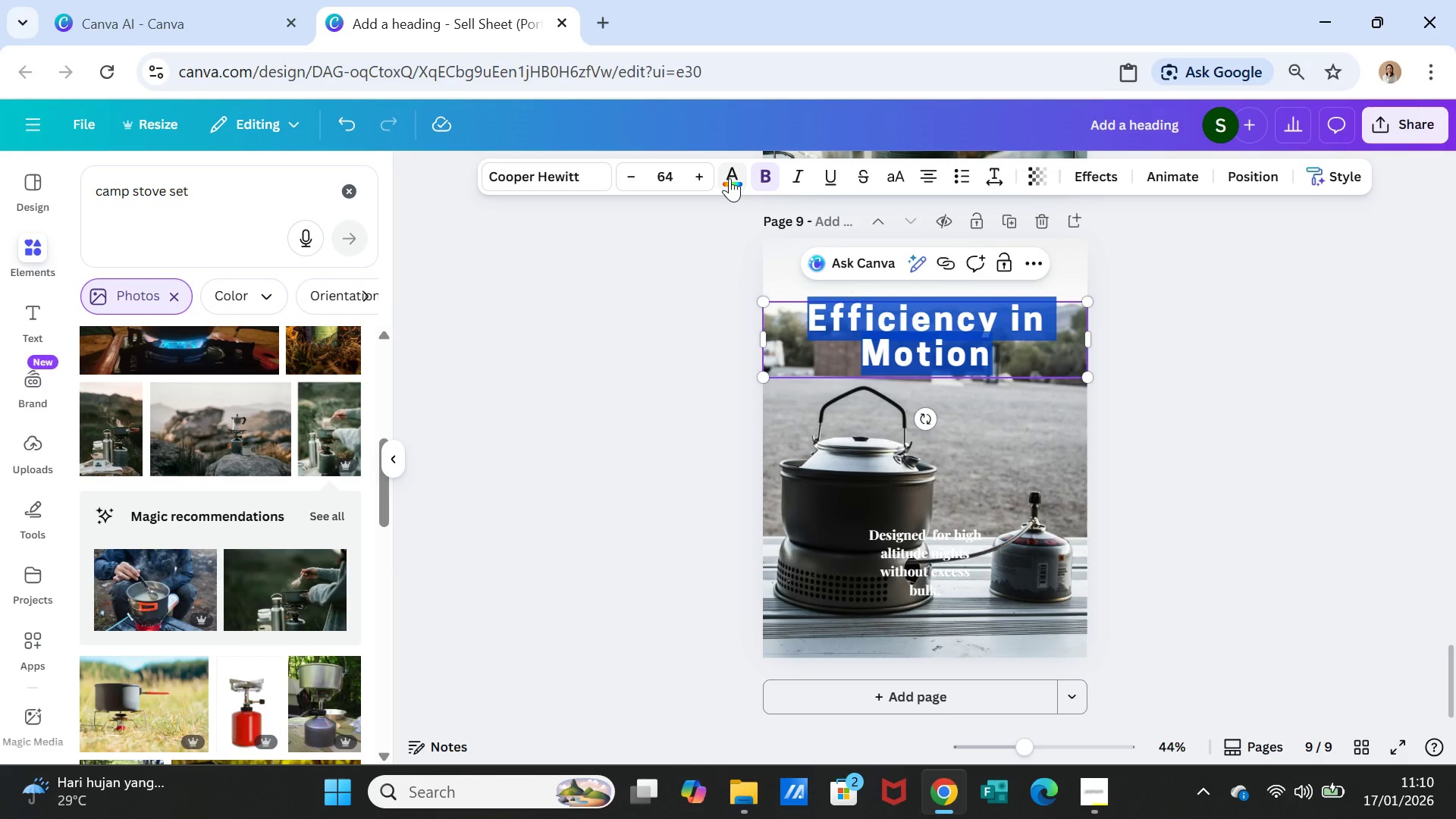 
left_click([730, 178])
 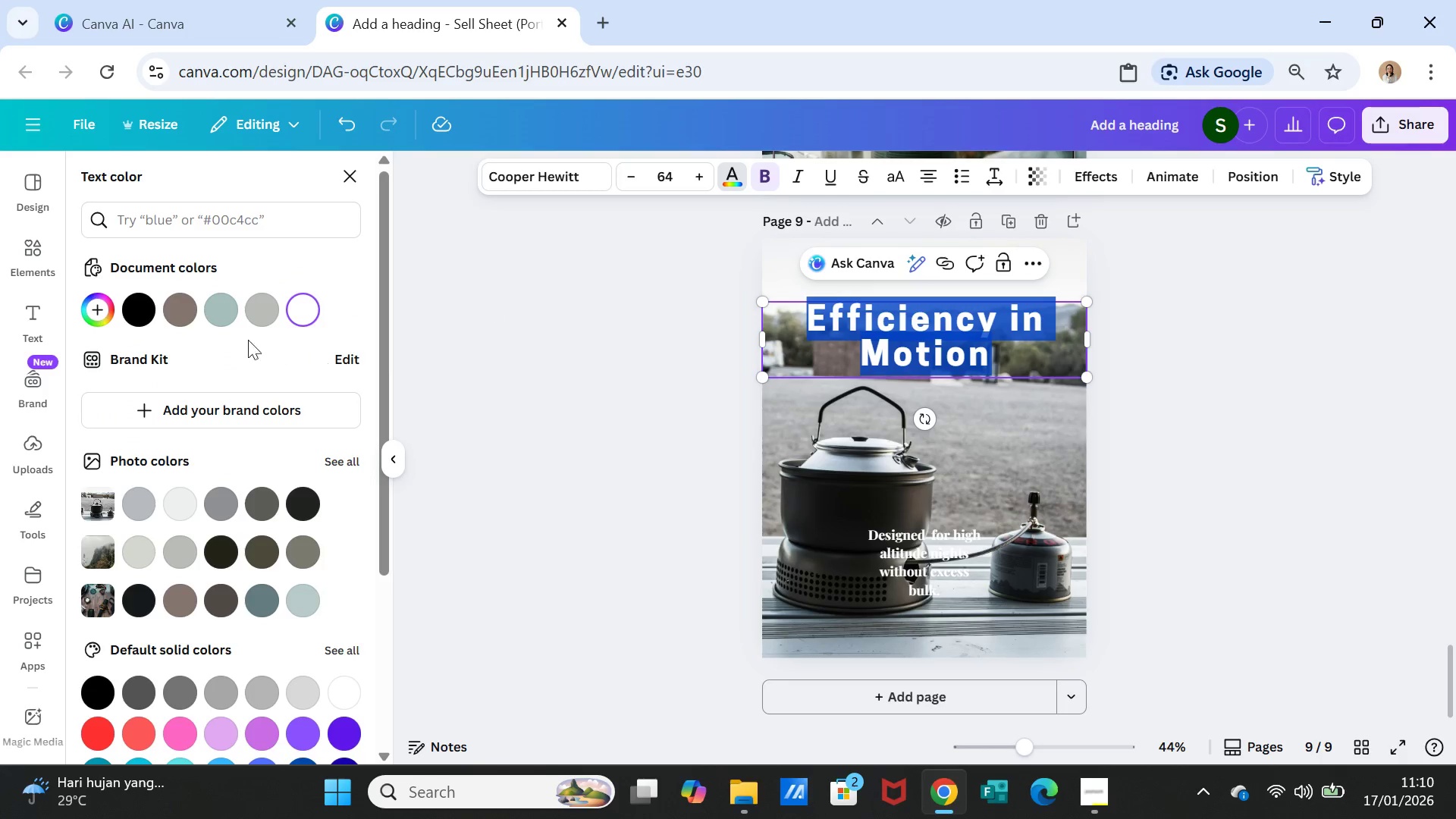 
left_click([253, 304])
 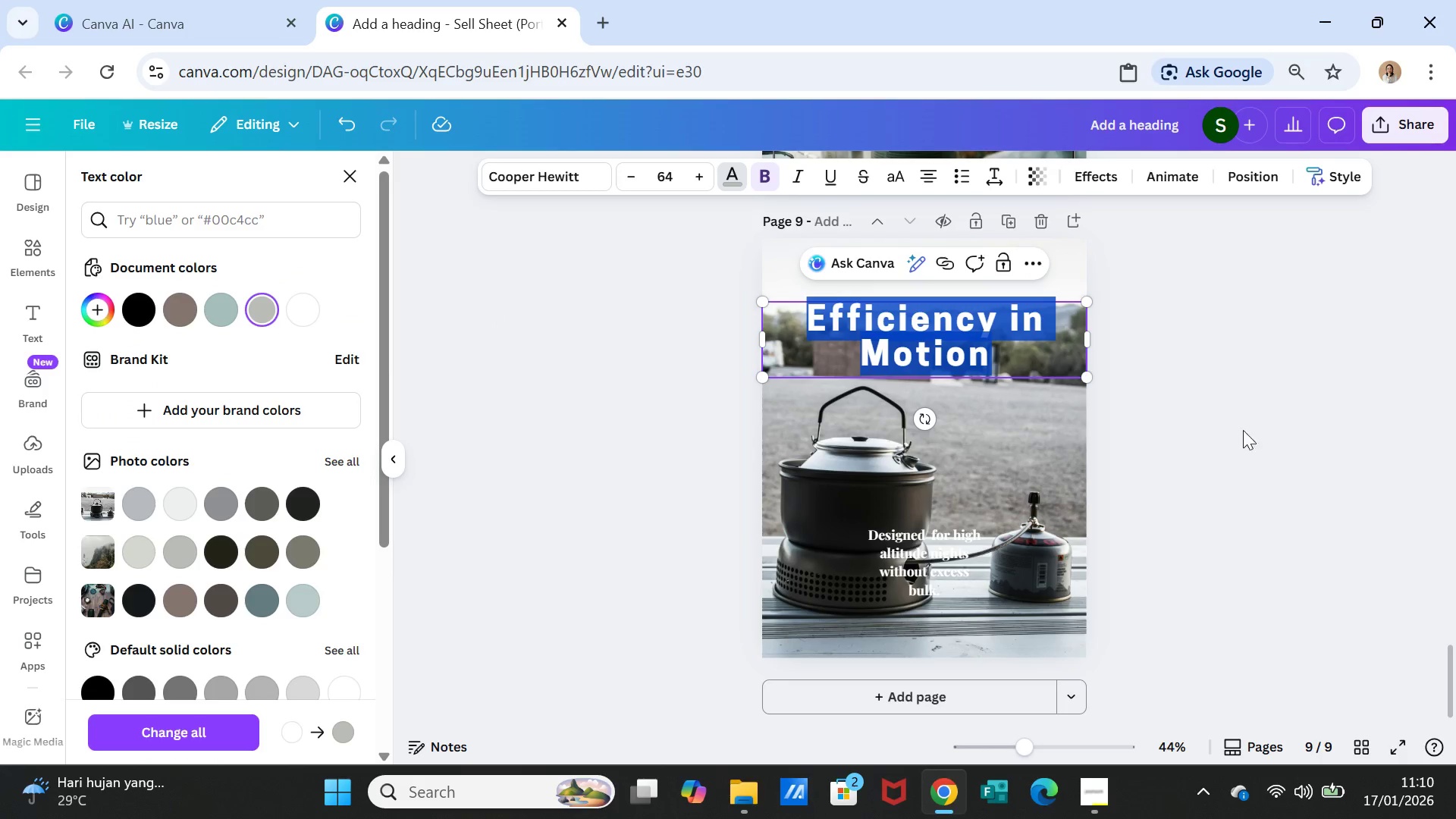 
double_click([1227, 428])
 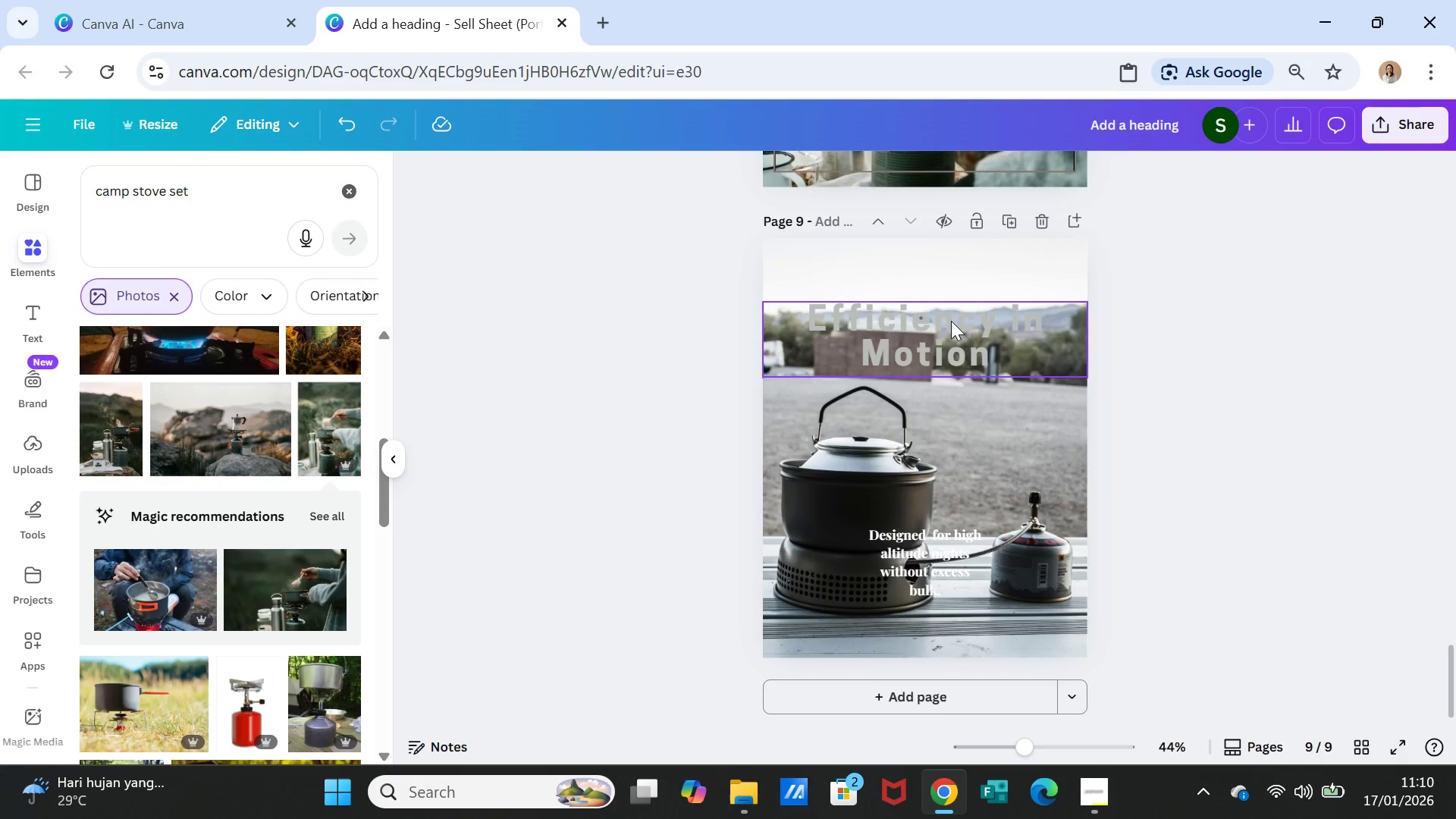 
double_click([950, 321])
 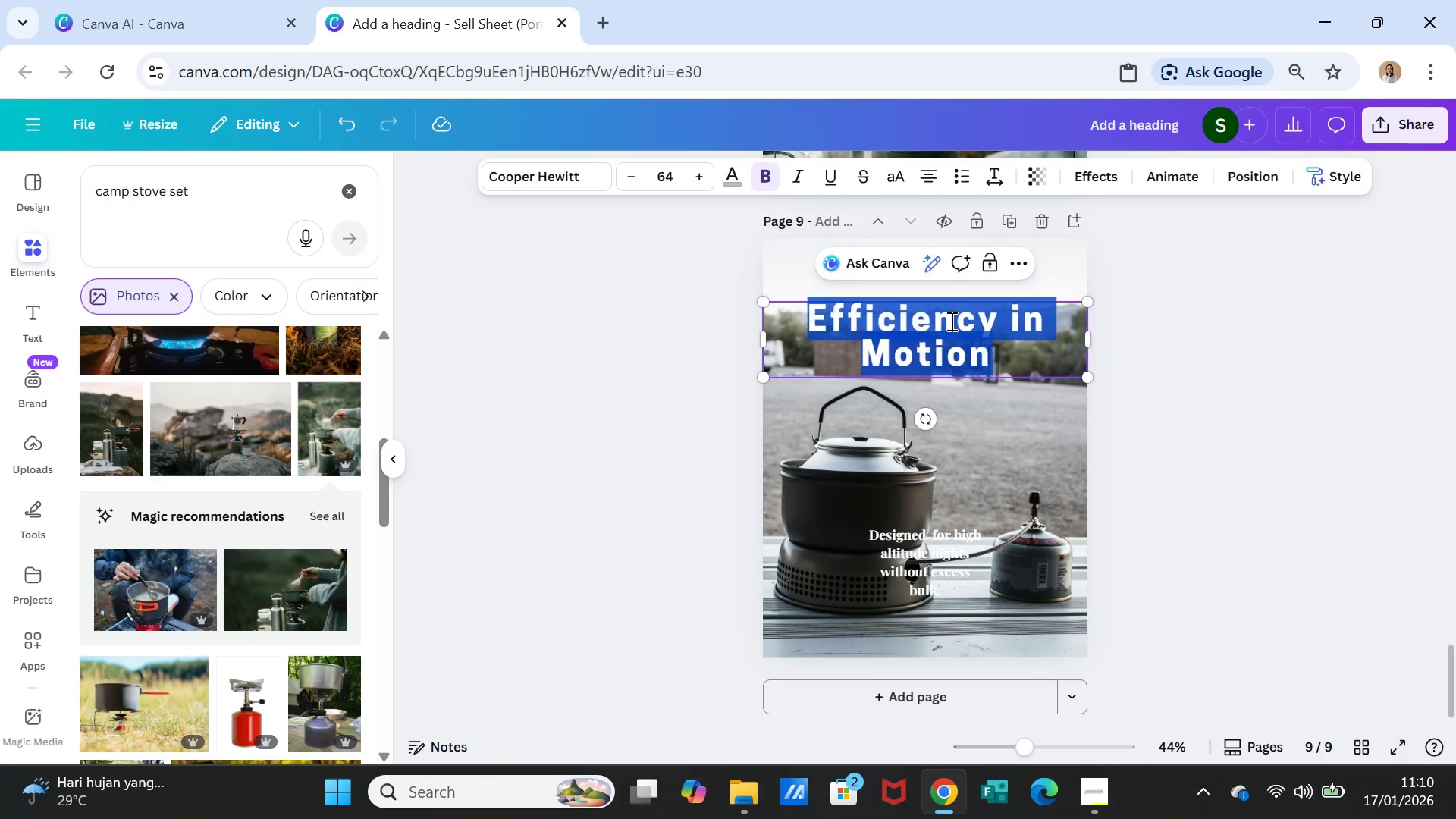 
triple_click([950, 321])
 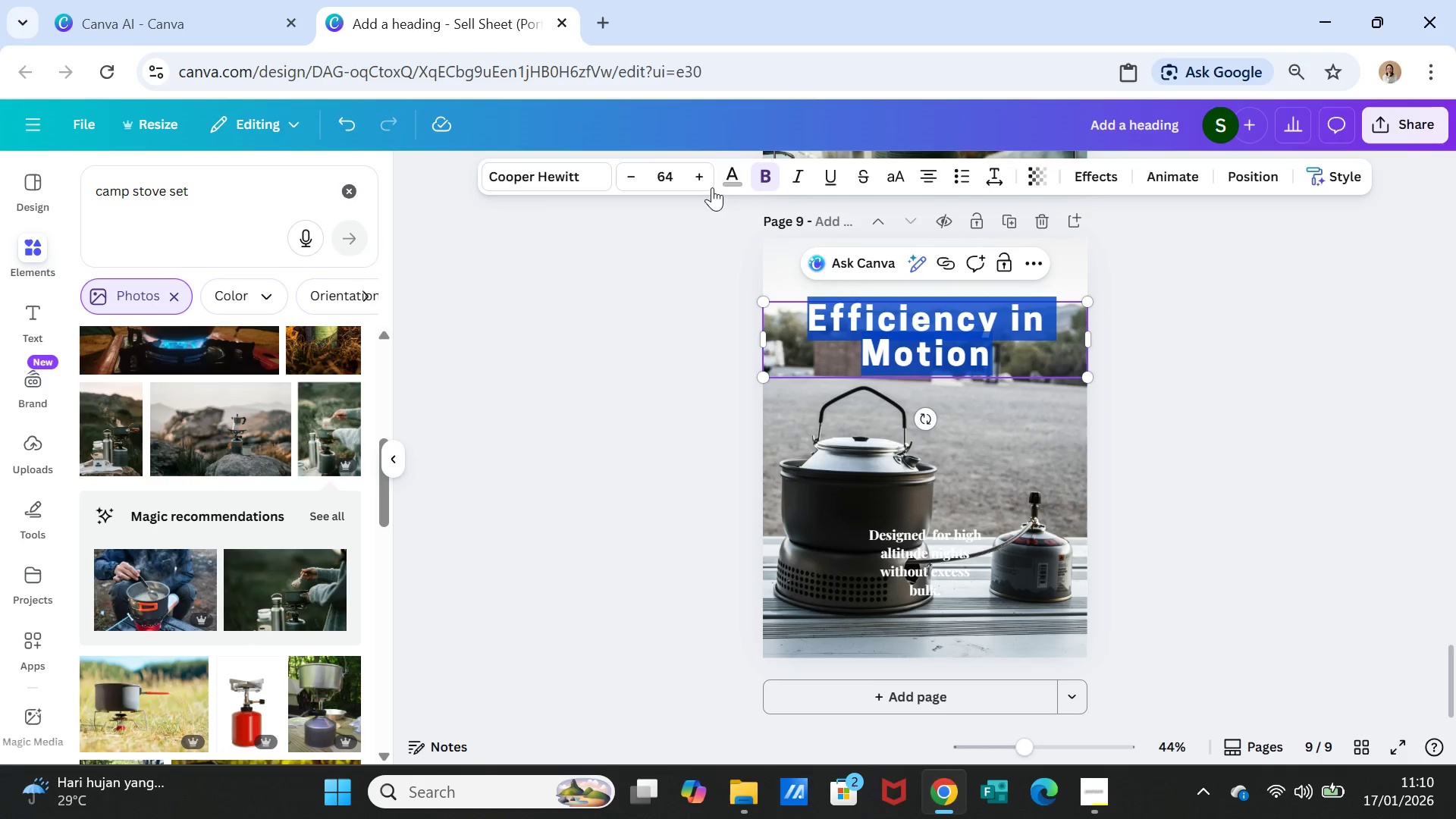 
left_click([726, 178])
 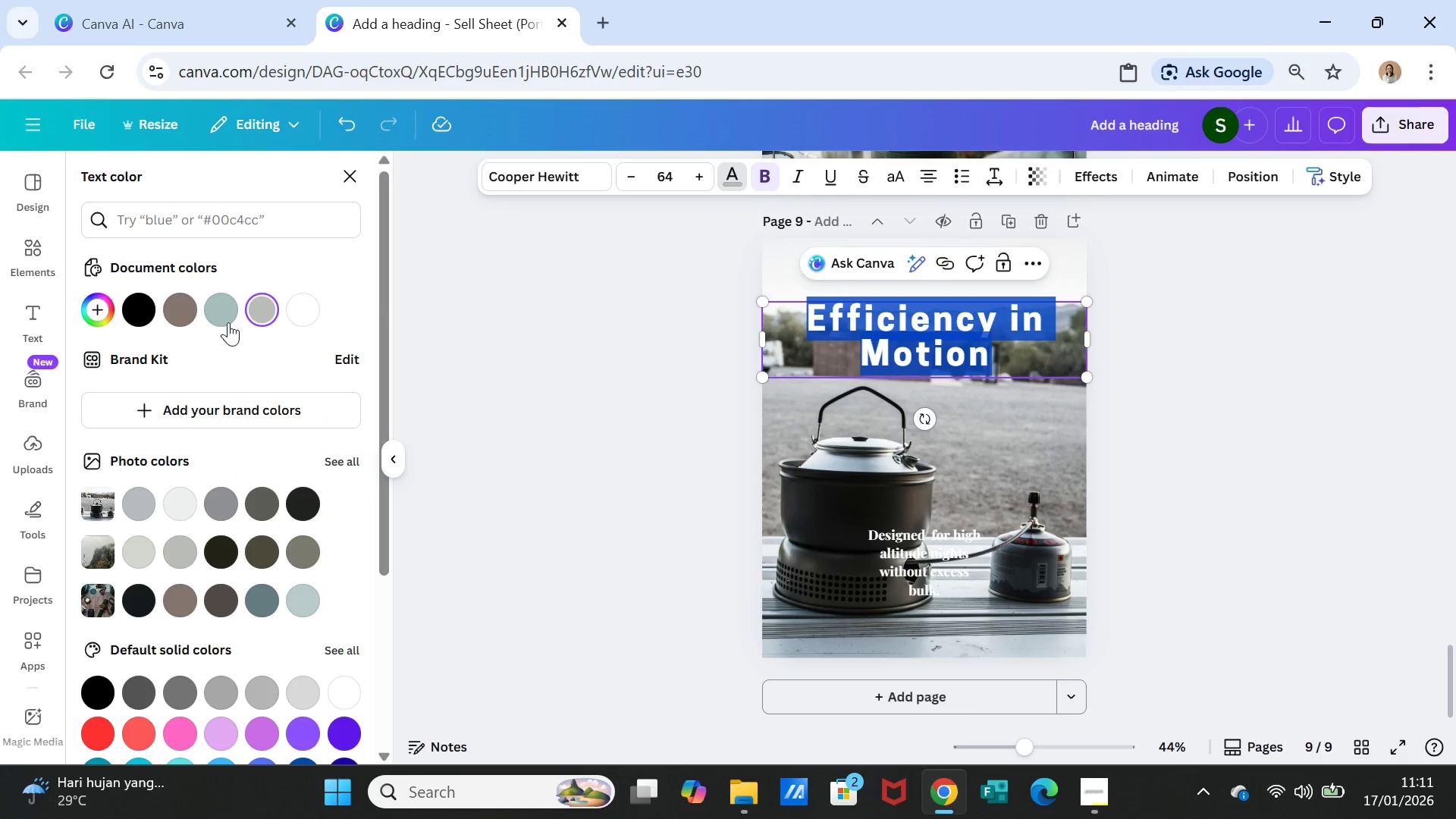 
left_click([177, 304])
 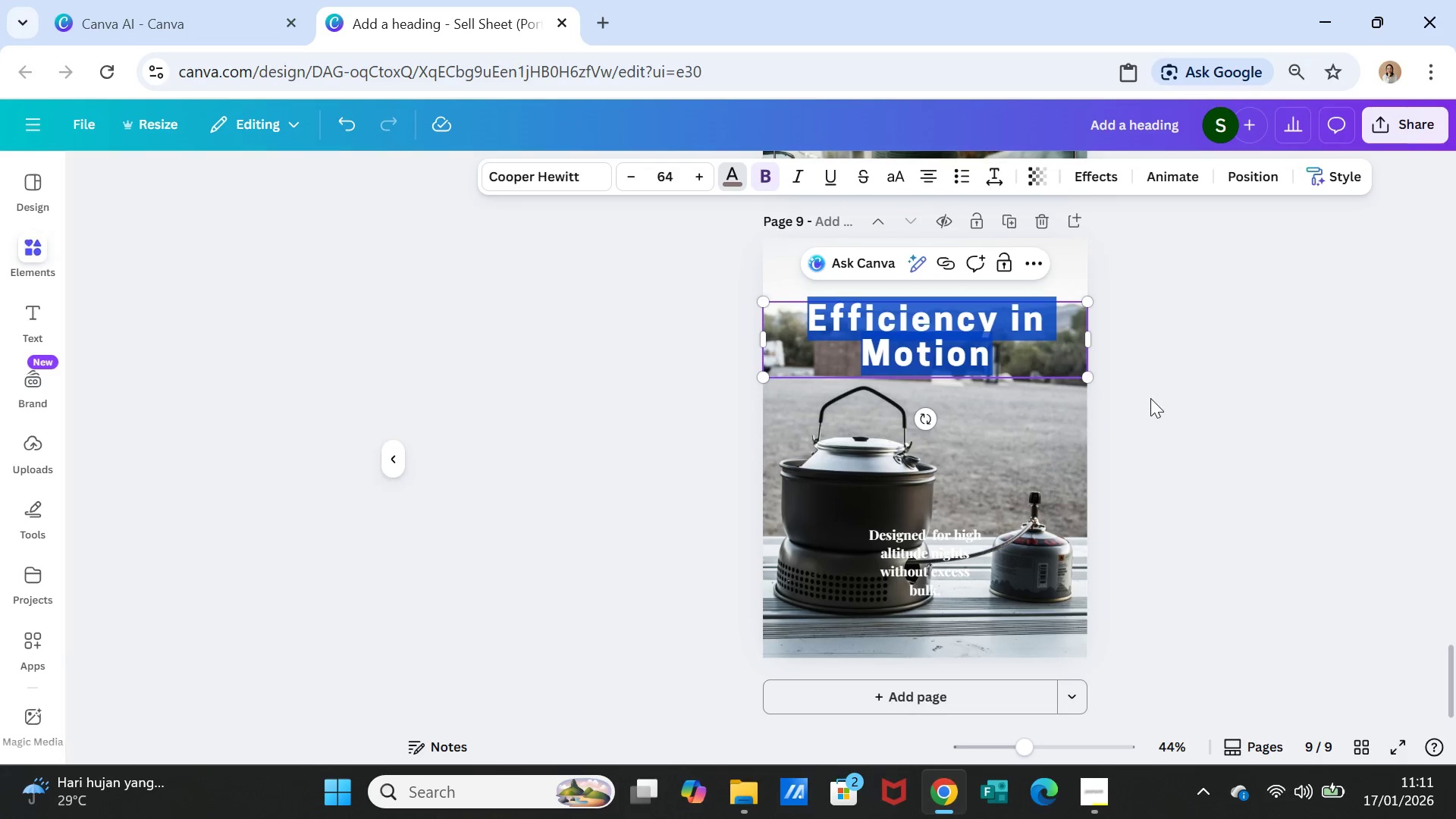 
double_click([1150, 398])
 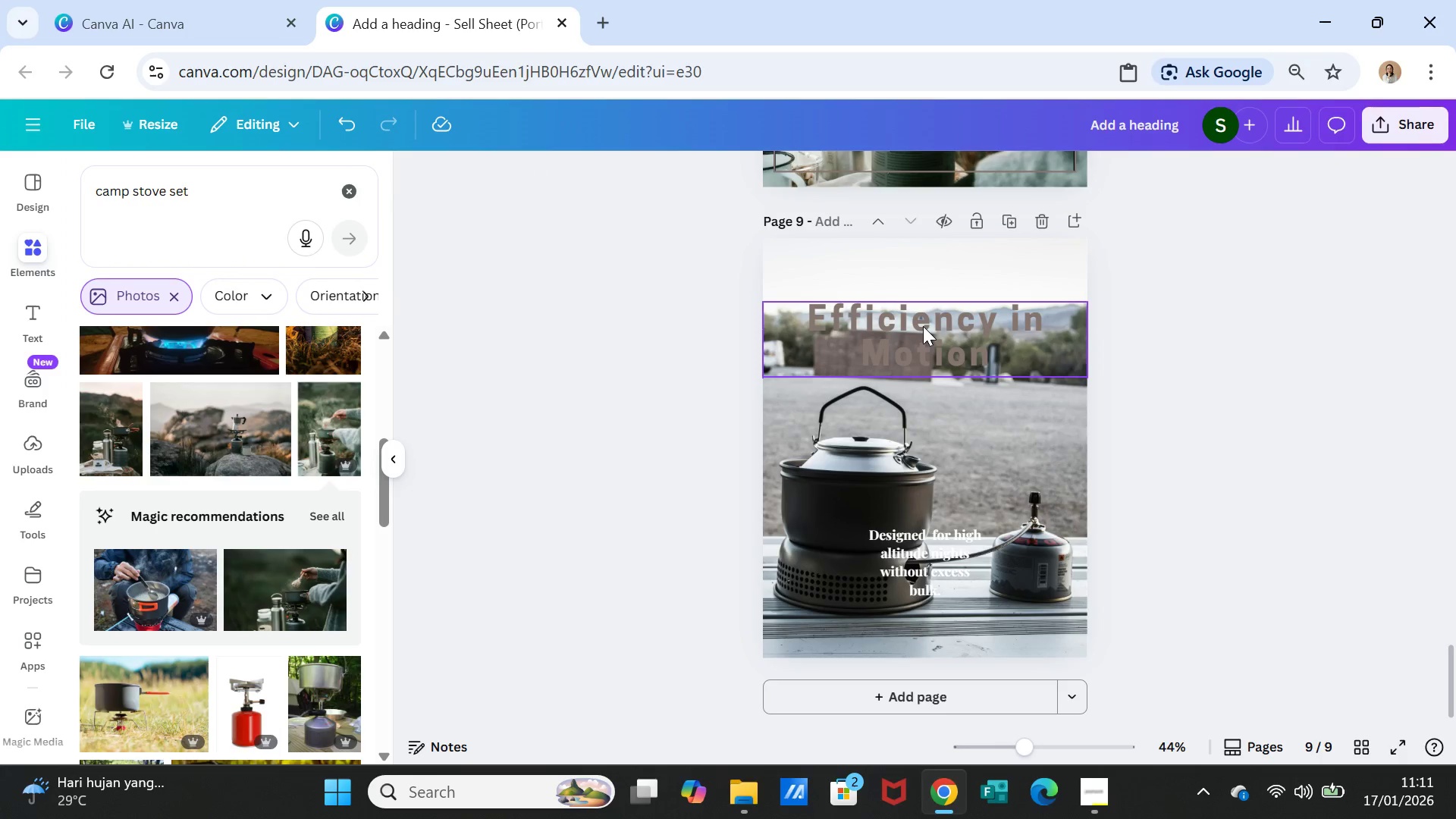 
left_click([922, 325])
 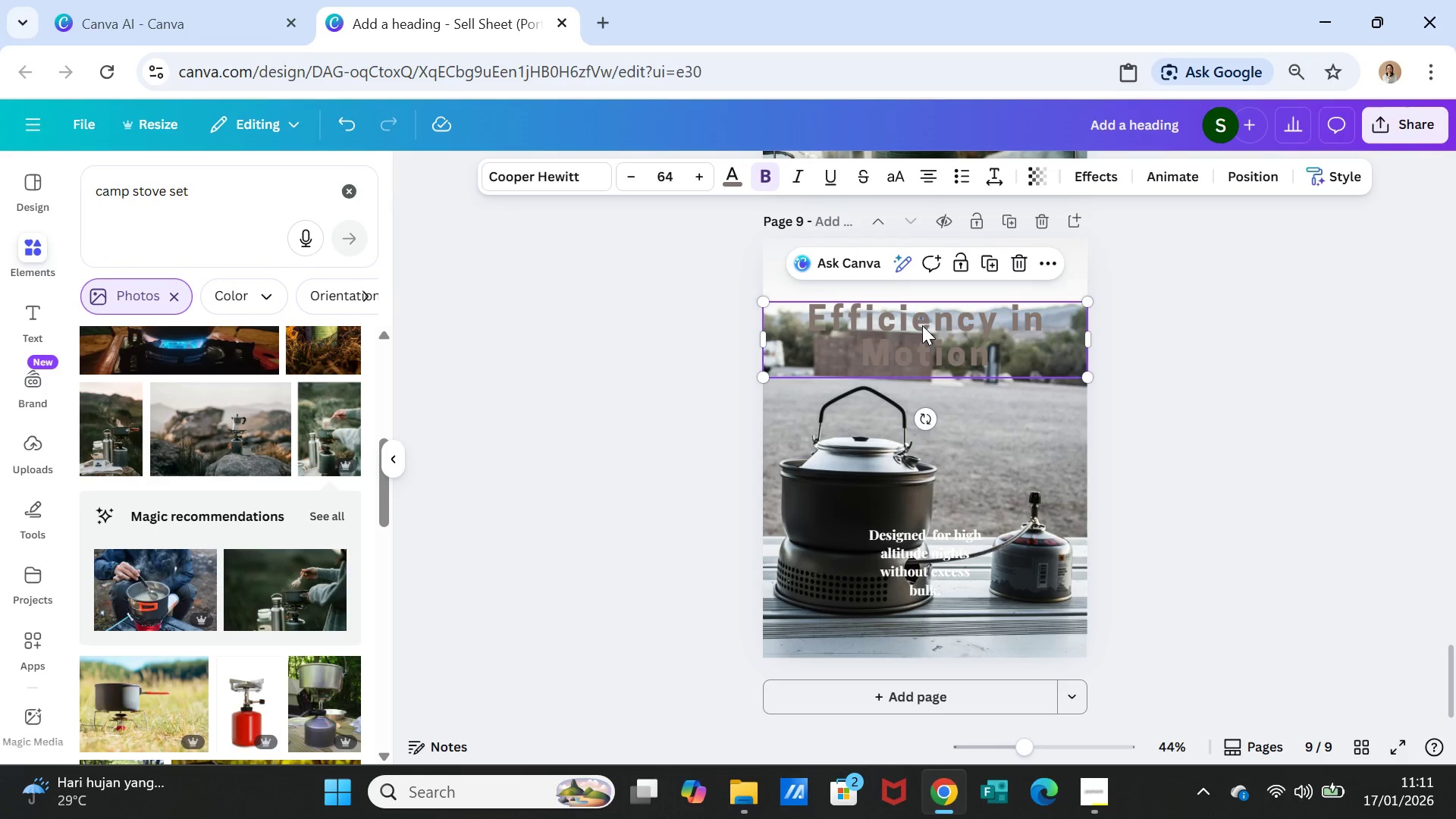 
left_click_drag(start_coordinate=[922, 325], to_coordinate=[936, 290])
 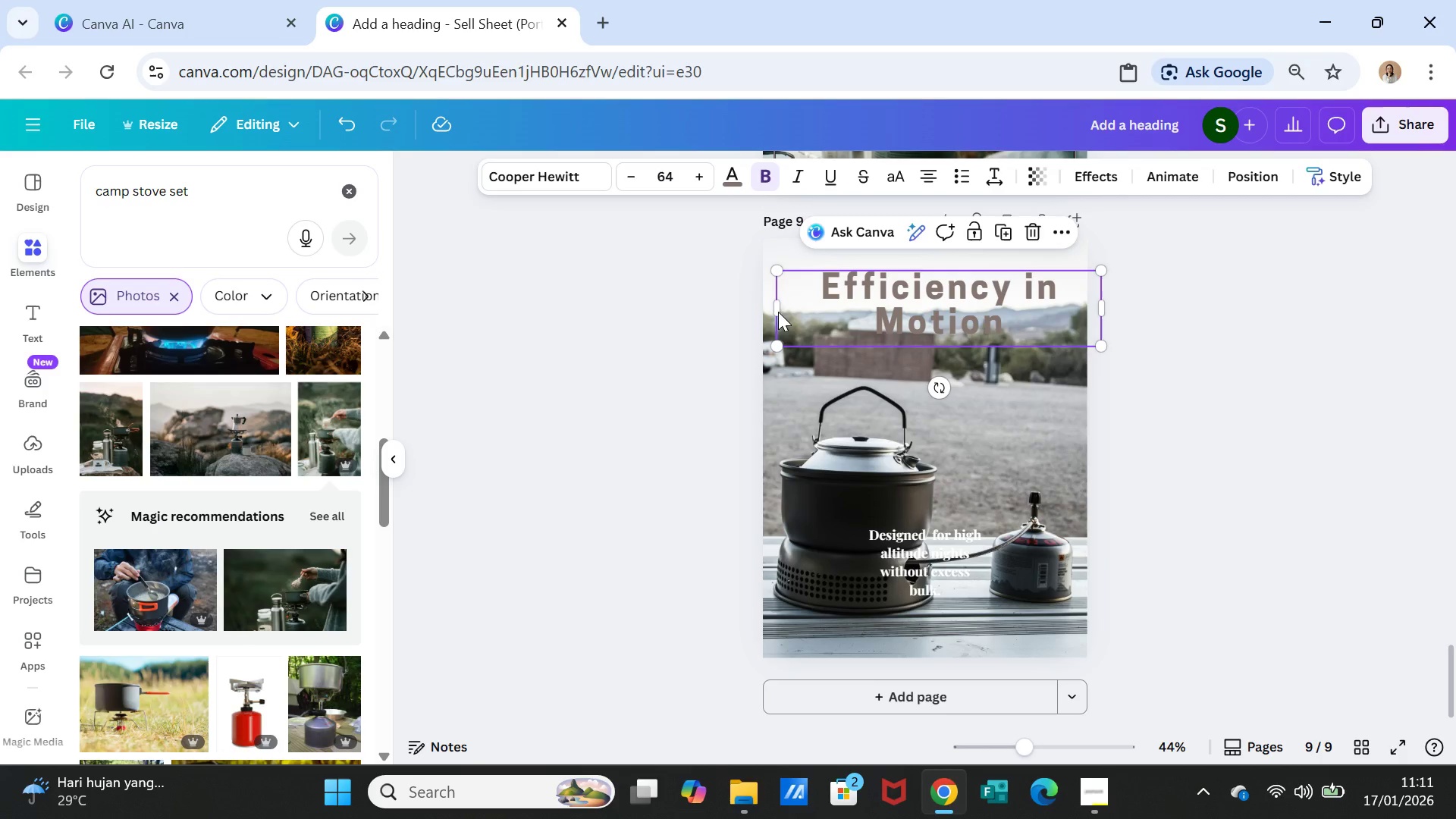 
left_click_drag(start_coordinate=[773, 309], to_coordinate=[795, 308])
 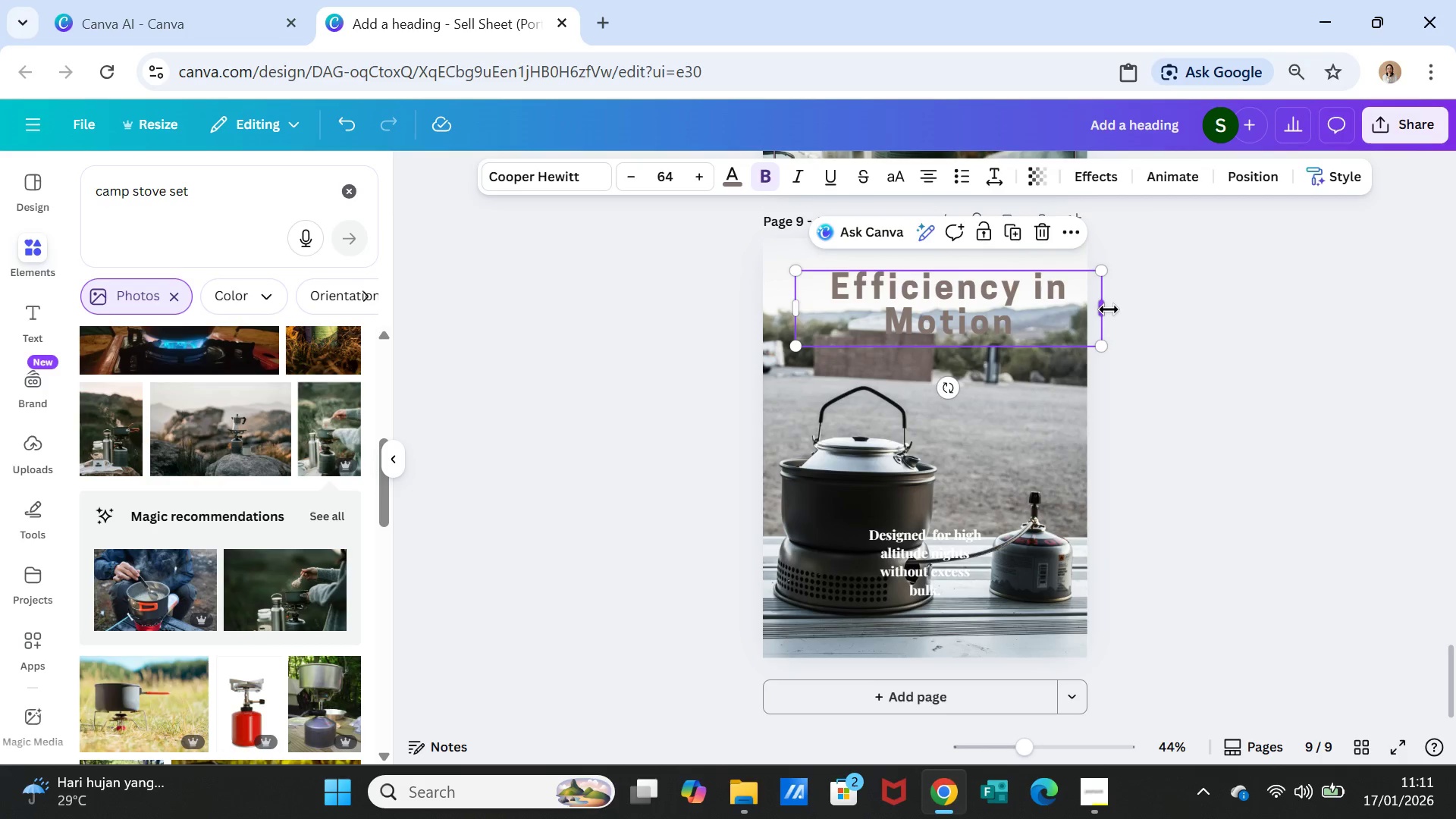 
left_click_drag(start_coordinate=[1109, 309], to_coordinate=[1065, 304])
 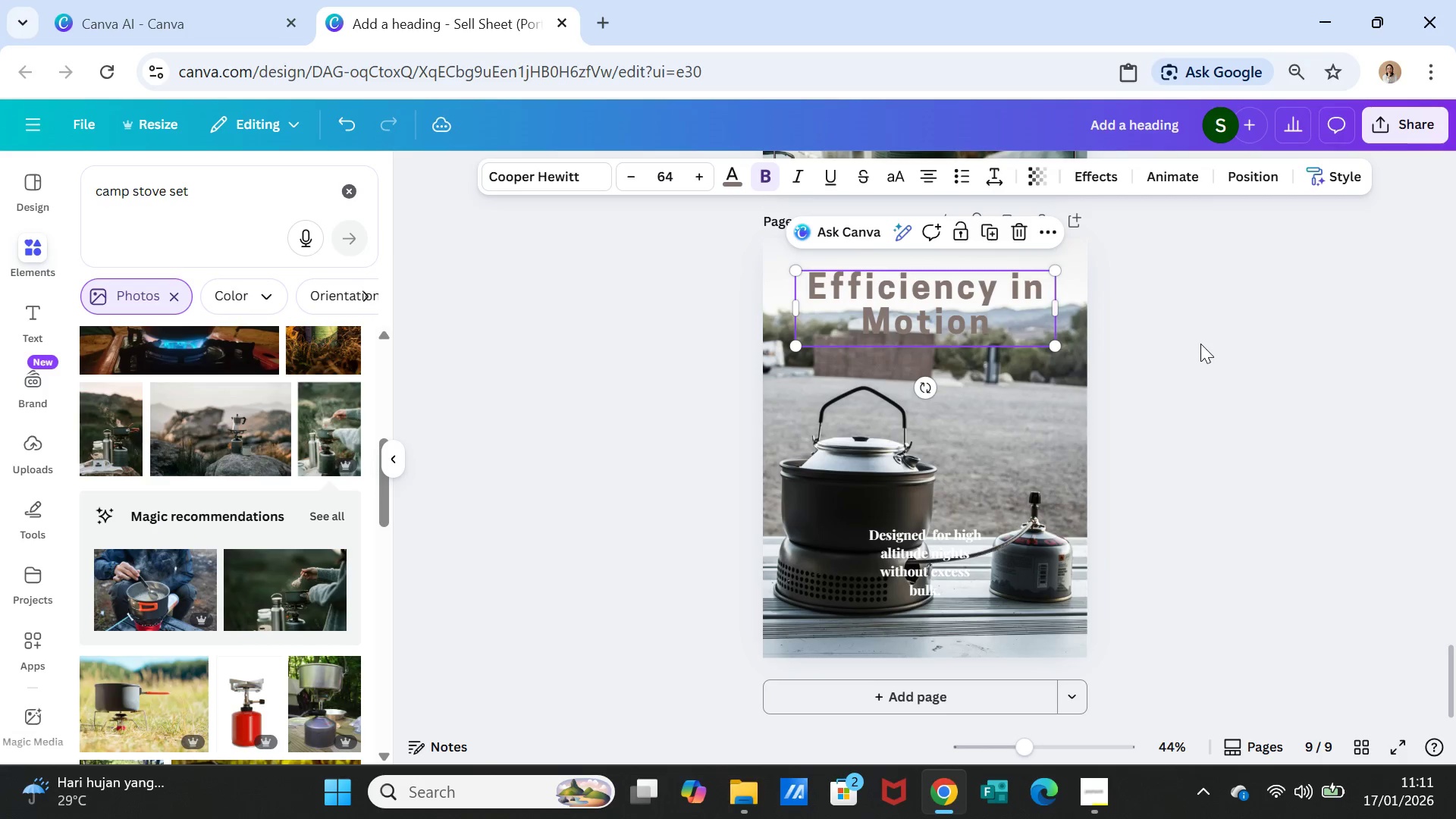 
left_click([1200, 344])
 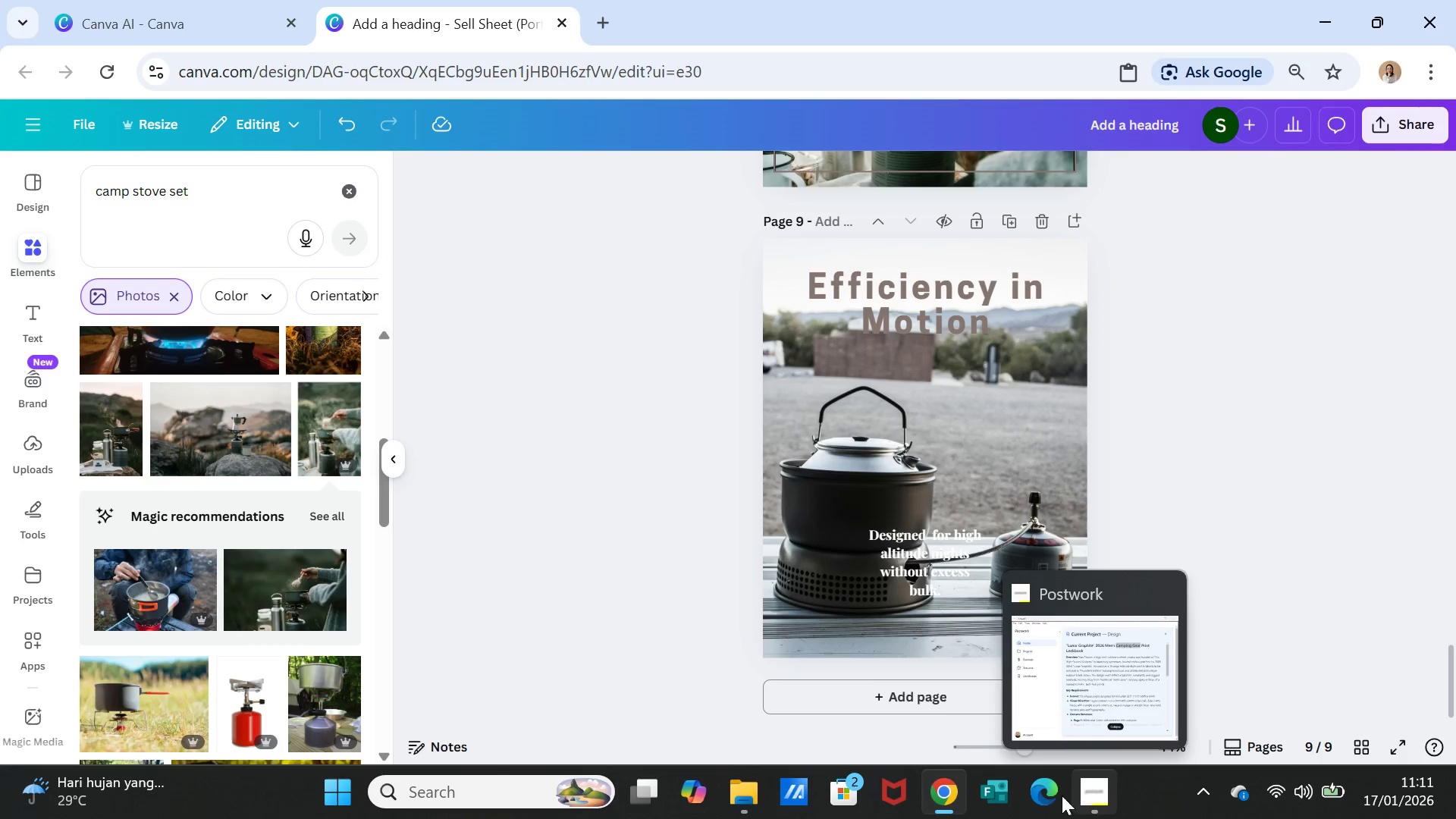 
wait(5.42)
 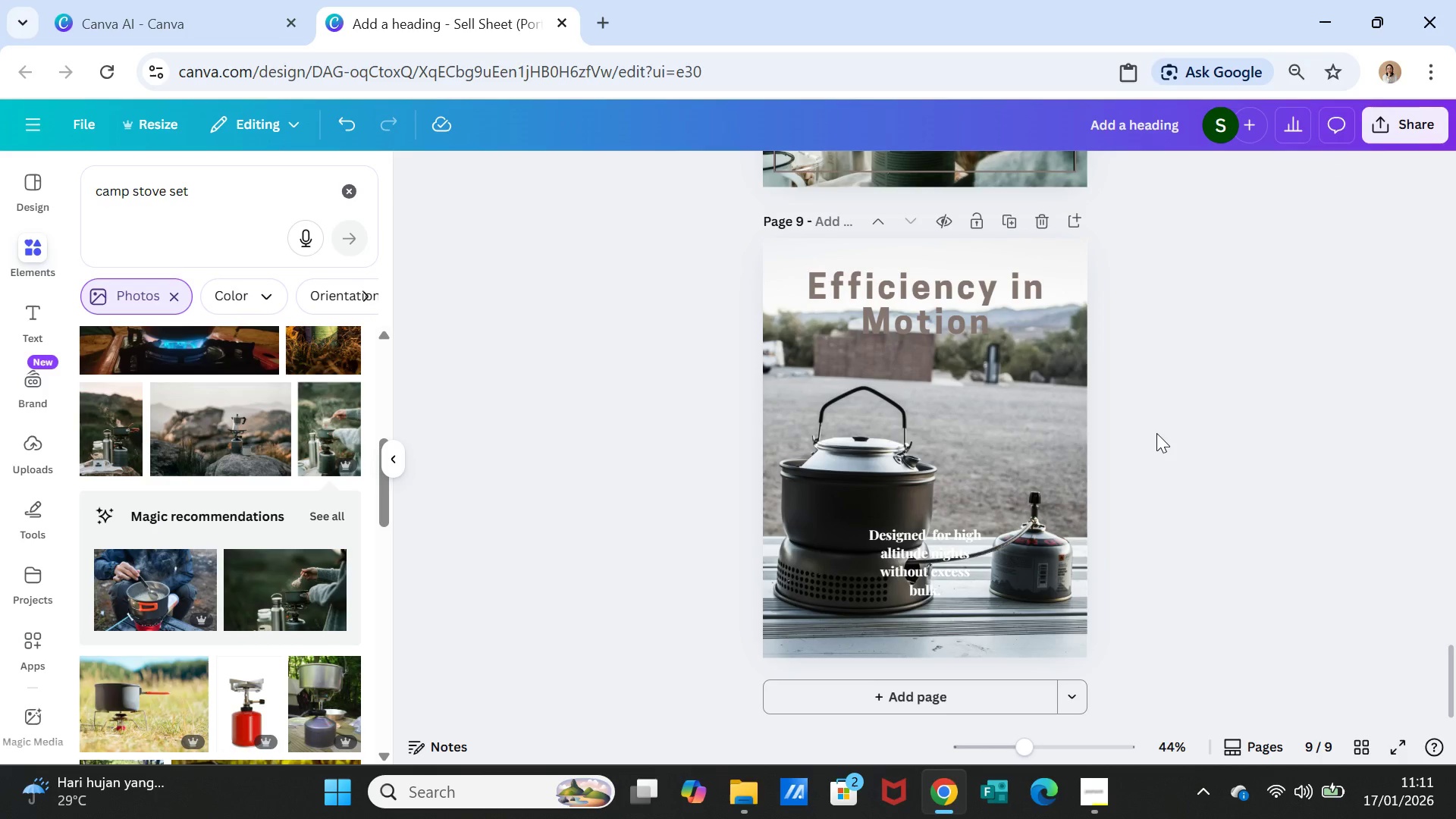 
double_click([902, 529])
 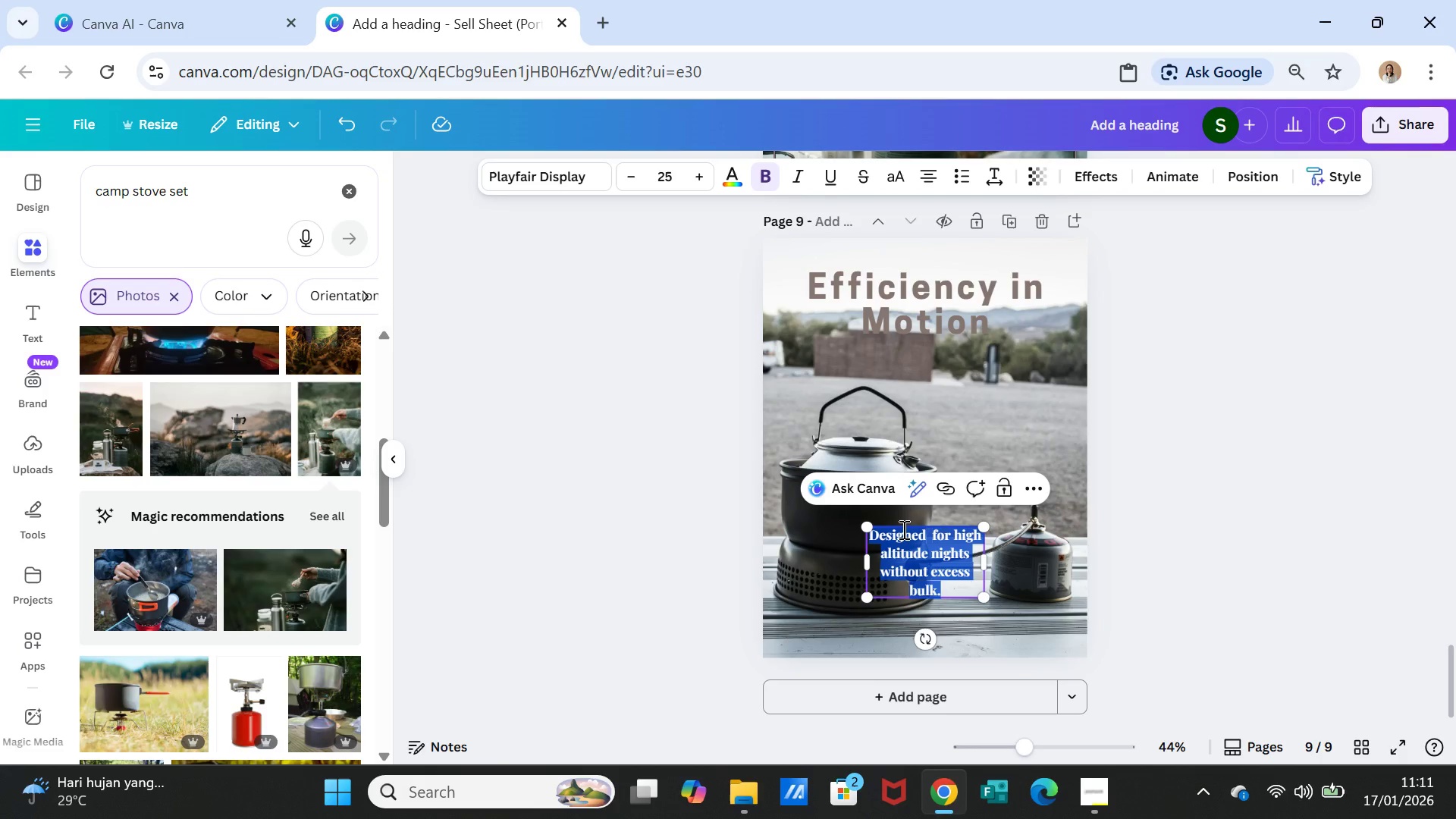 
triple_click([902, 529])
 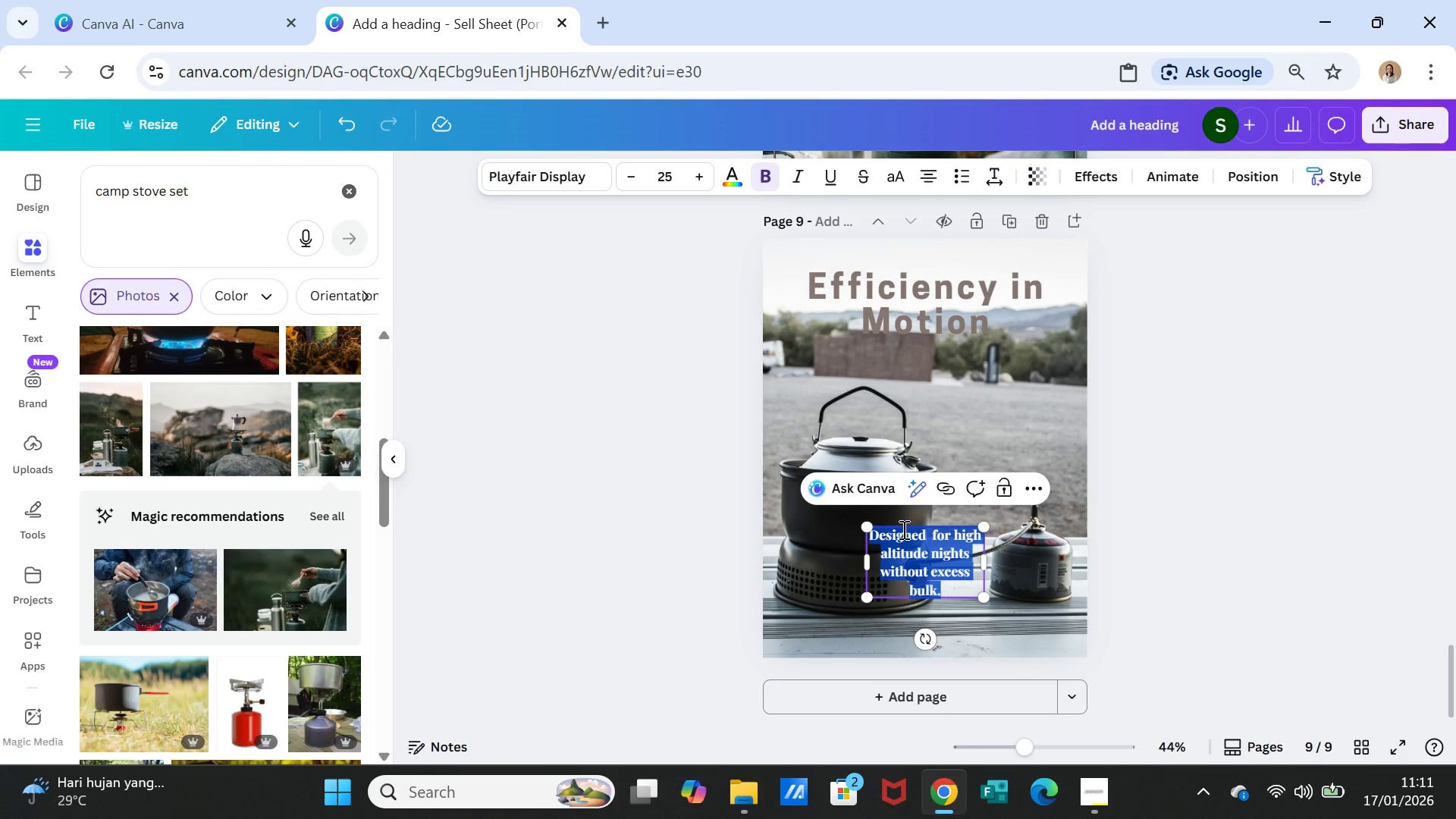 
type(Tools that perform without fuss or extra weight)
 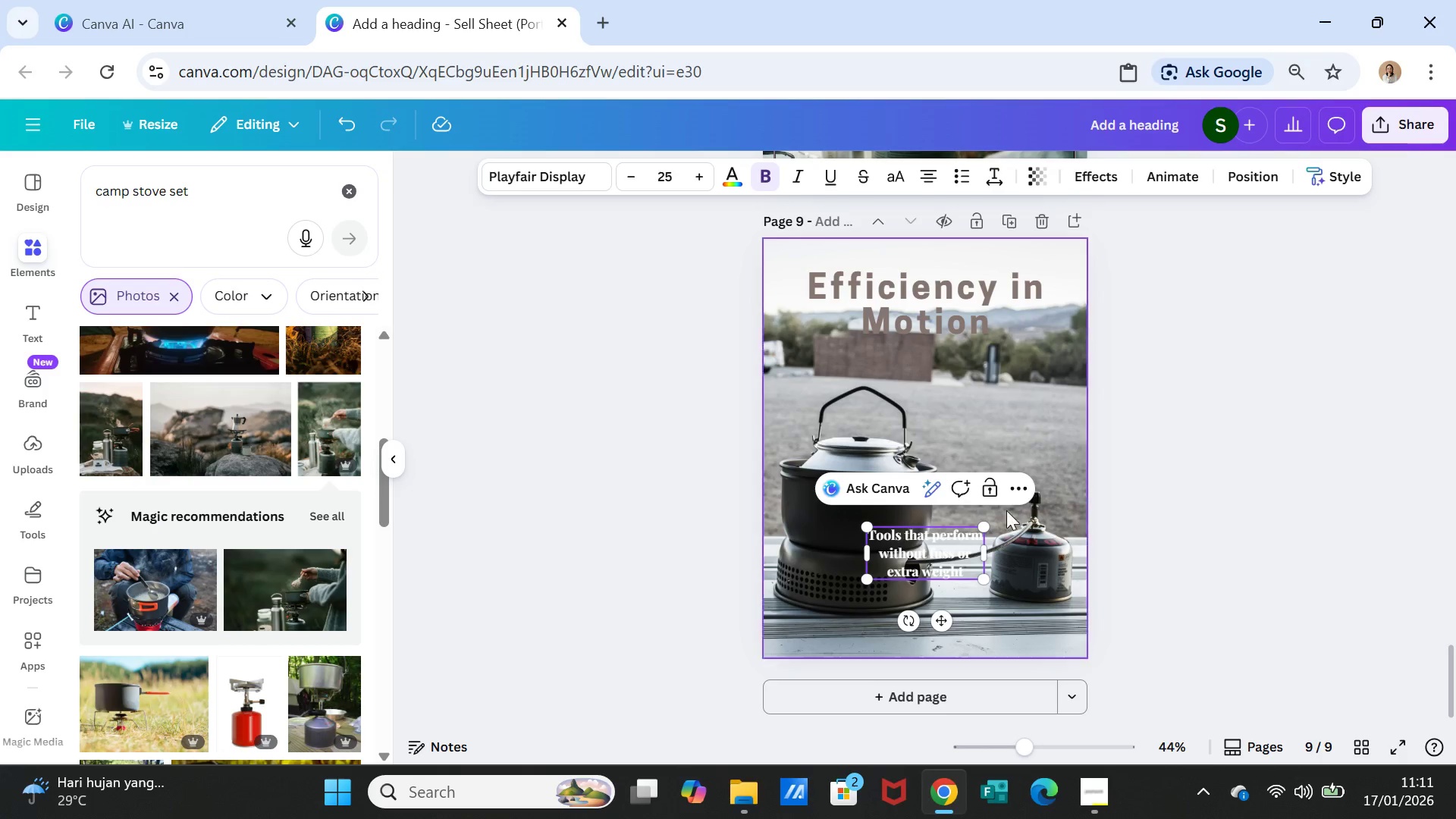 
left_click([1199, 567])
 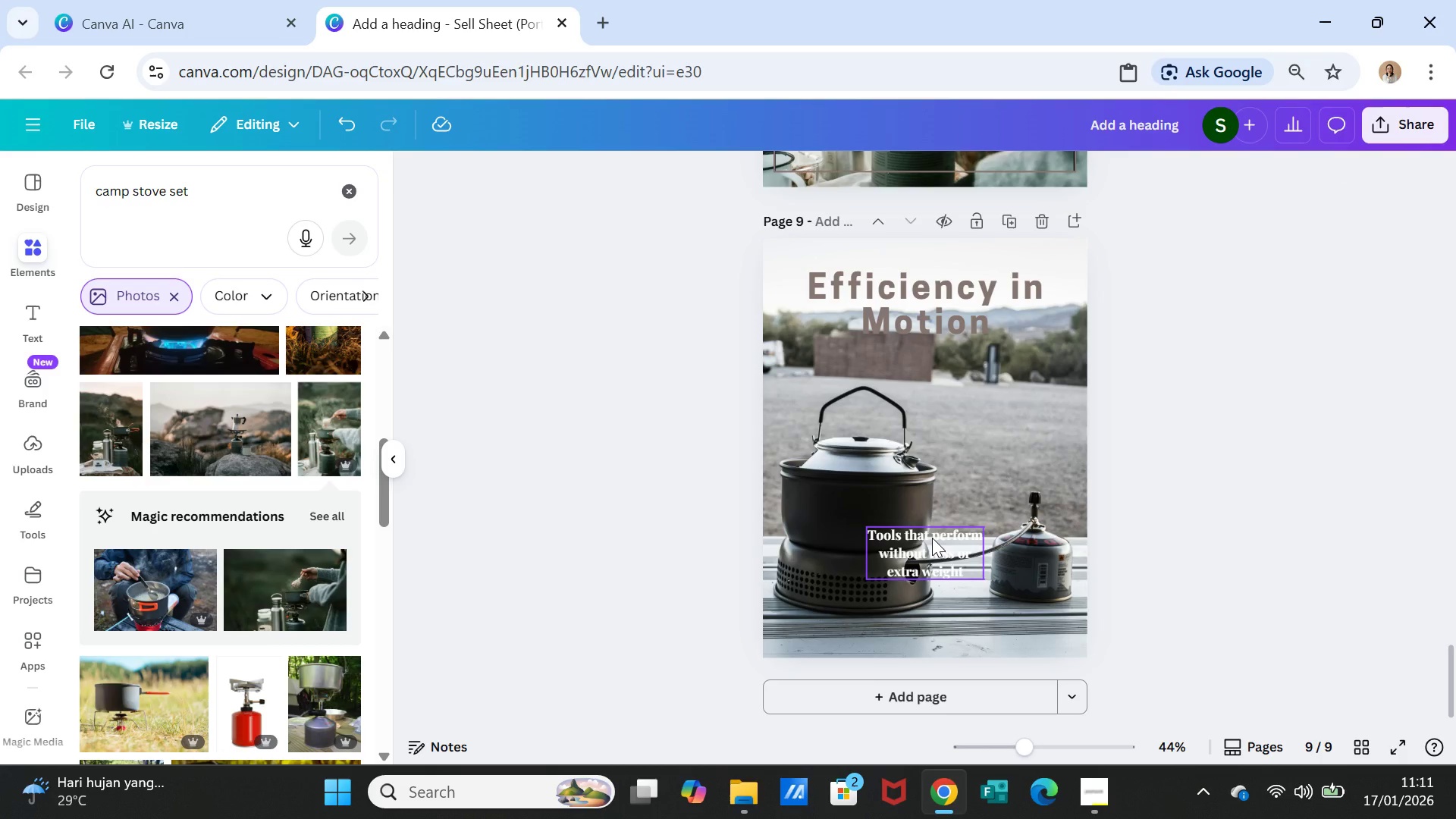 
left_click([932, 538])
 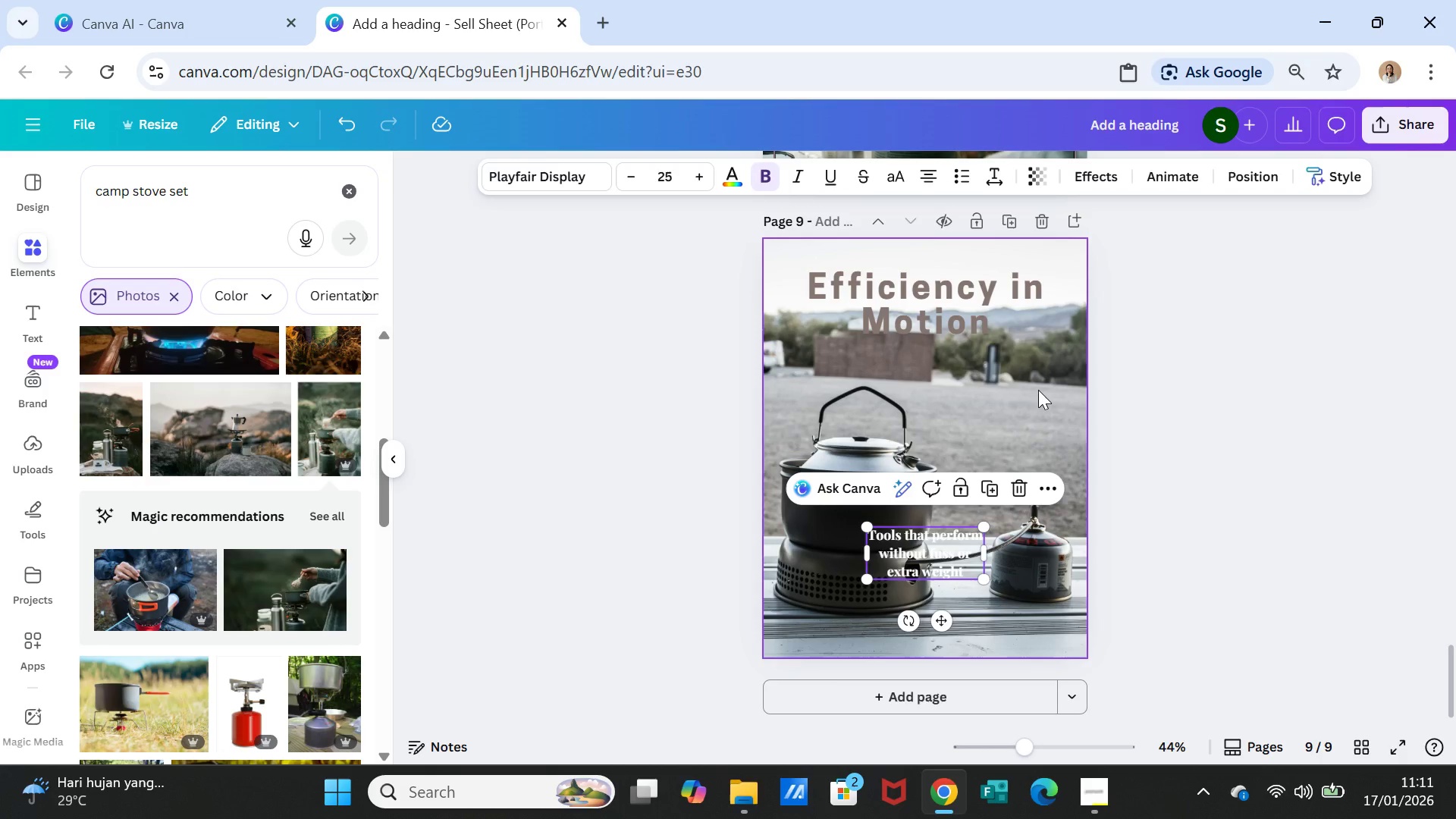 
left_click([1038, 390])
 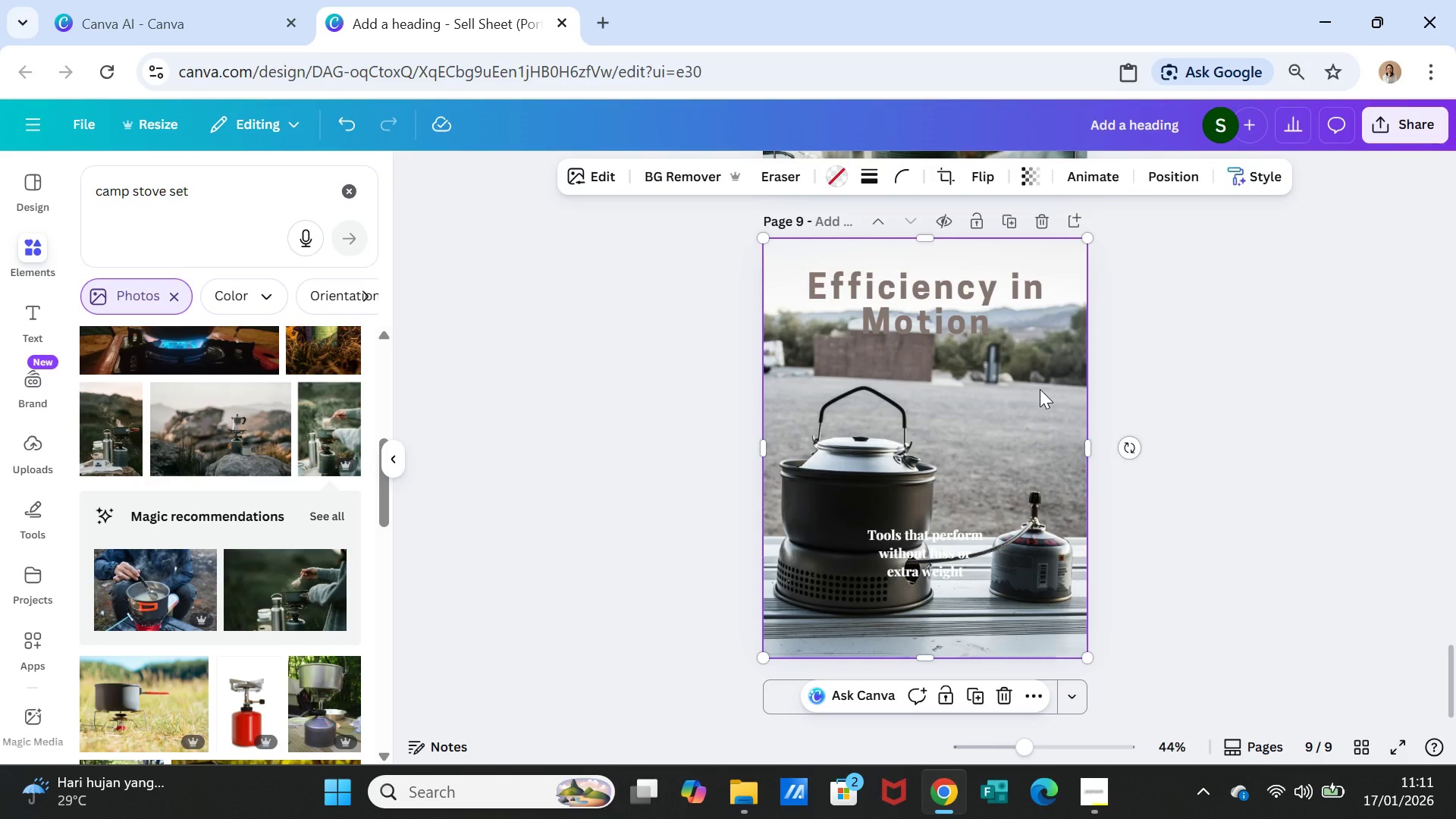 
key(Delete)
 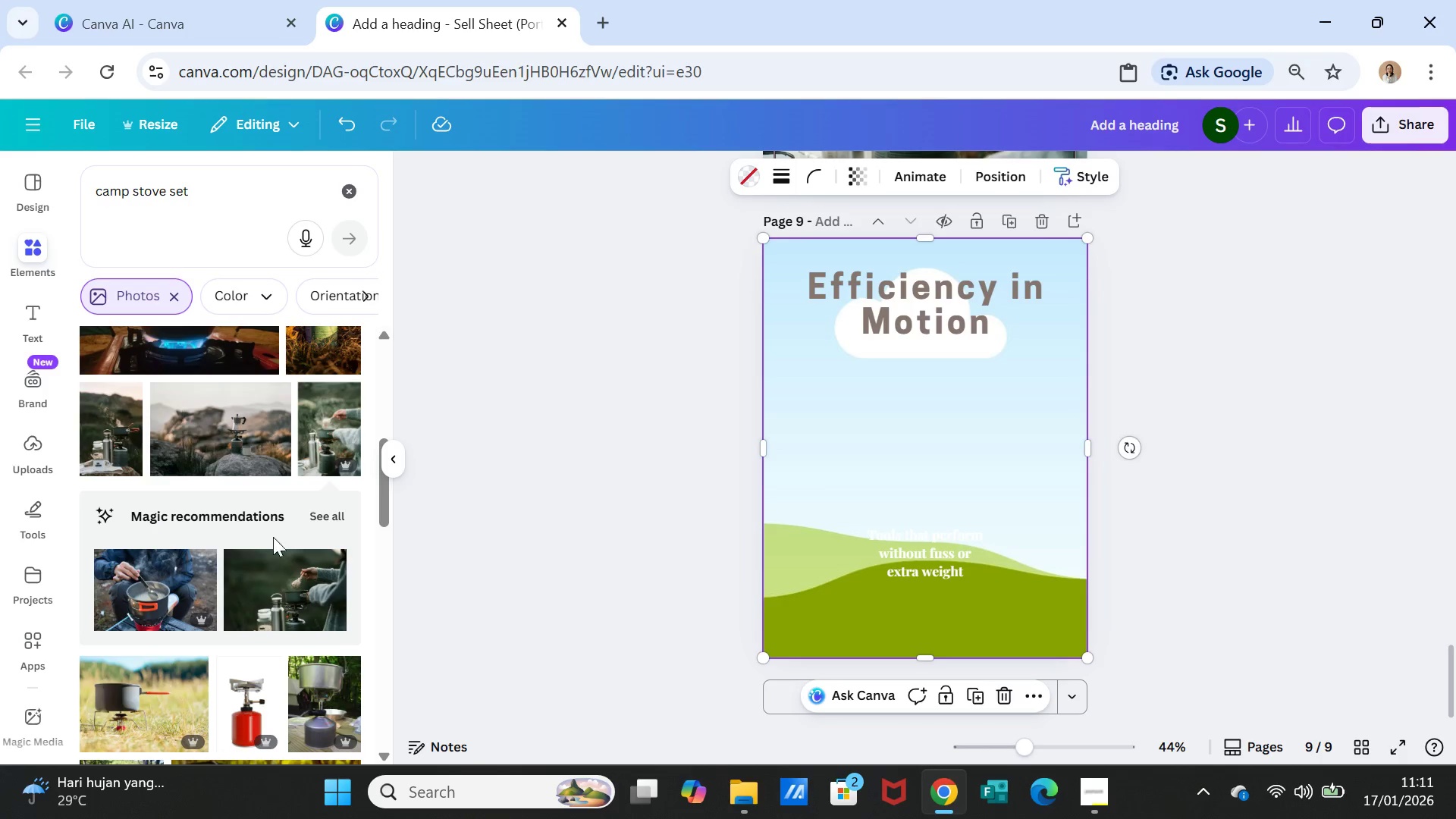 
scroll: coordinate [267, 593], scroll_direction: down, amount: 2.0
 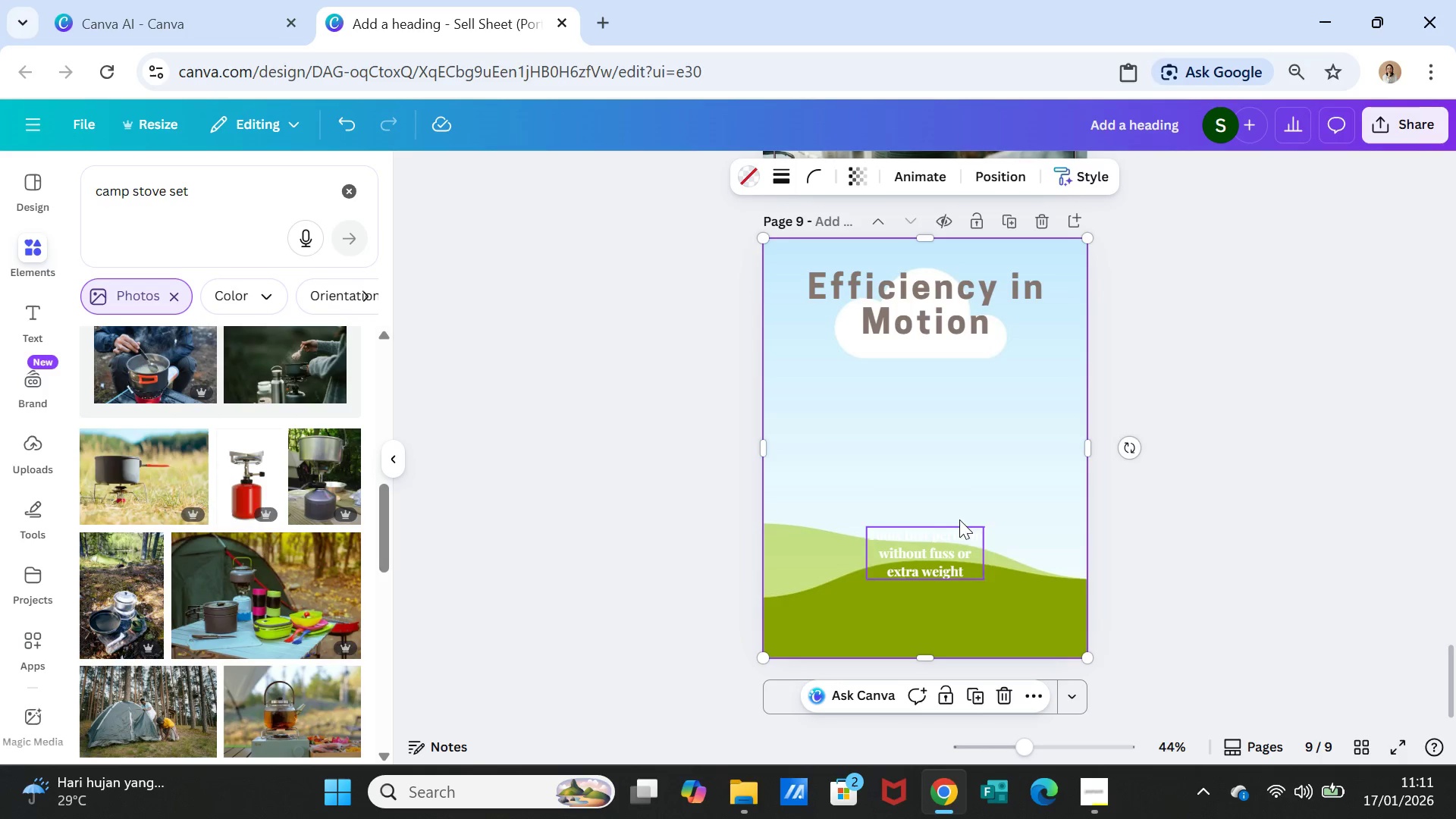 
scroll: coordinate [1035, 486], scroll_direction: up, amount: 4.0
 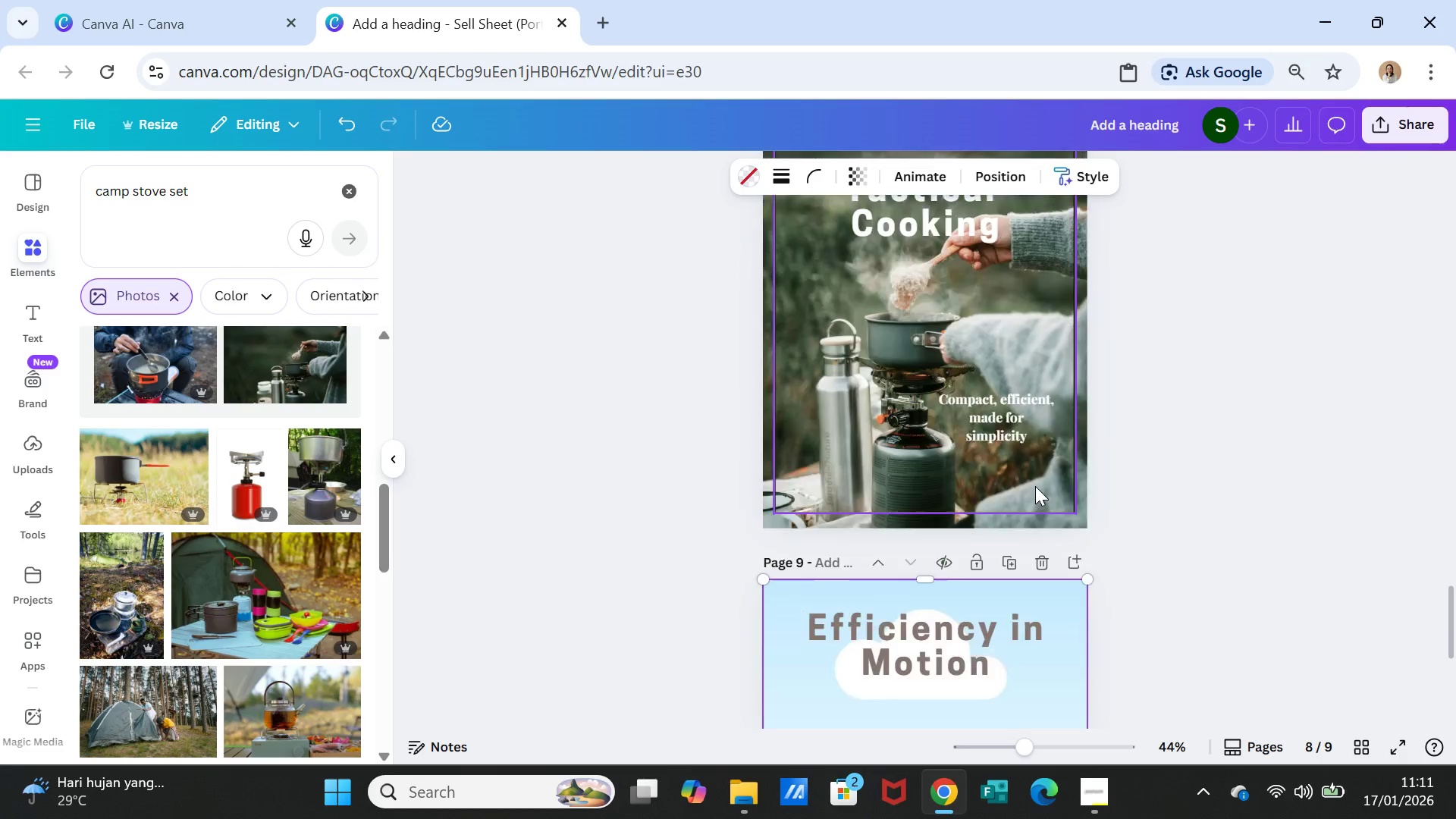 
scroll: coordinate [1035, 486], scroll_direction: down, amount: 2.0
 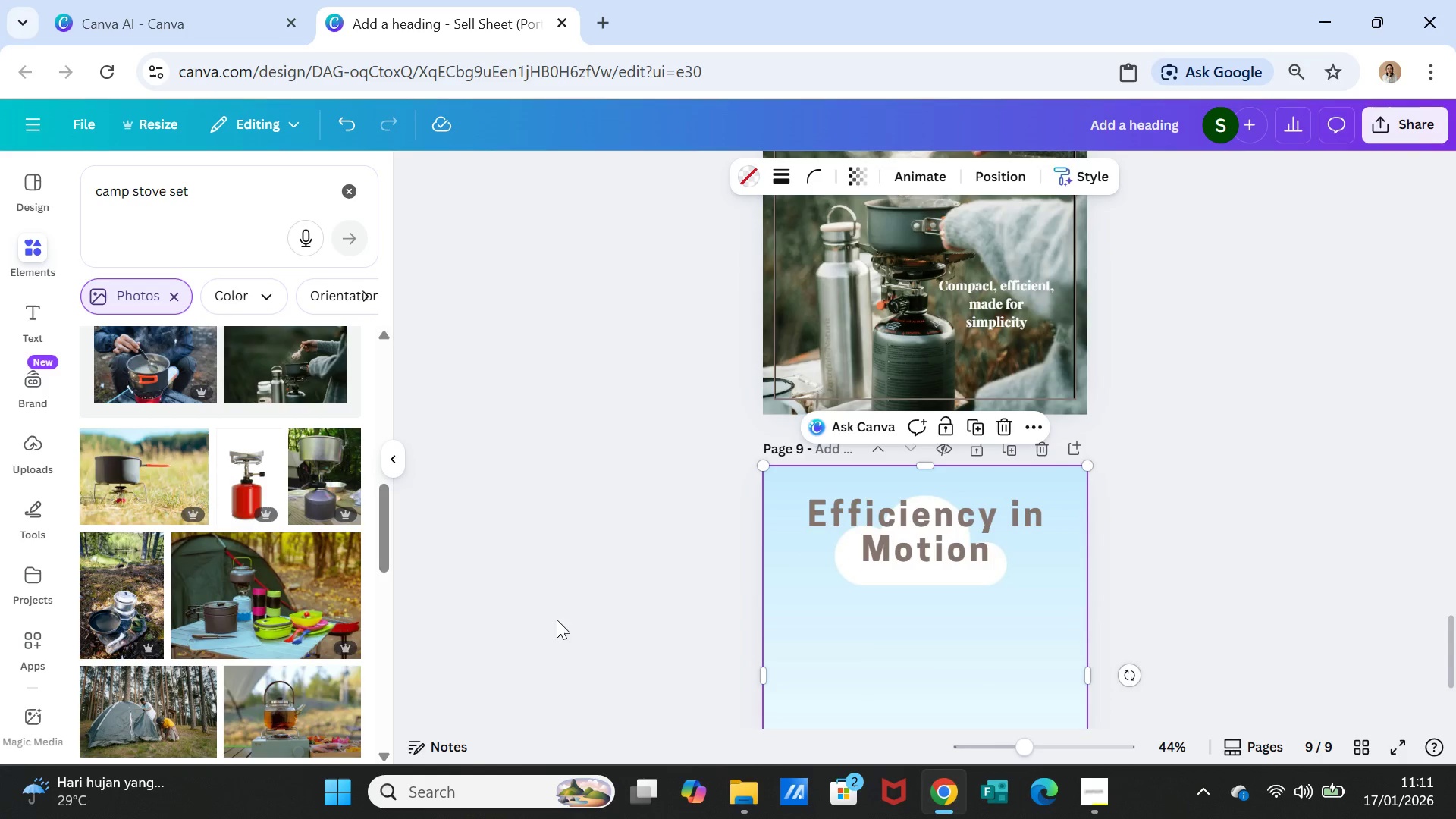 
wait(5.7)
 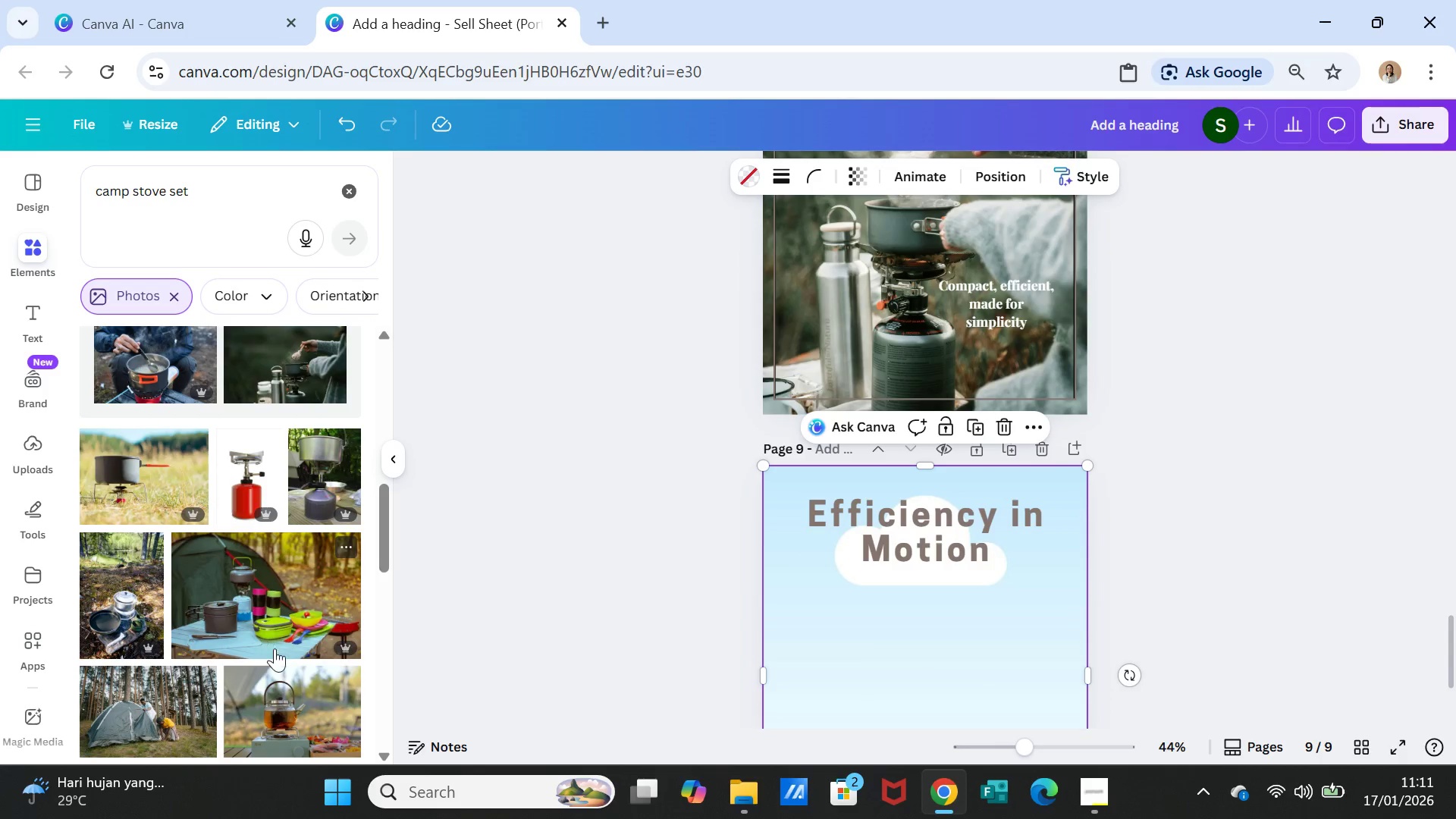 
scroll: coordinate [1116, 522], scroll_direction: up, amount: 2.0
 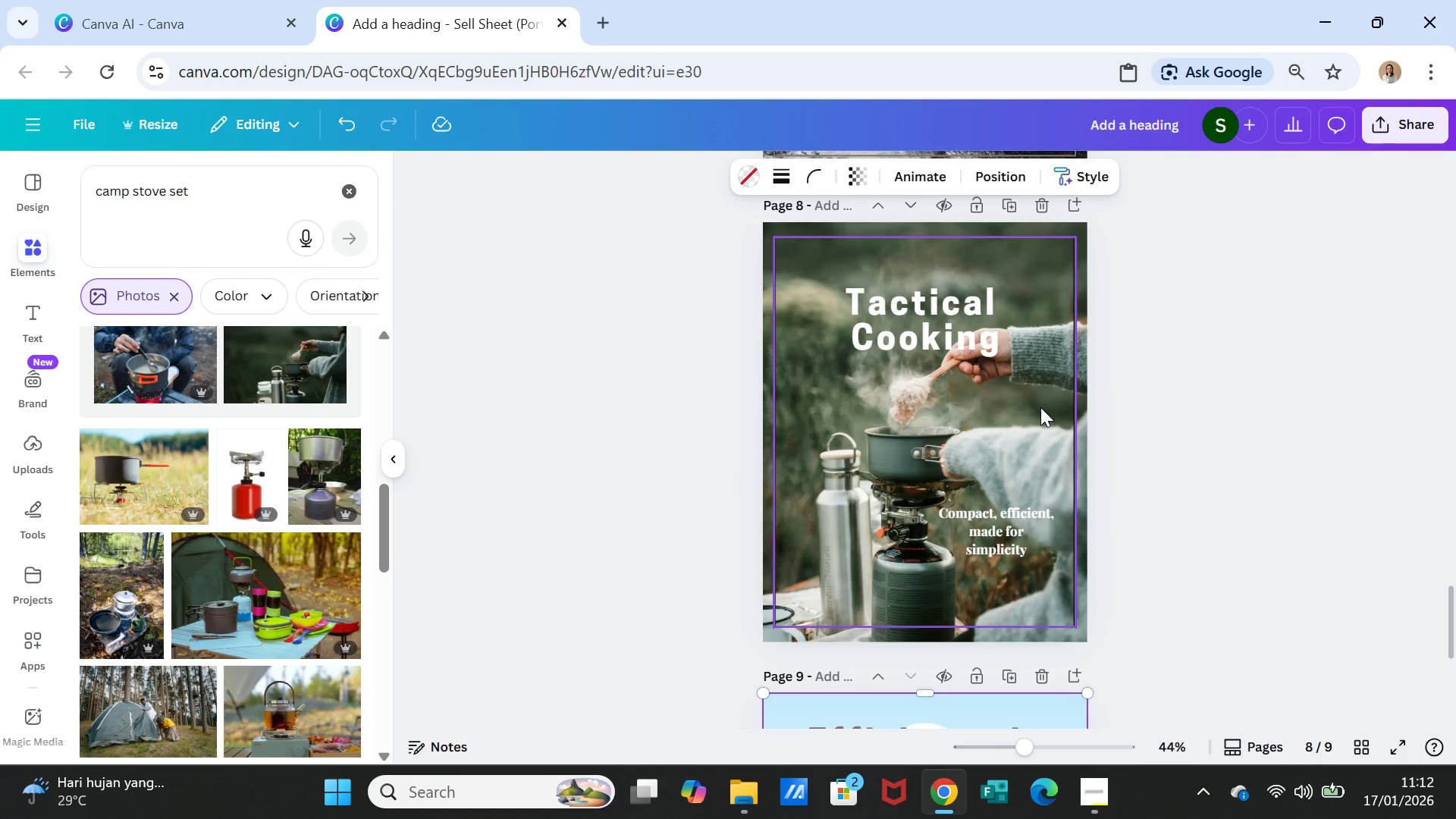 
wait(5.91)
 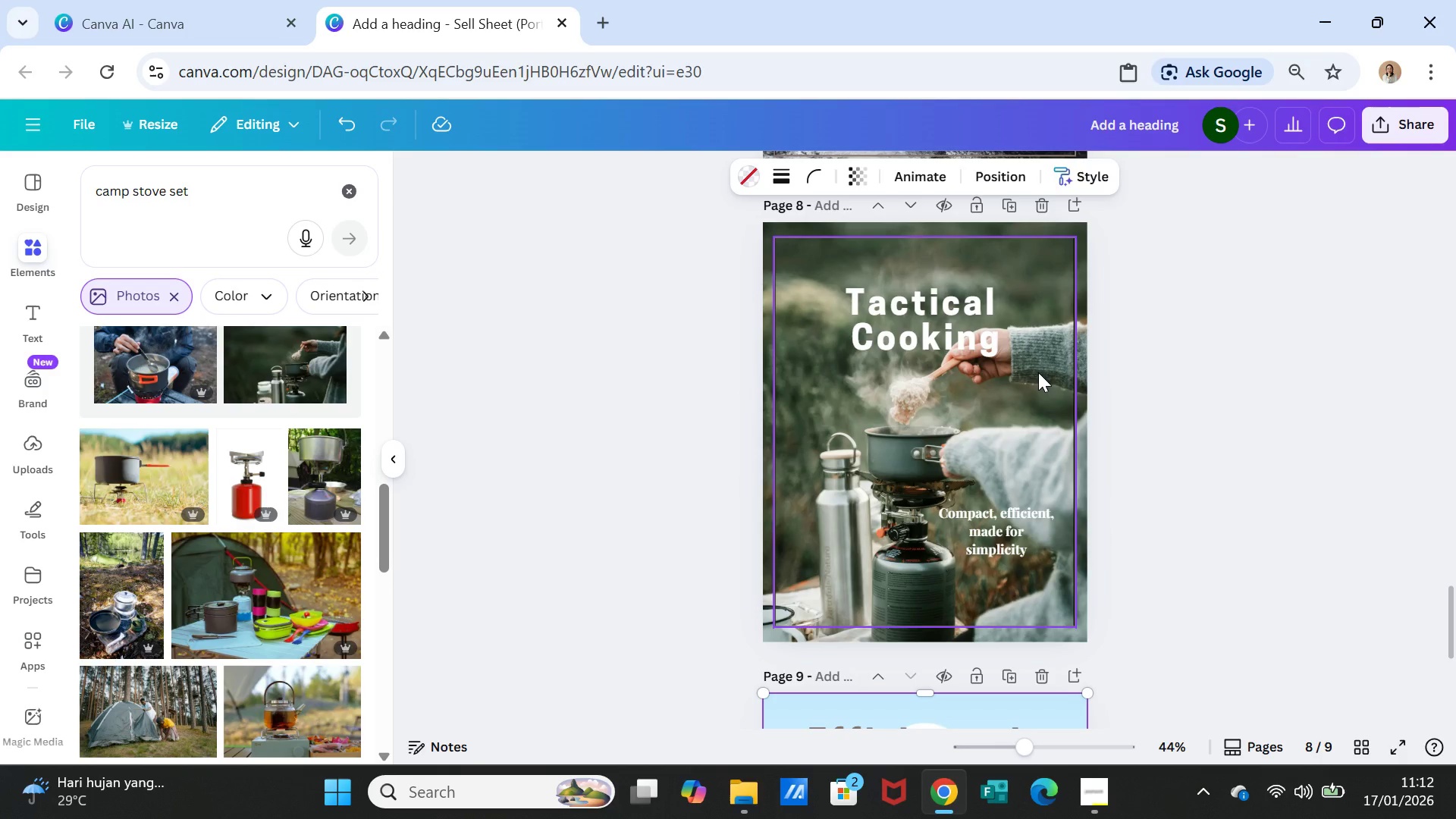 
scroll: coordinate [1003, 368], scroll_direction: up, amount: 2.0
 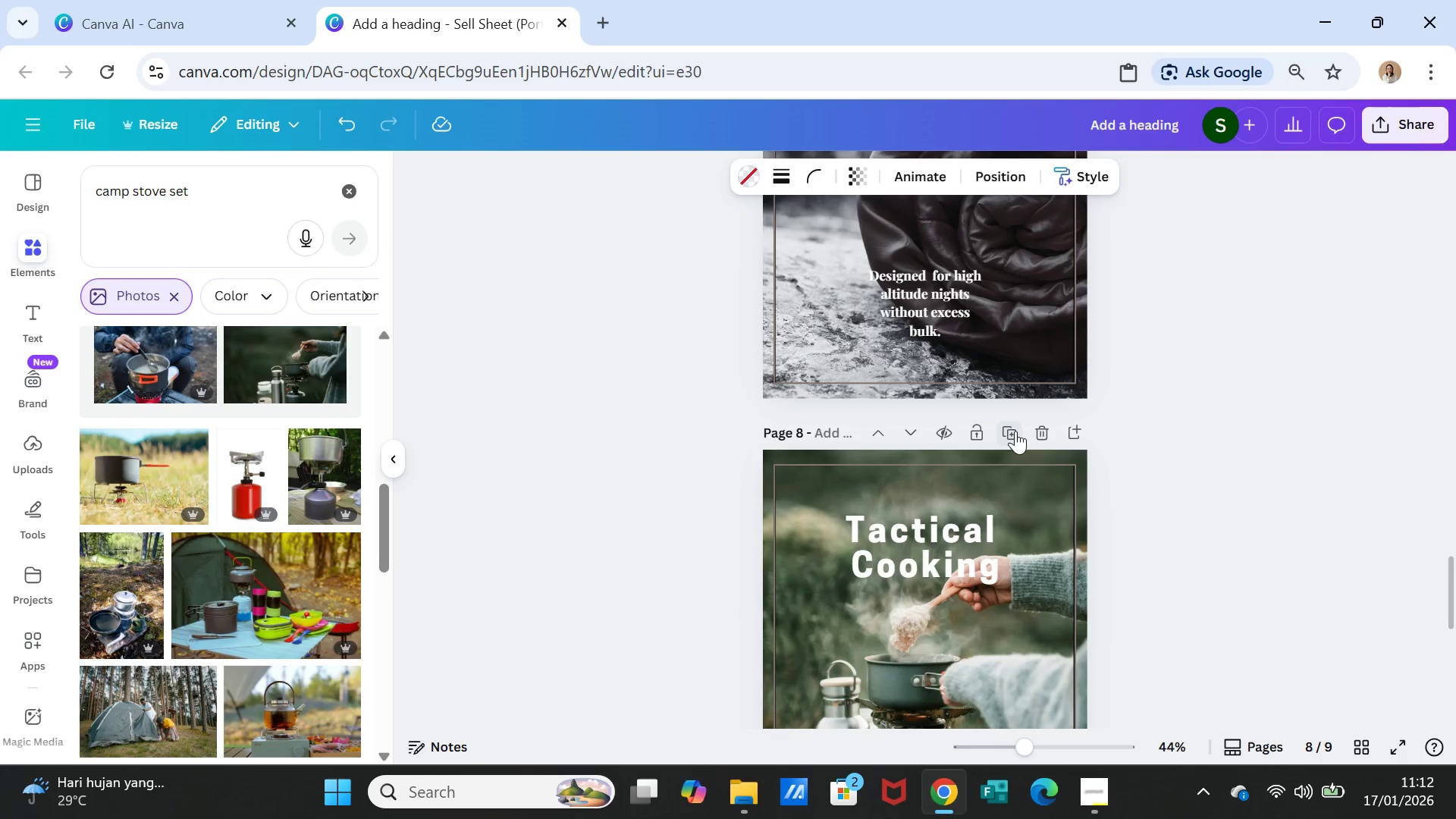 
left_click([1015, 429])
 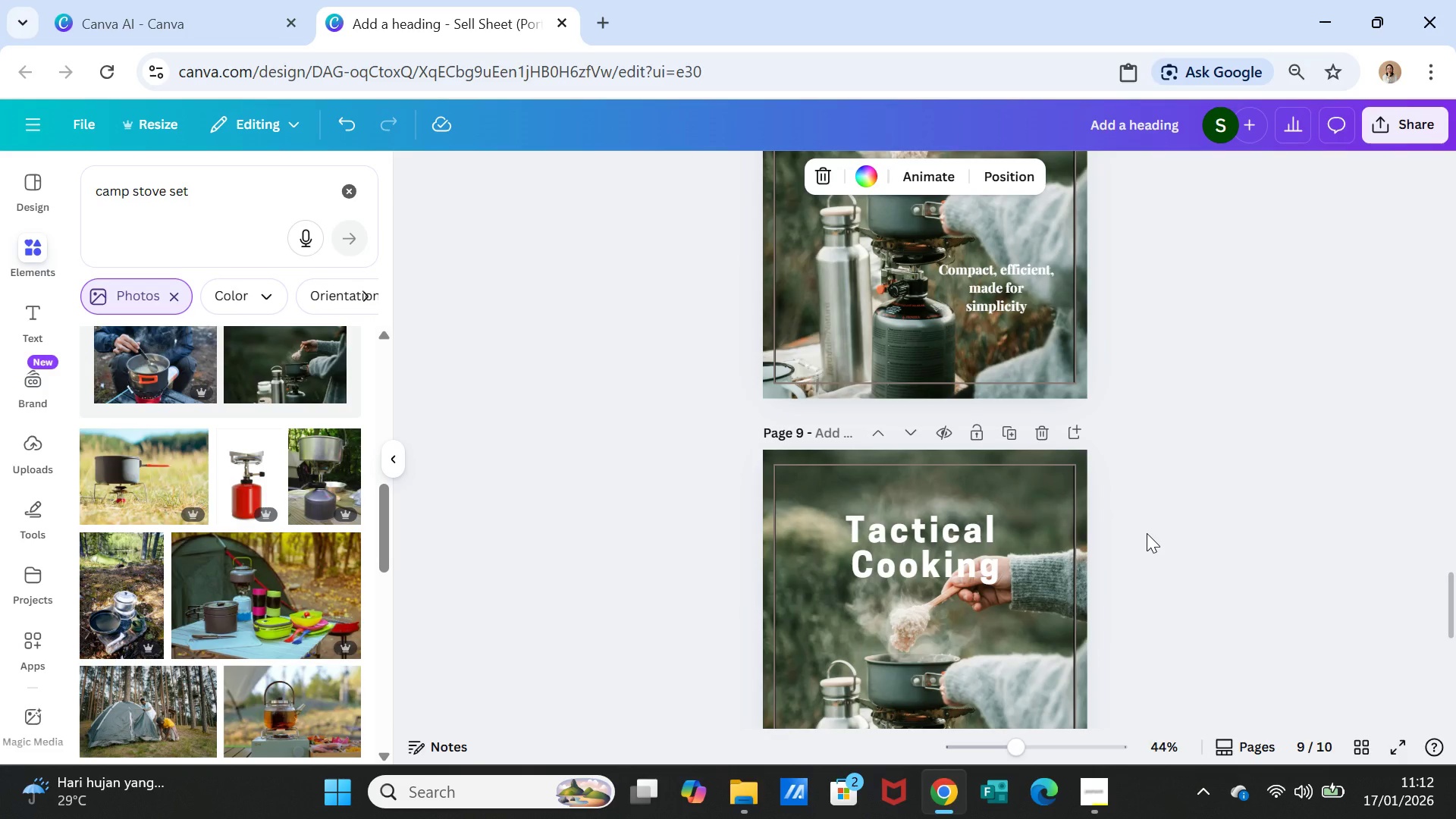 
scroll: coordinate [1147, 533], scroll_direction: down, amount: 4.0
 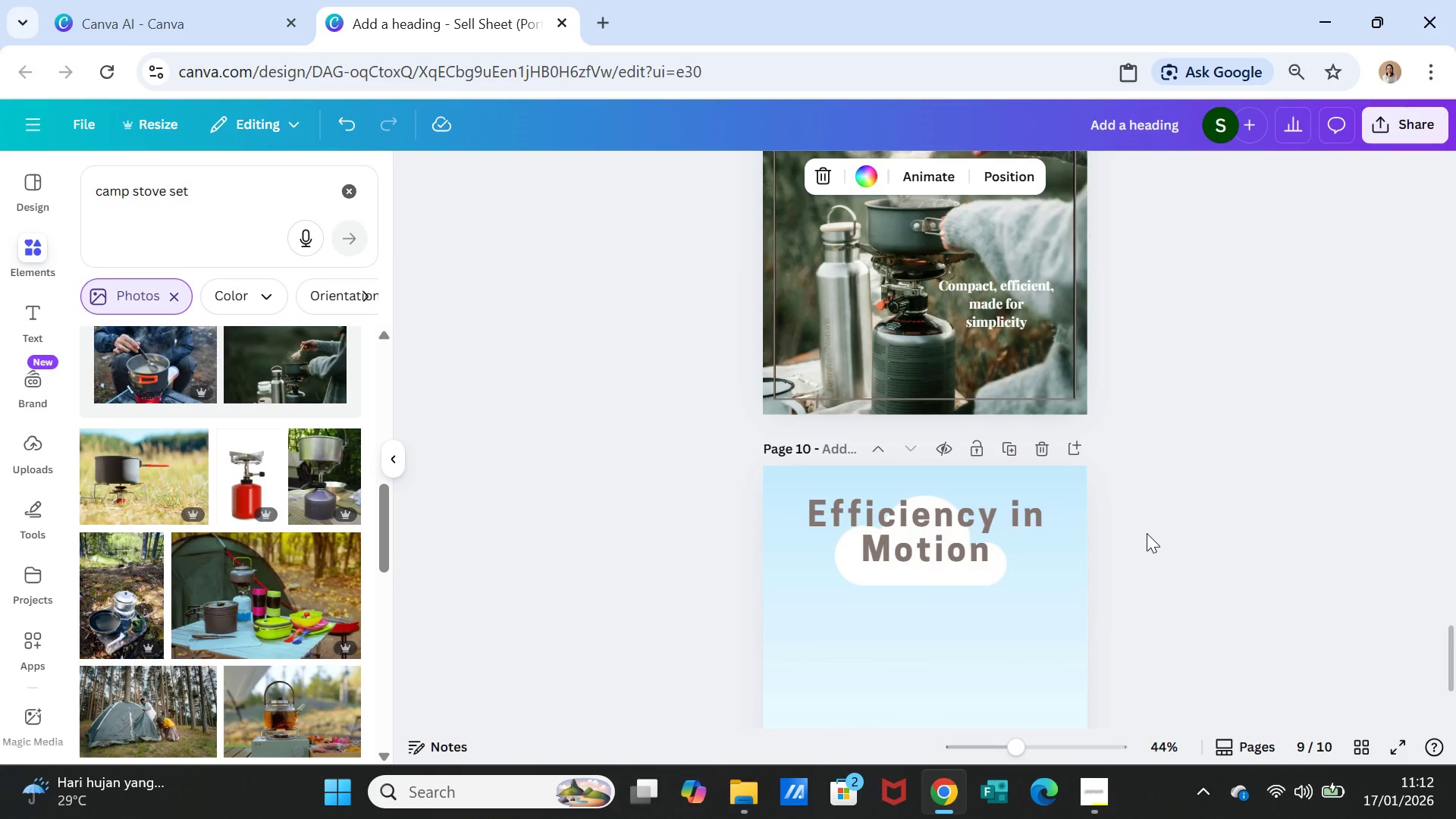 
scroll: coordinate [1146, 533], scroll_direction: up, amount: 3.0
 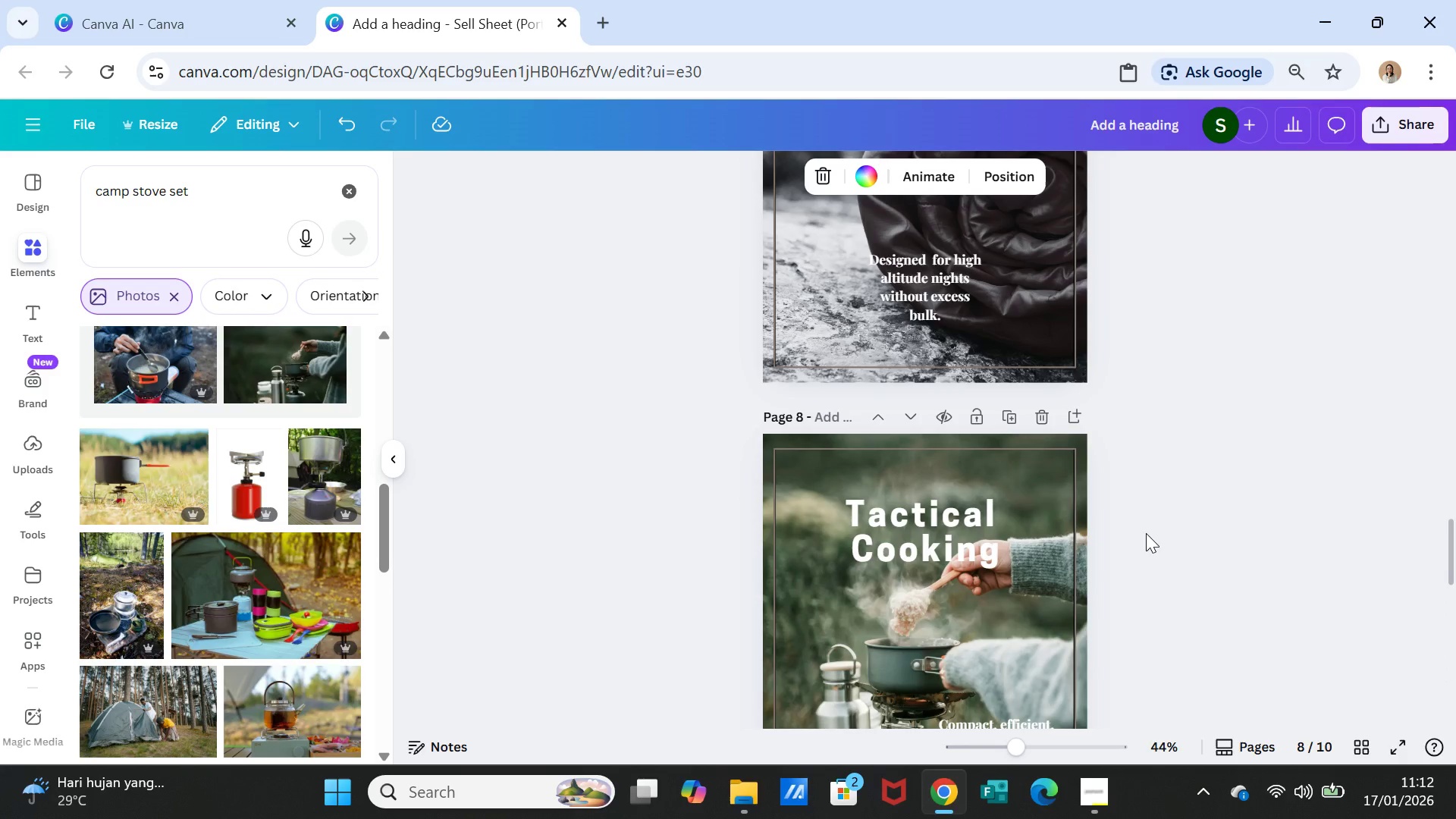 
scroll: coordinate [1146, 533], scroll_direction: down, amount: 2.0
 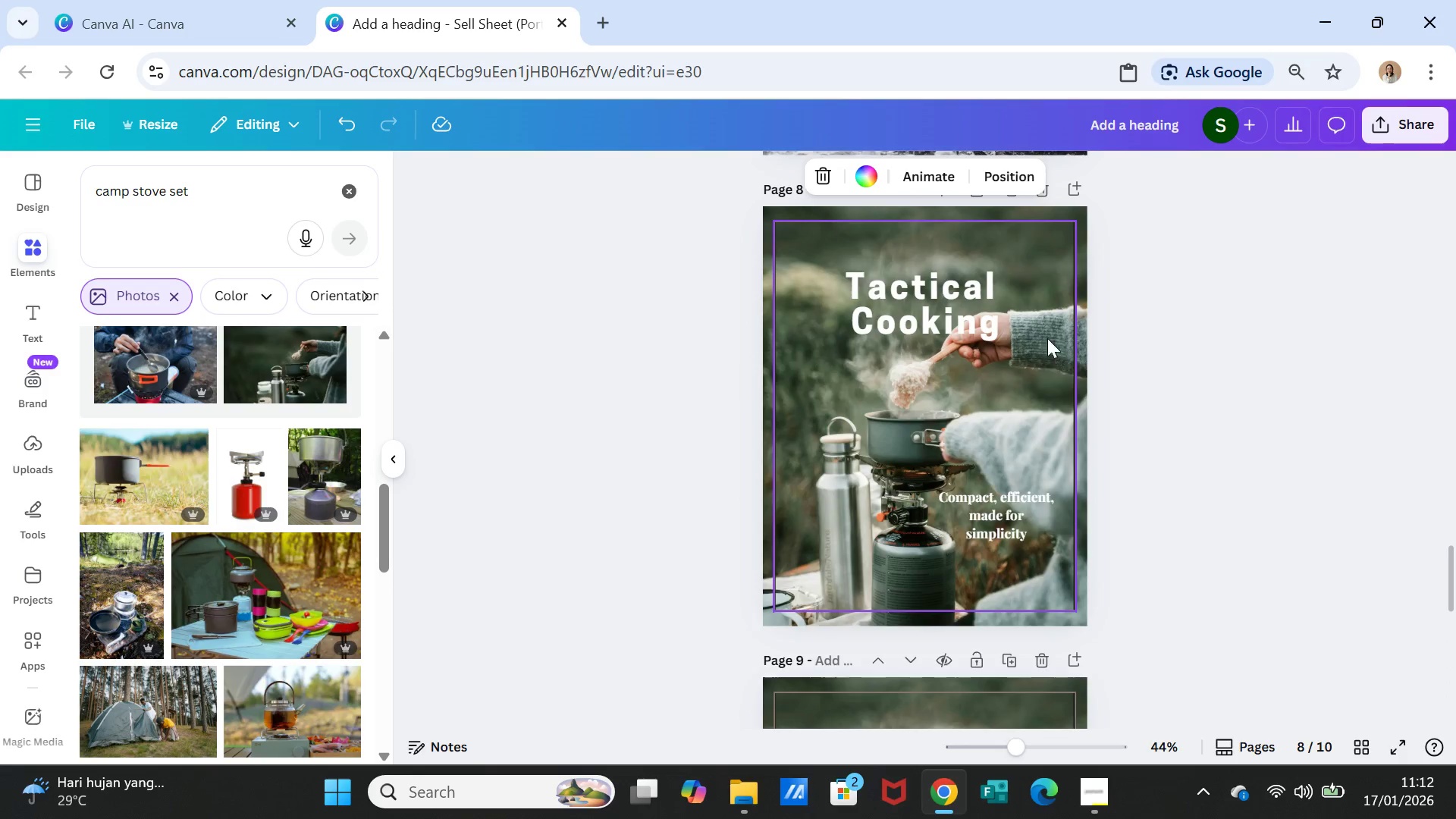 
scroll: coordinate [1048, 331], scroll_direction: up, amount: 1.0
 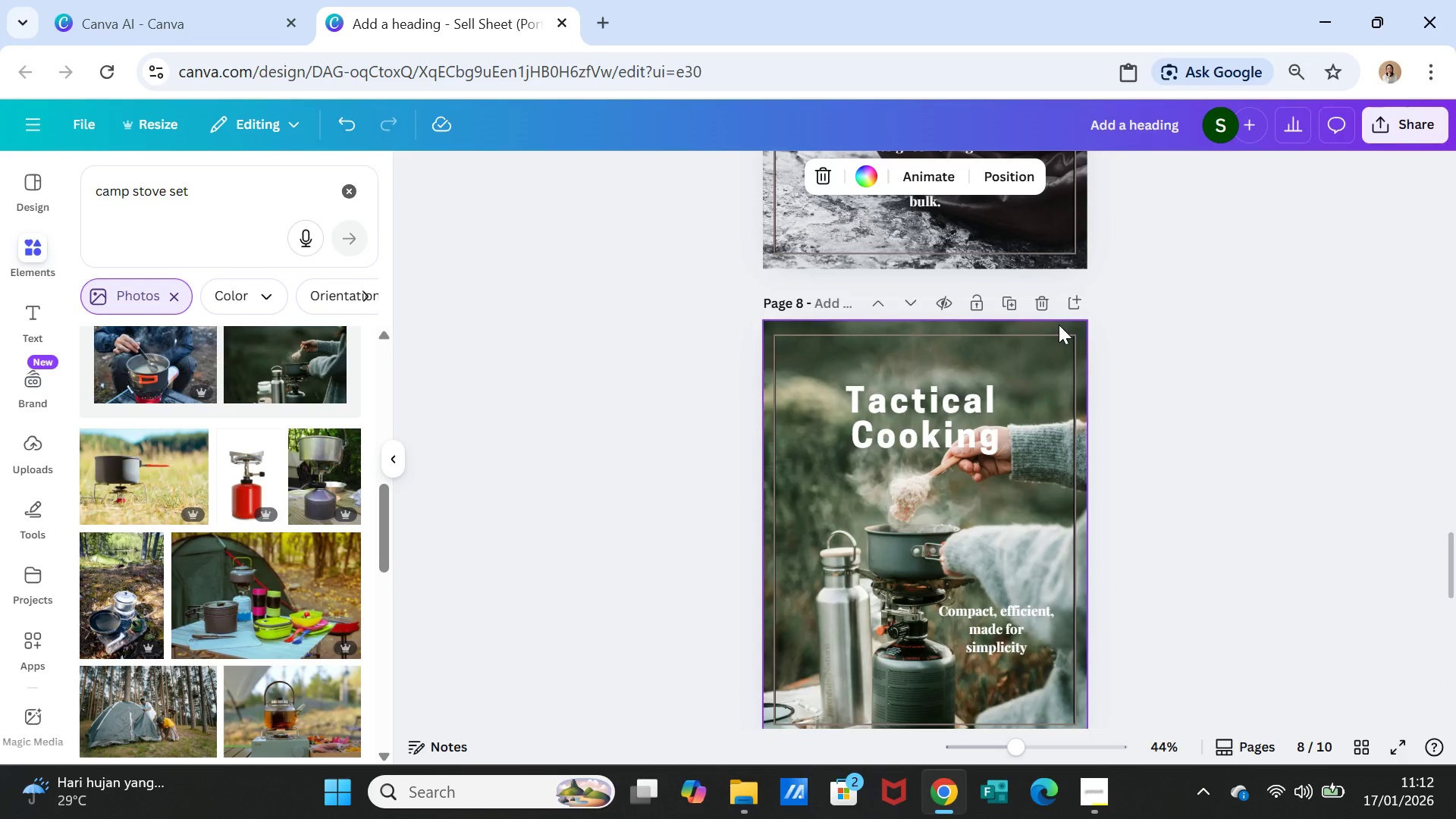 
left_click([1059, 325])
 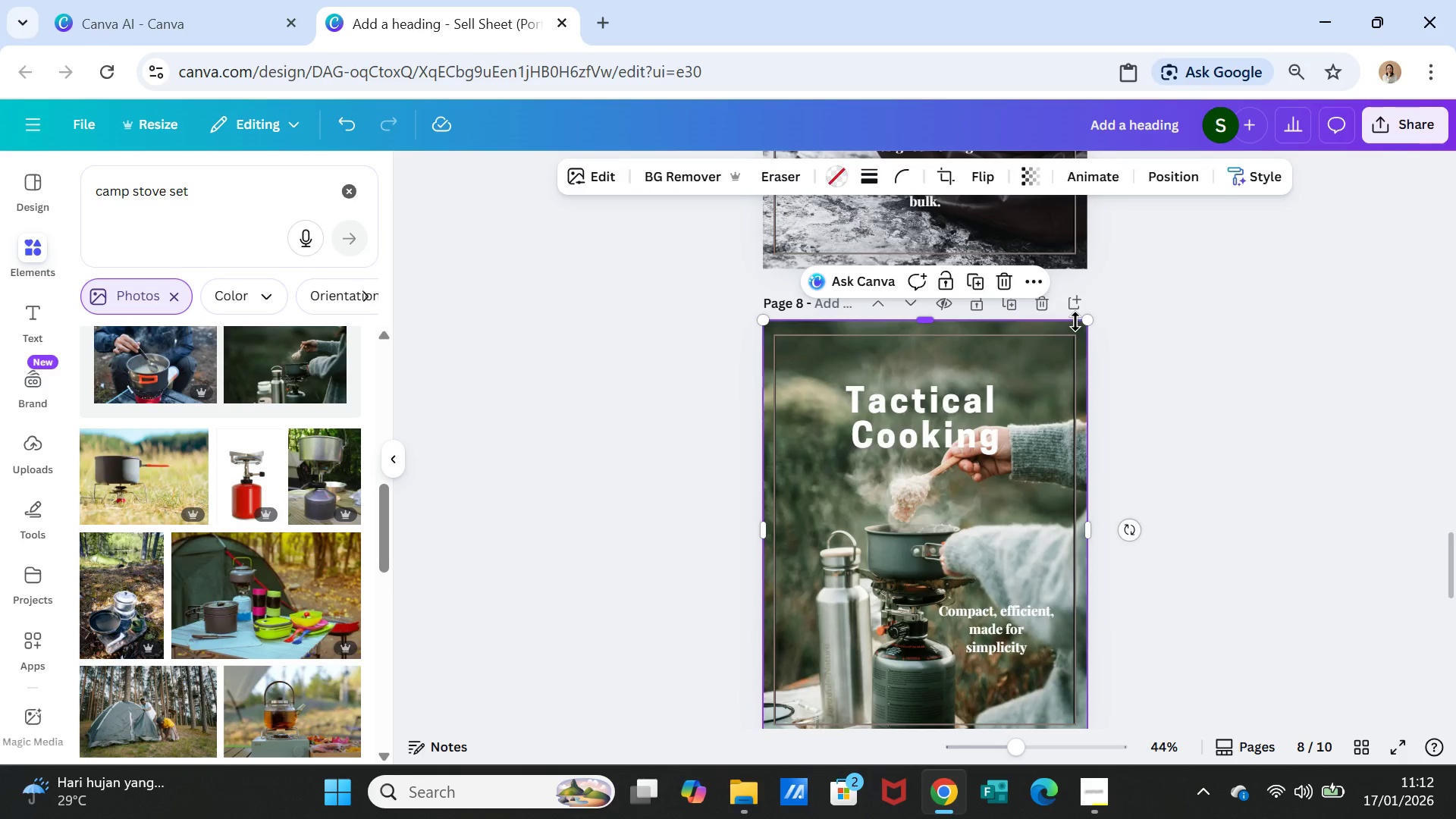 
key(Delete)
 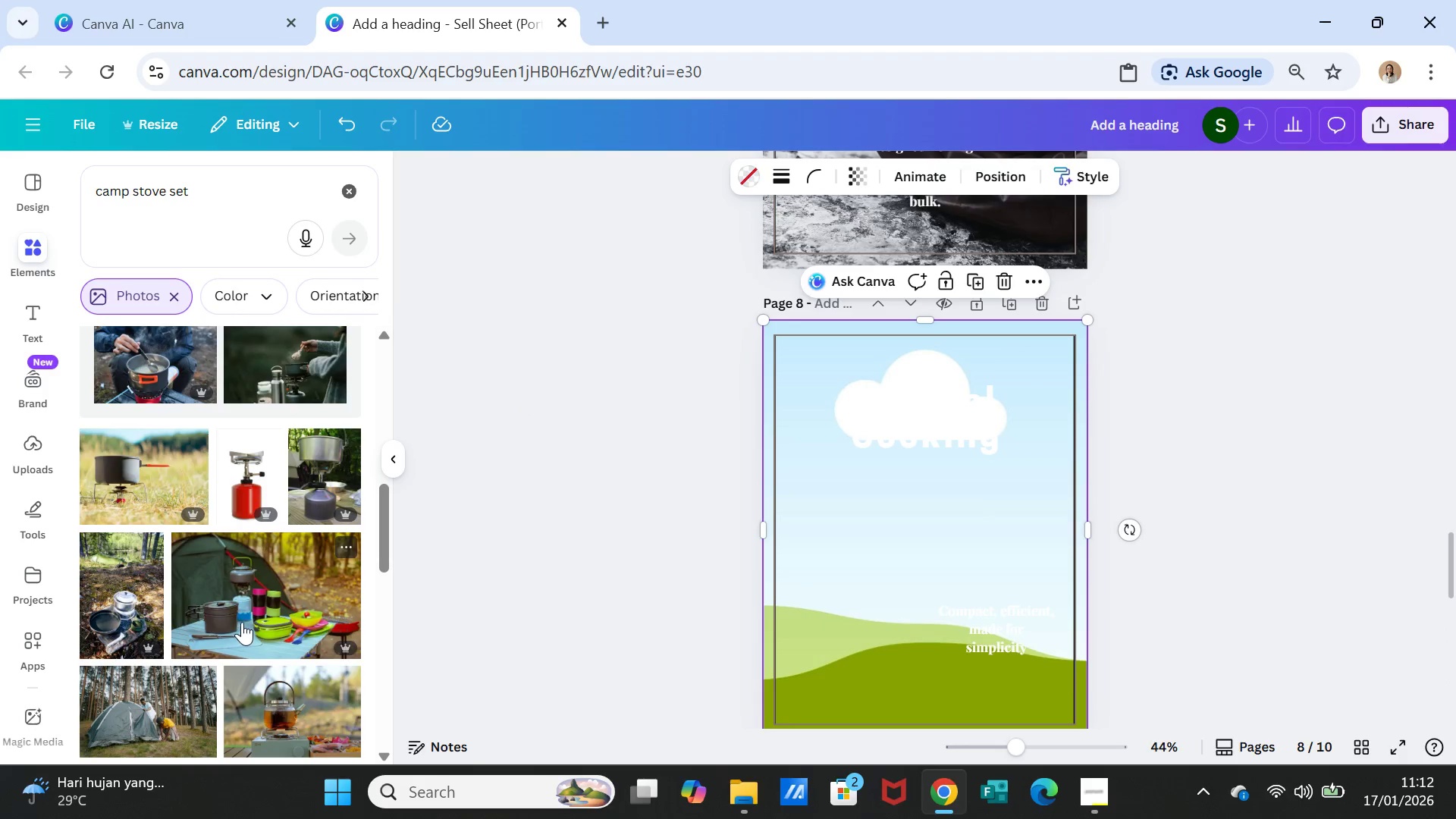 
scroll: coordinate [193, 660], scroll_direction: down, amount: 5.0
 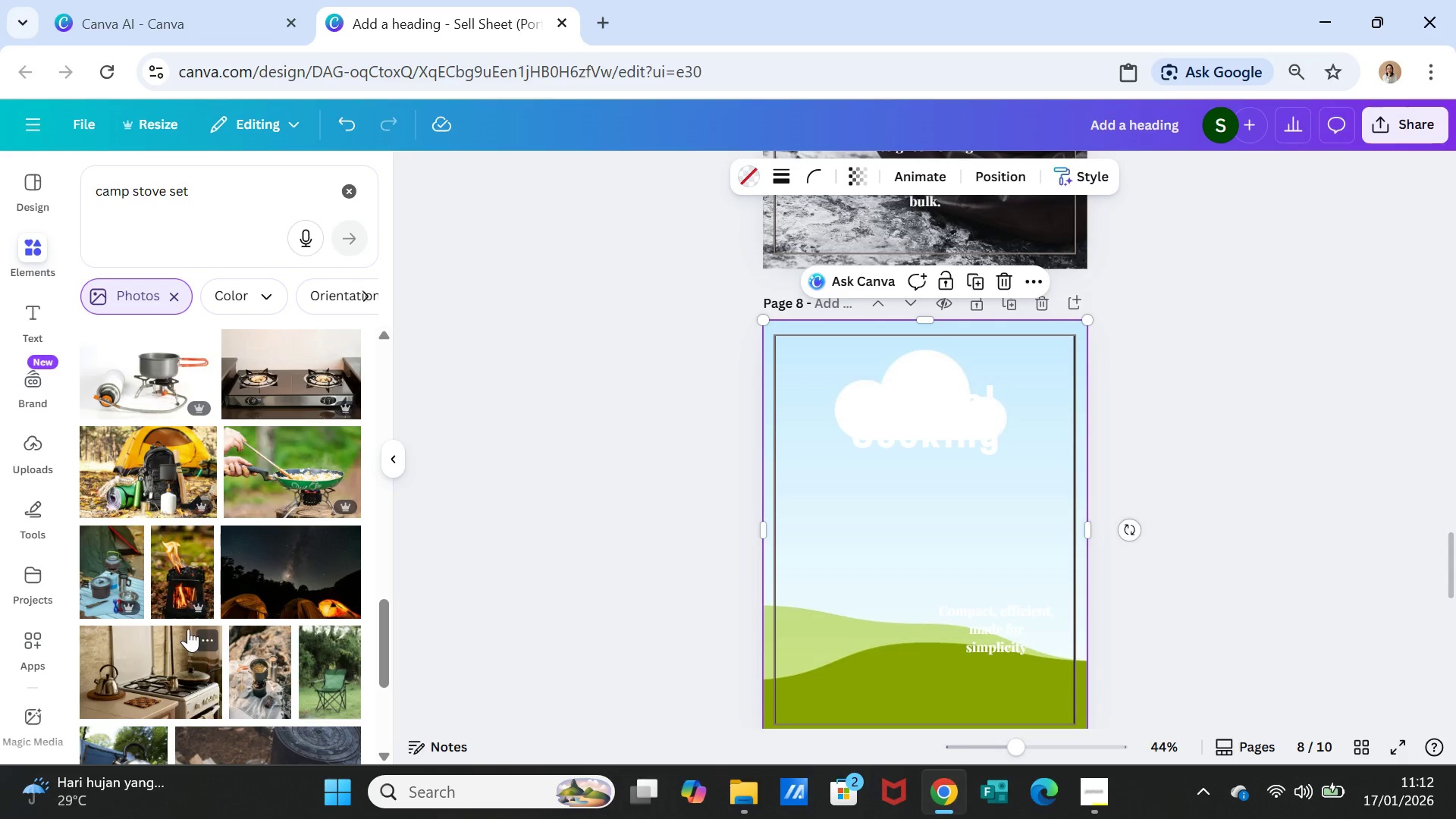 
left_click([138, 491])
 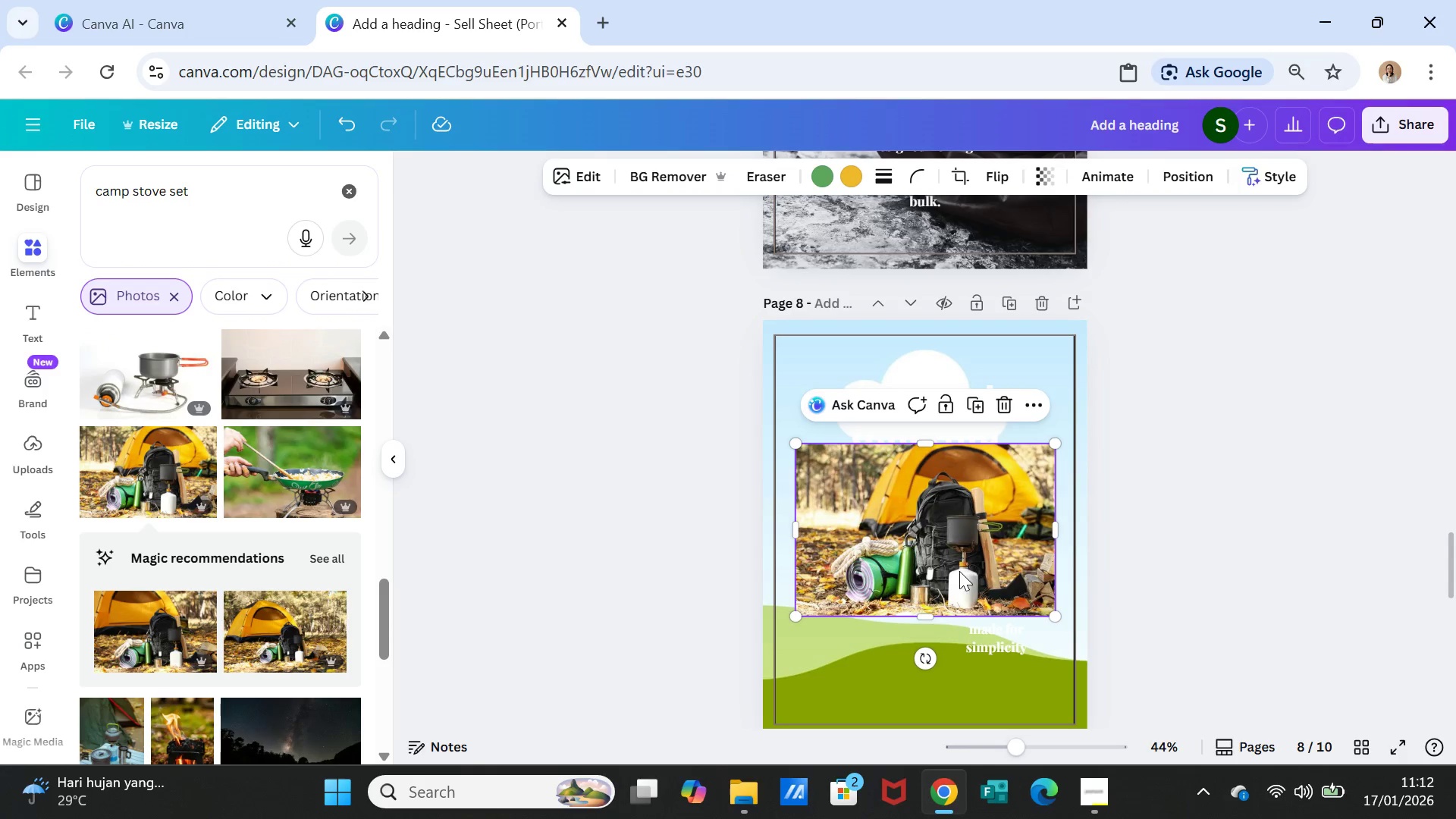 
key(Delete)
 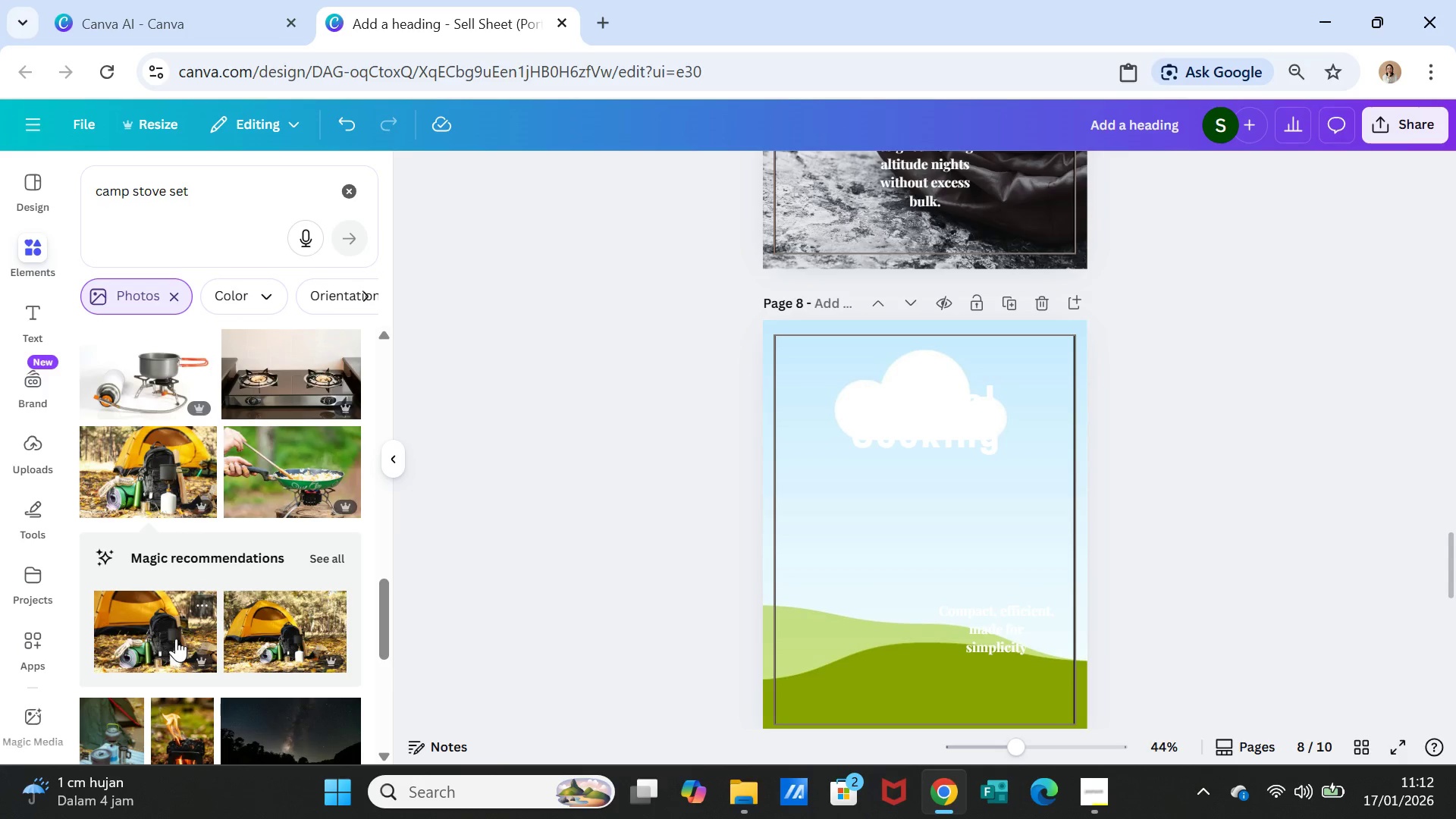 
scroll: coordinate [222, 643], scroll_direction: down, amount: 5.0
 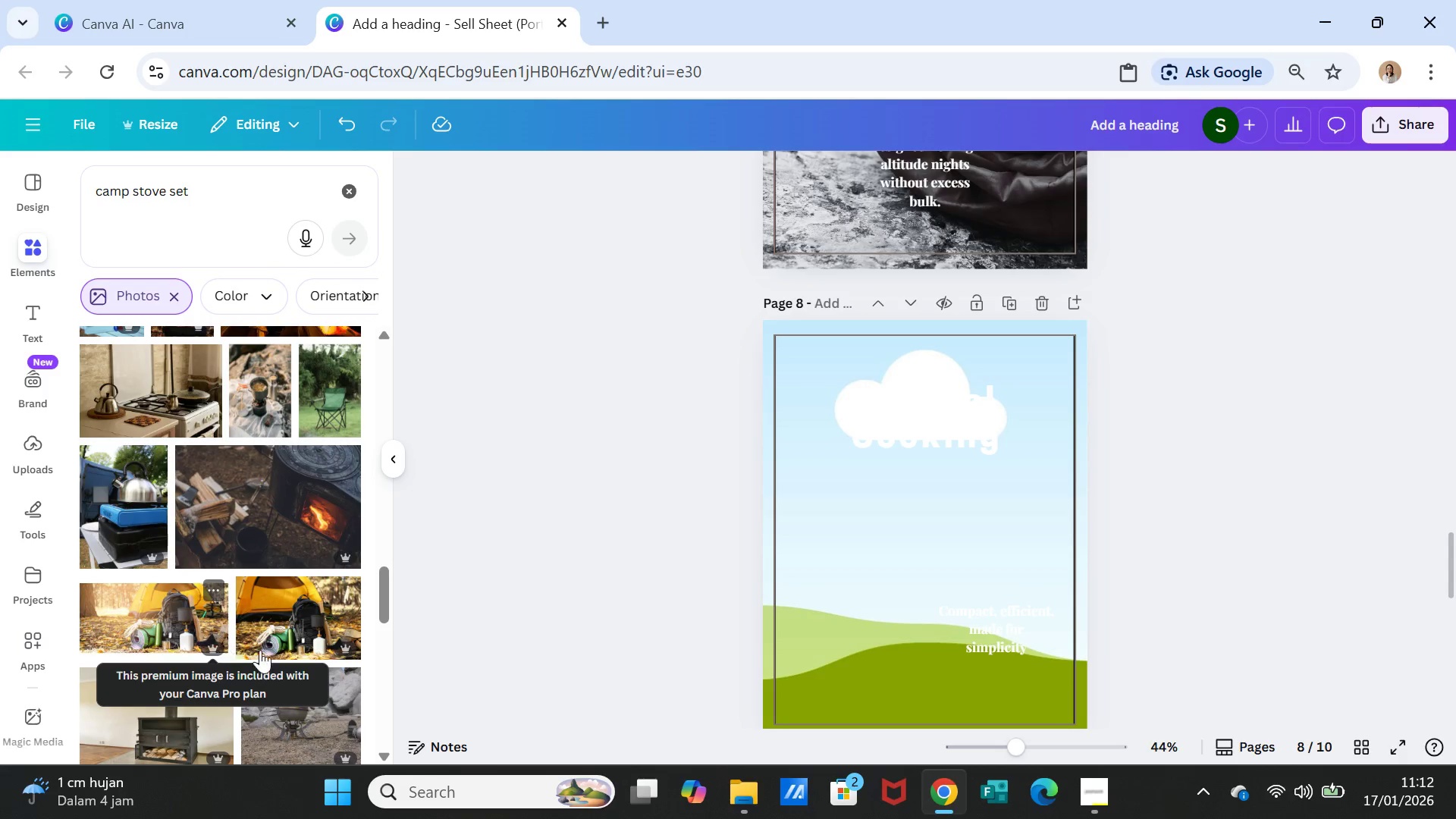 
mouse_move([299, 701])
 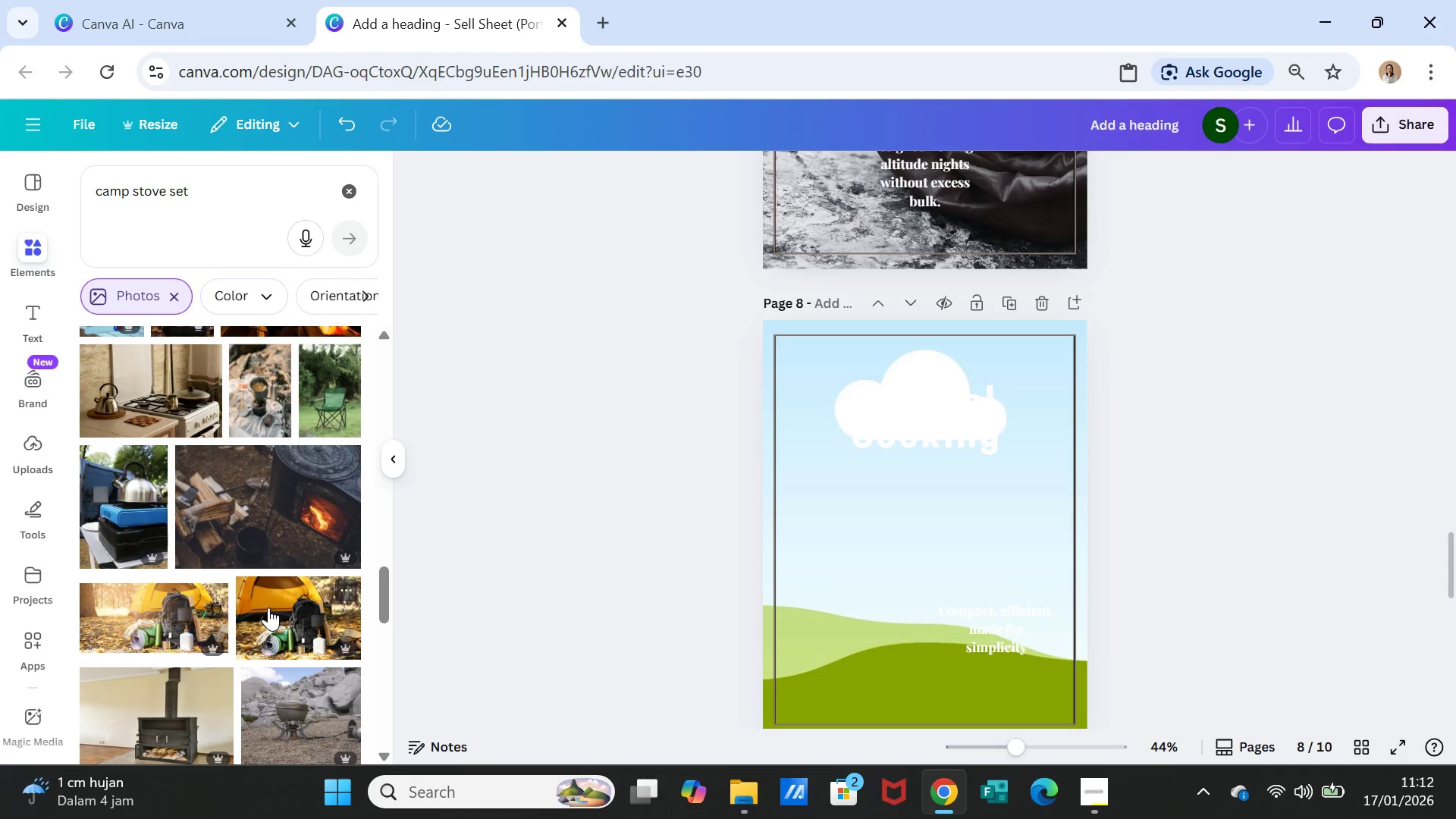 
left_click([268, 607])
 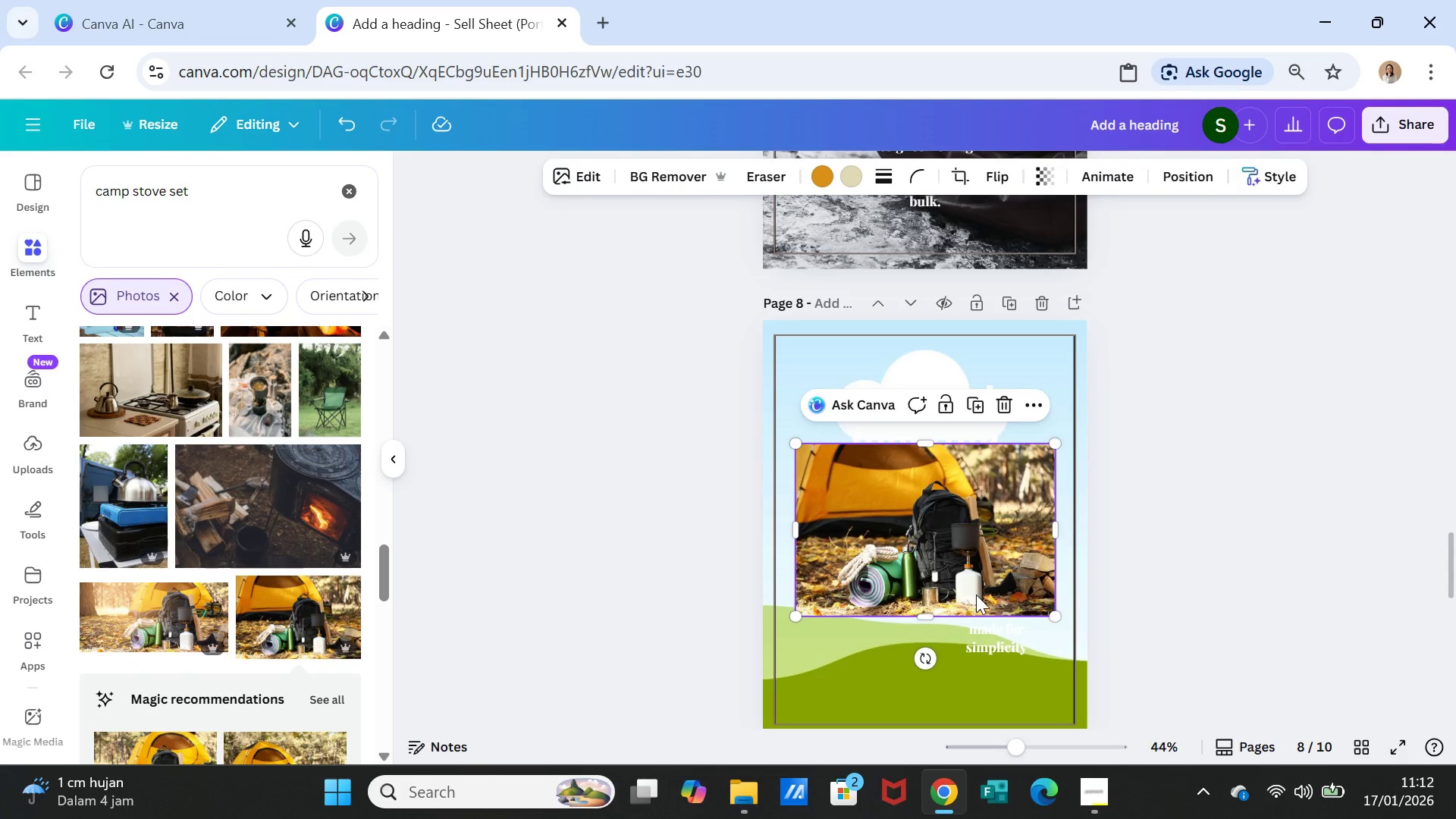 
left_click_drag(start_coordinate=[980, 593], to_coordinate=[945, 569])
 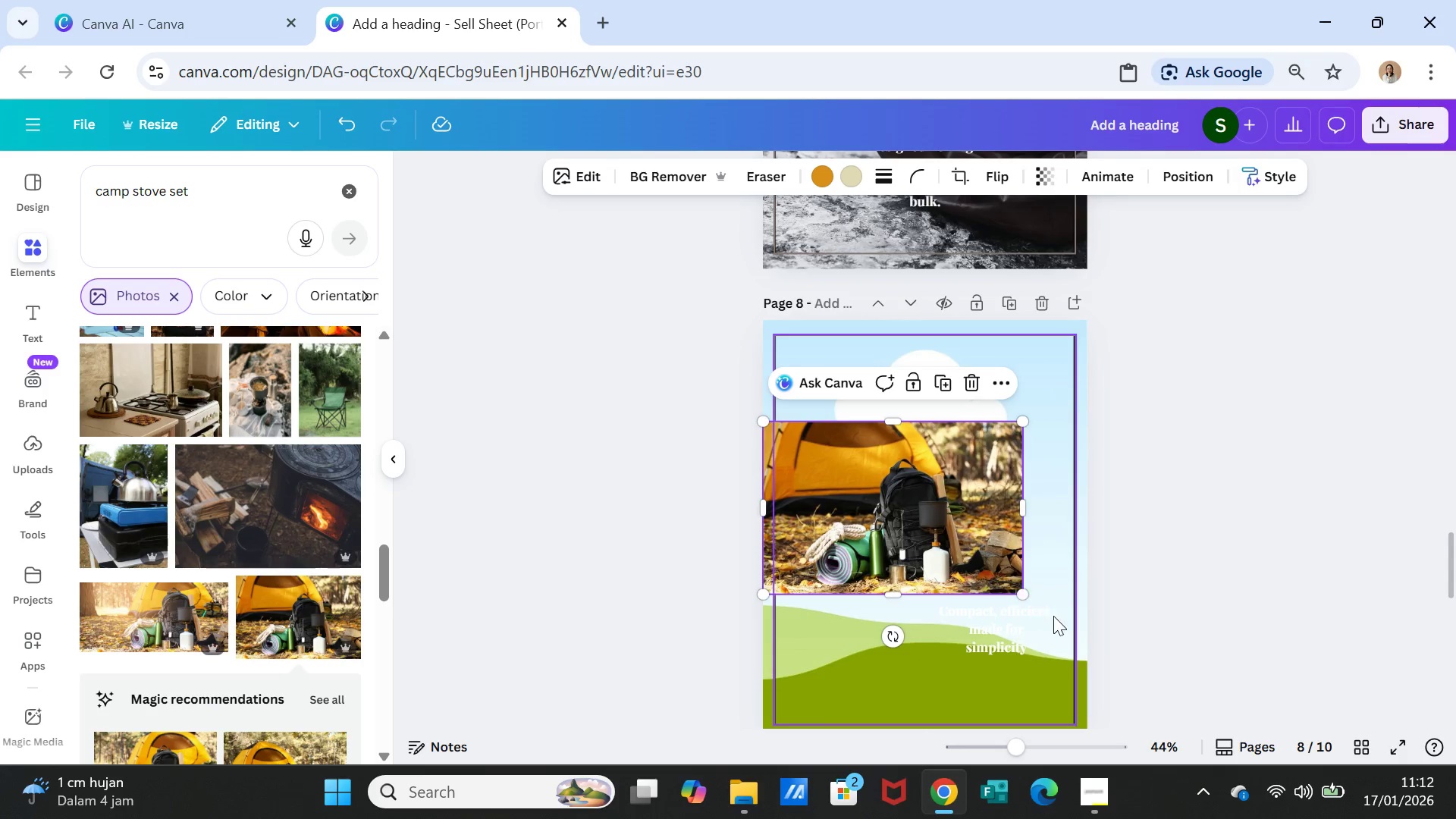 
left_click([1056, 617])
 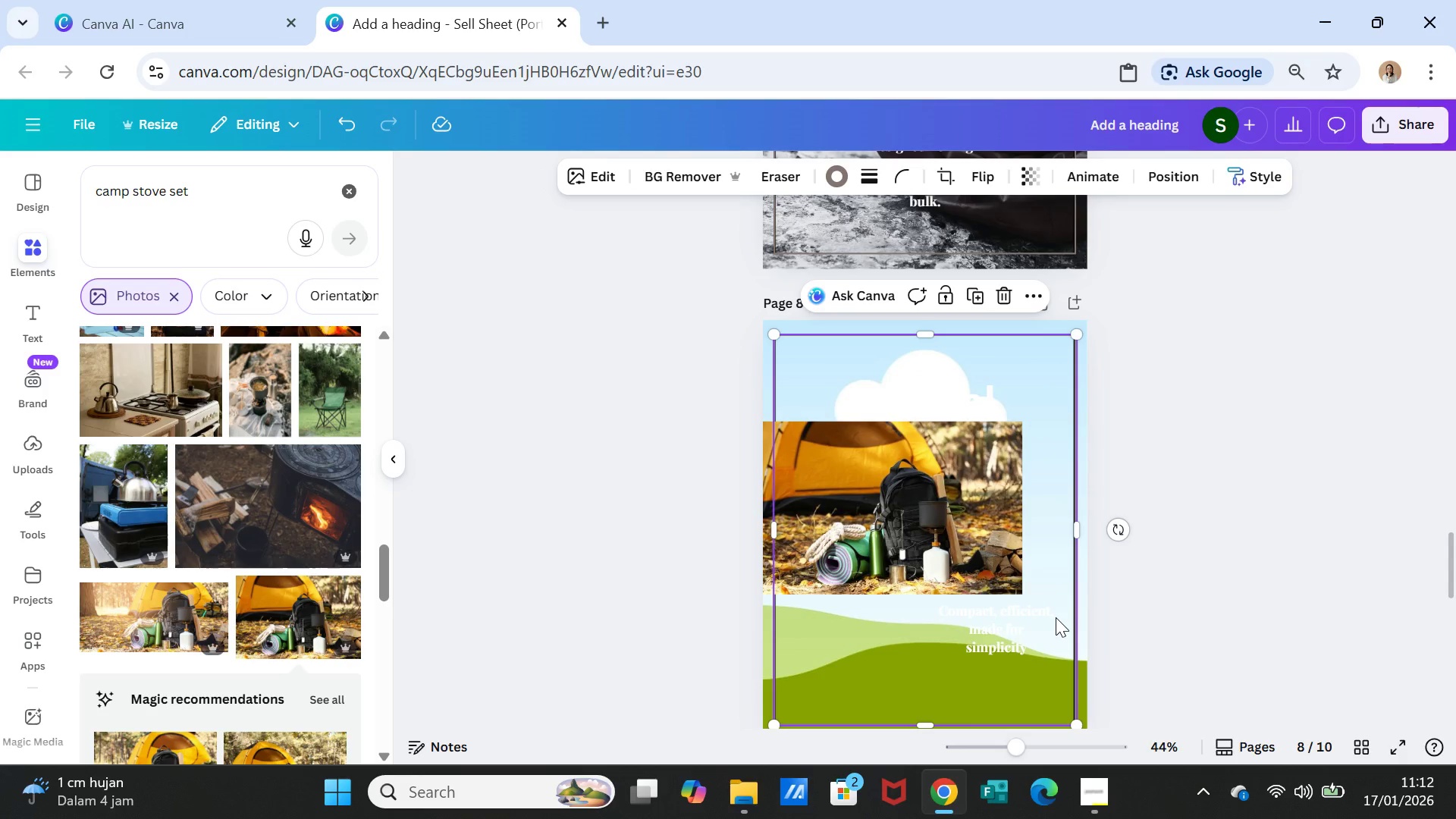 
key(Delete)
 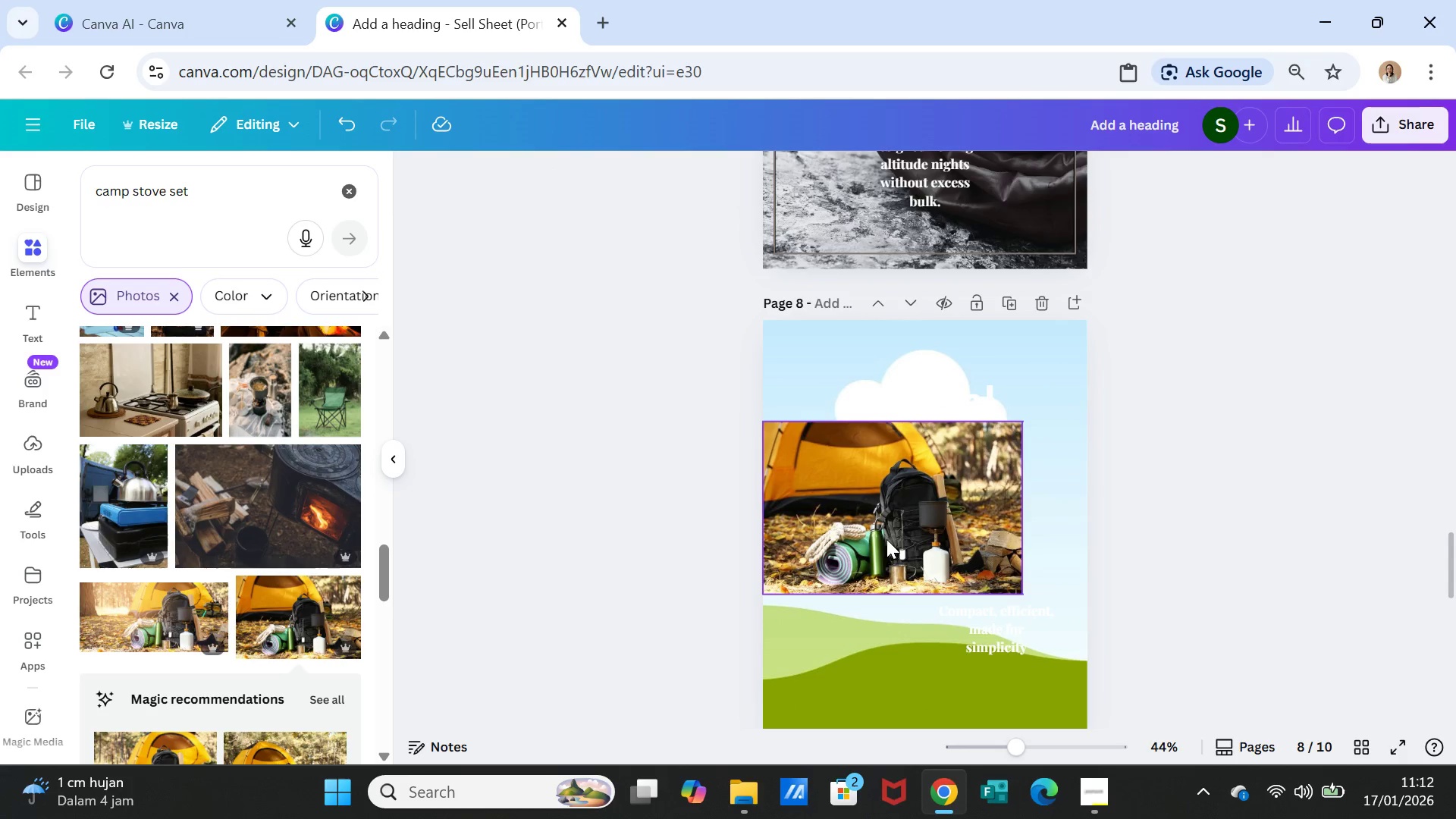 
left_click_drag(start_coordinate=[886, 538], to_coordinate=[915, 563])
 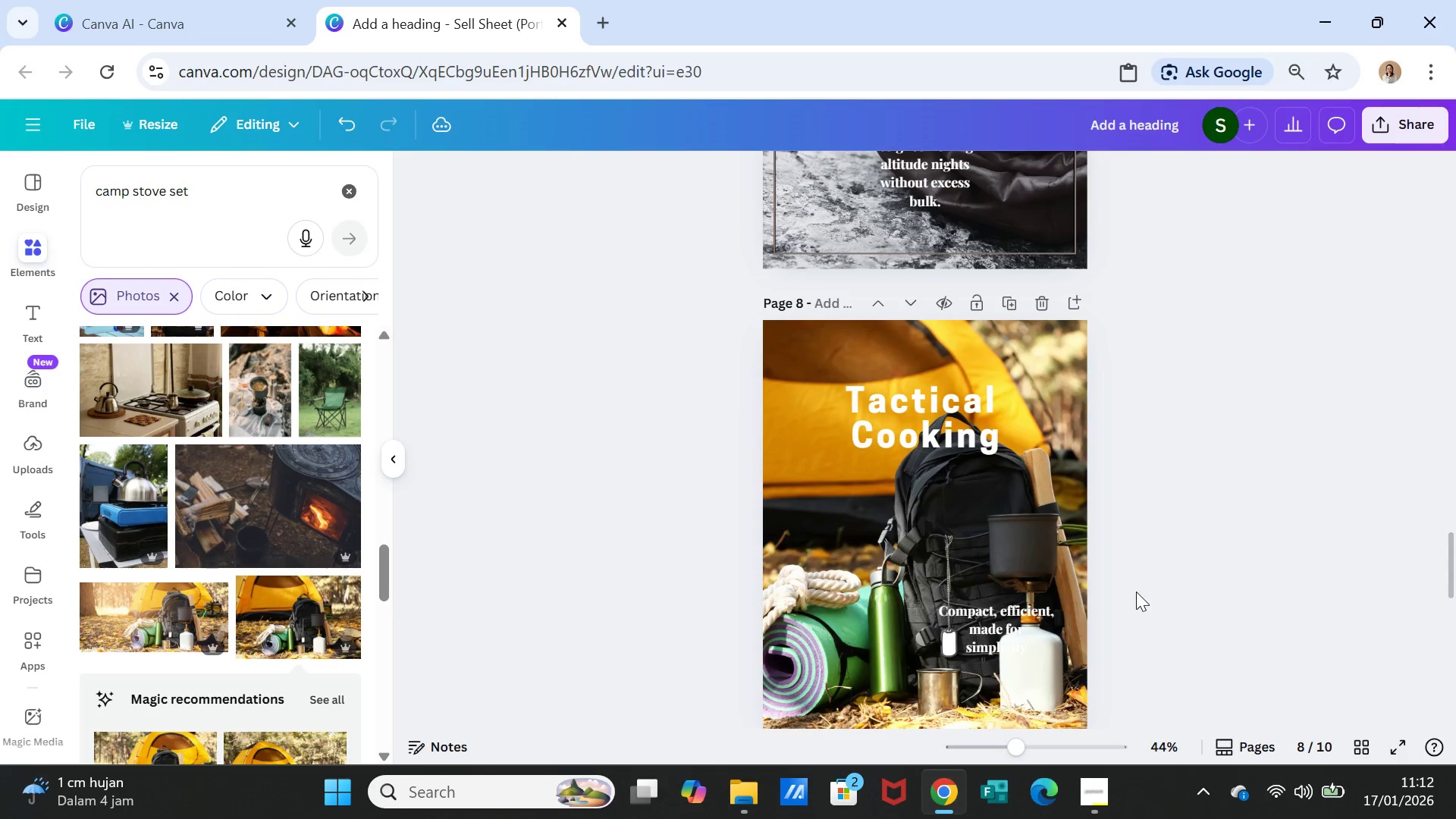 
left_click([1136, 592])
 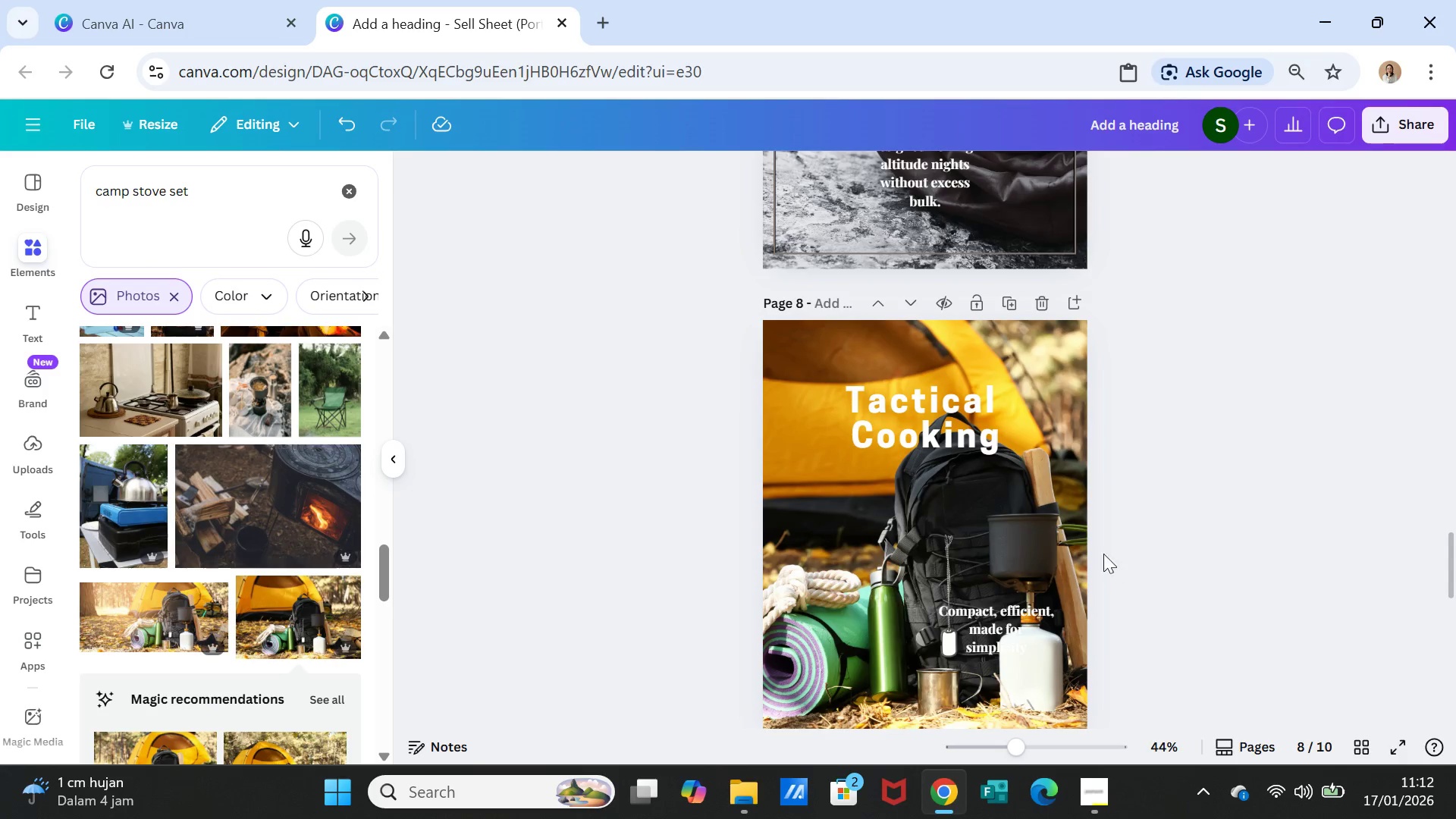 
scroll: coordinate [1094, 504], scroll_direction: up, amount: 2.0
 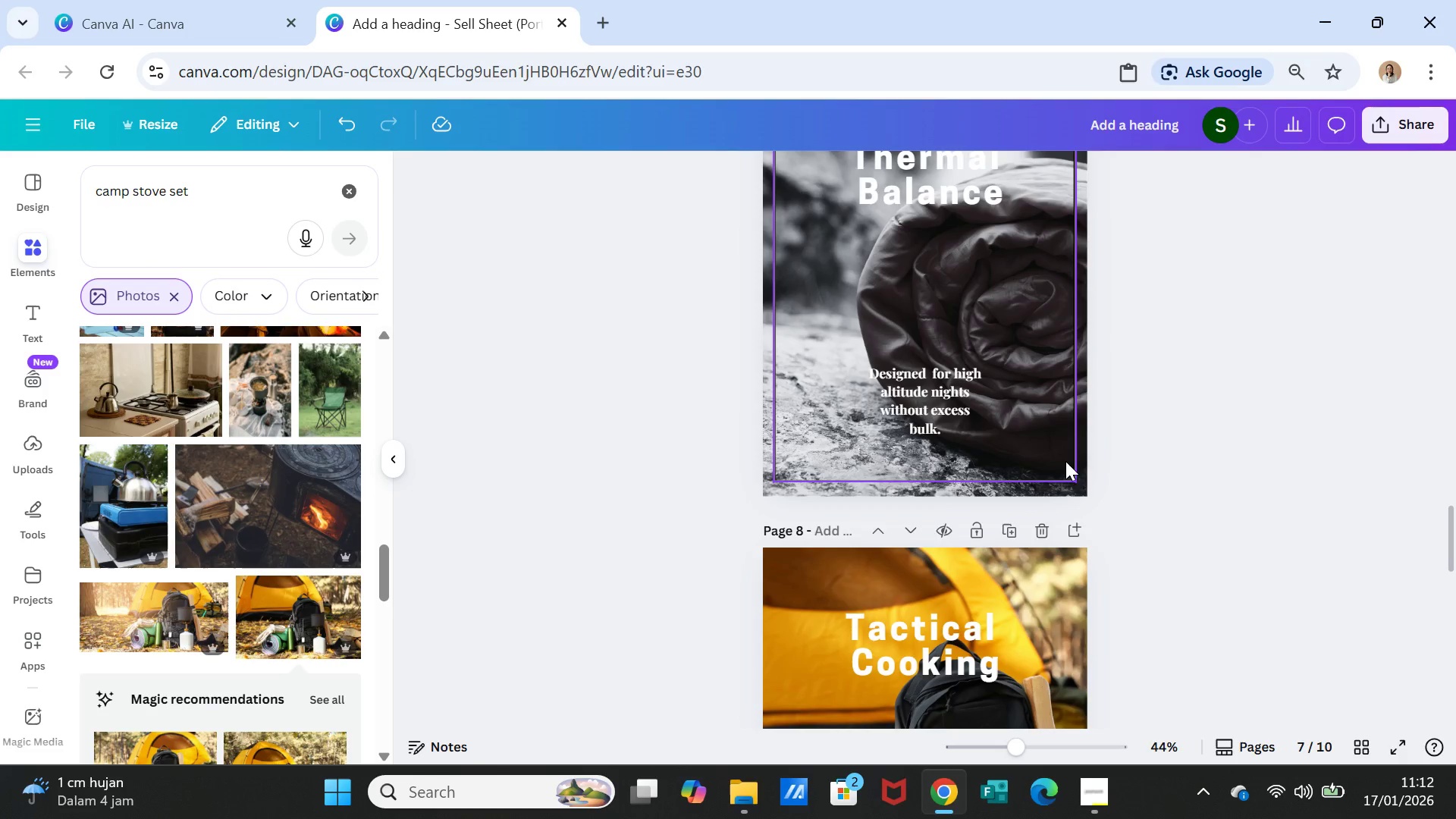 
left_click([1065, 461])
 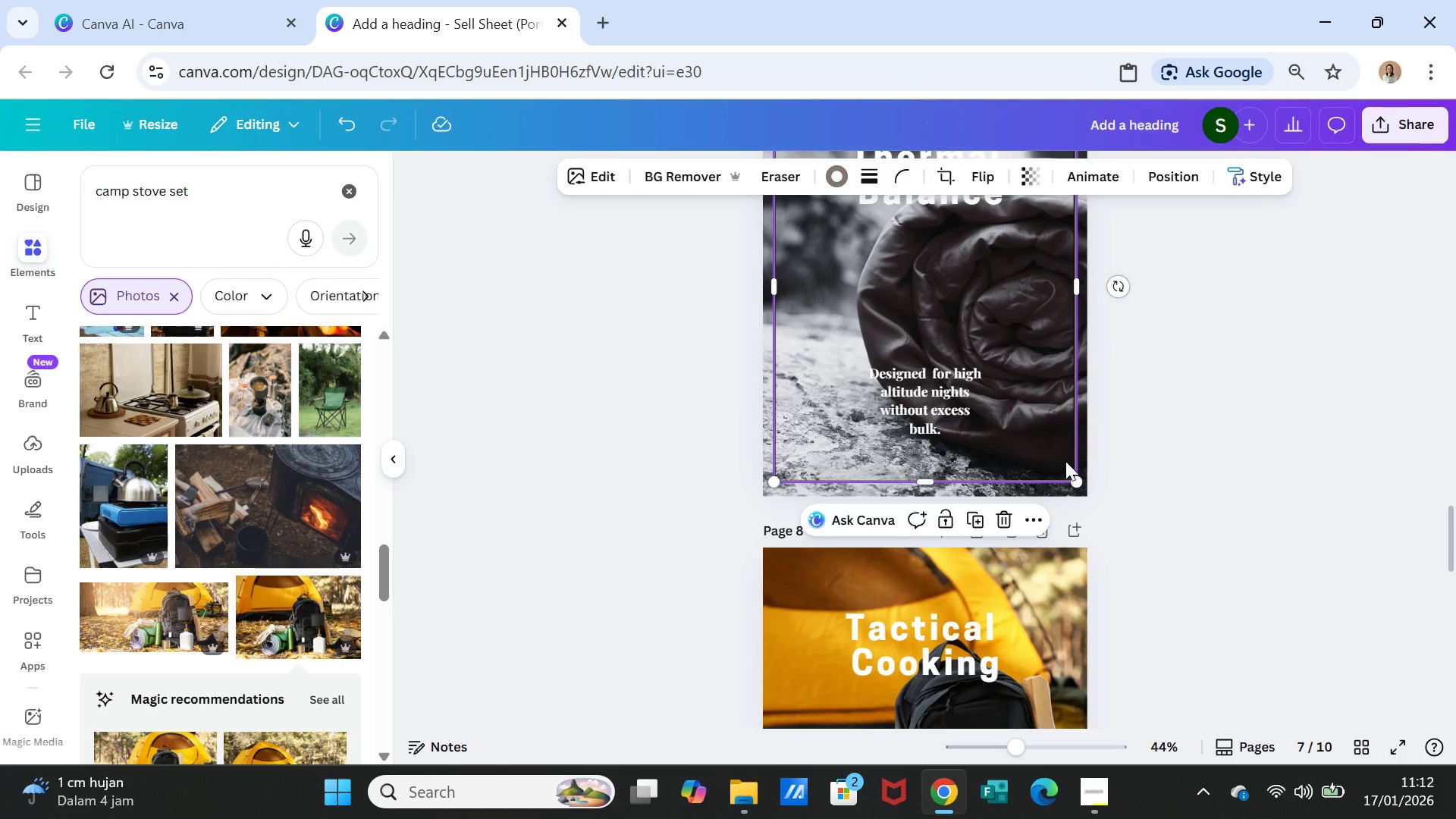 
key(Control+C)
 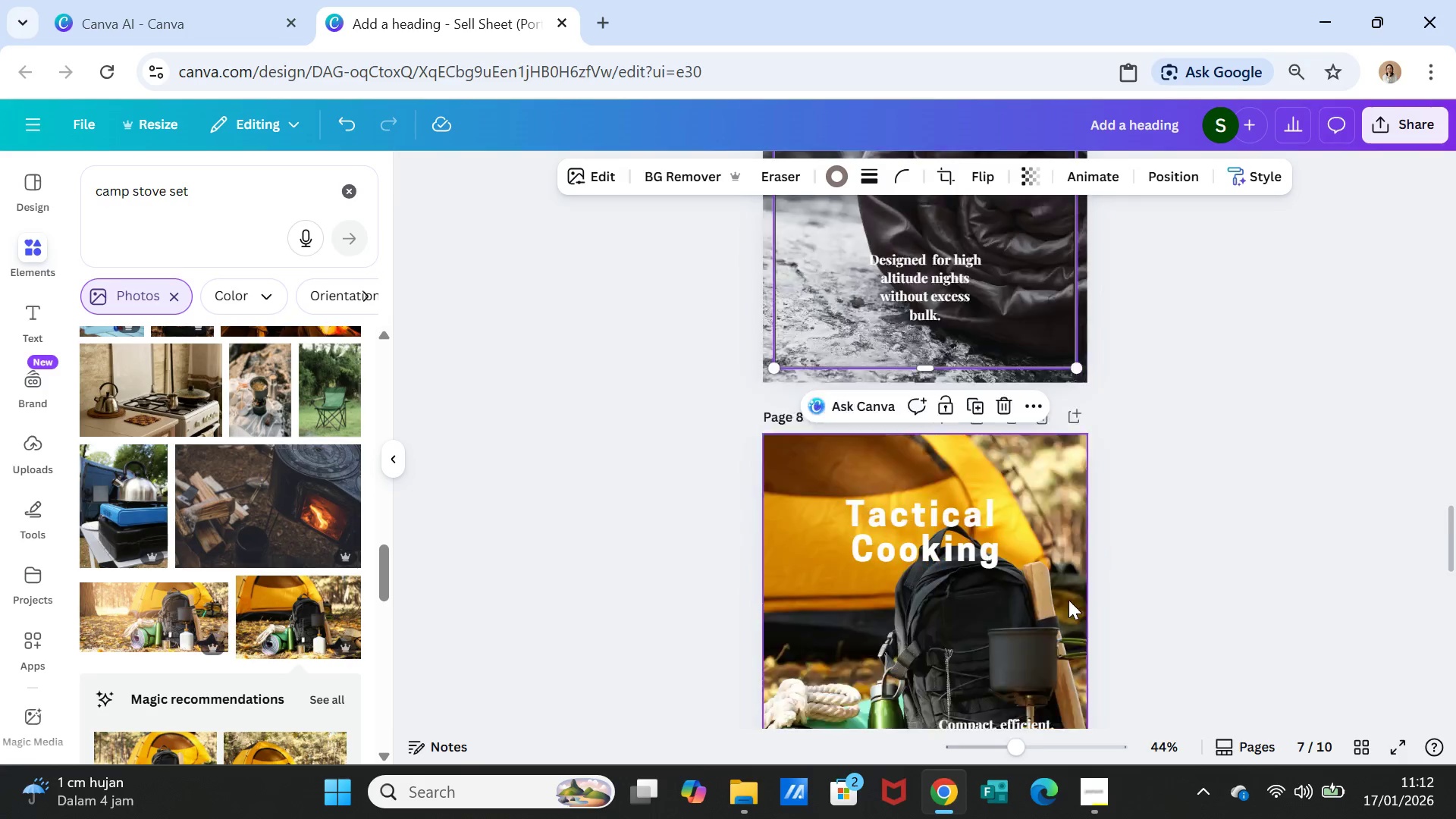 
scroll: coordinate [1068, 600], scroll_direction: down, amount: 2.0
 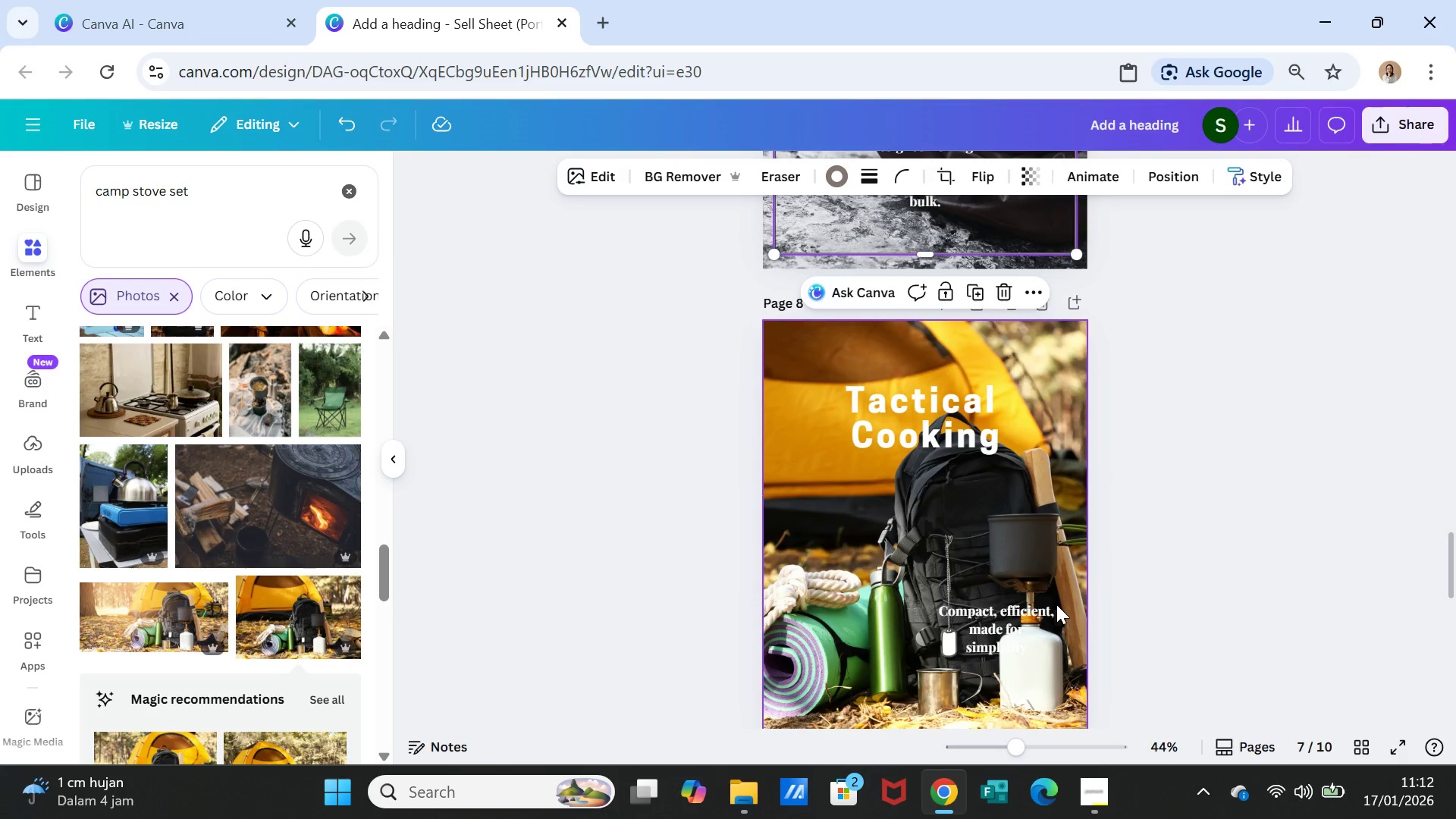 
left_click([1056, 604])
 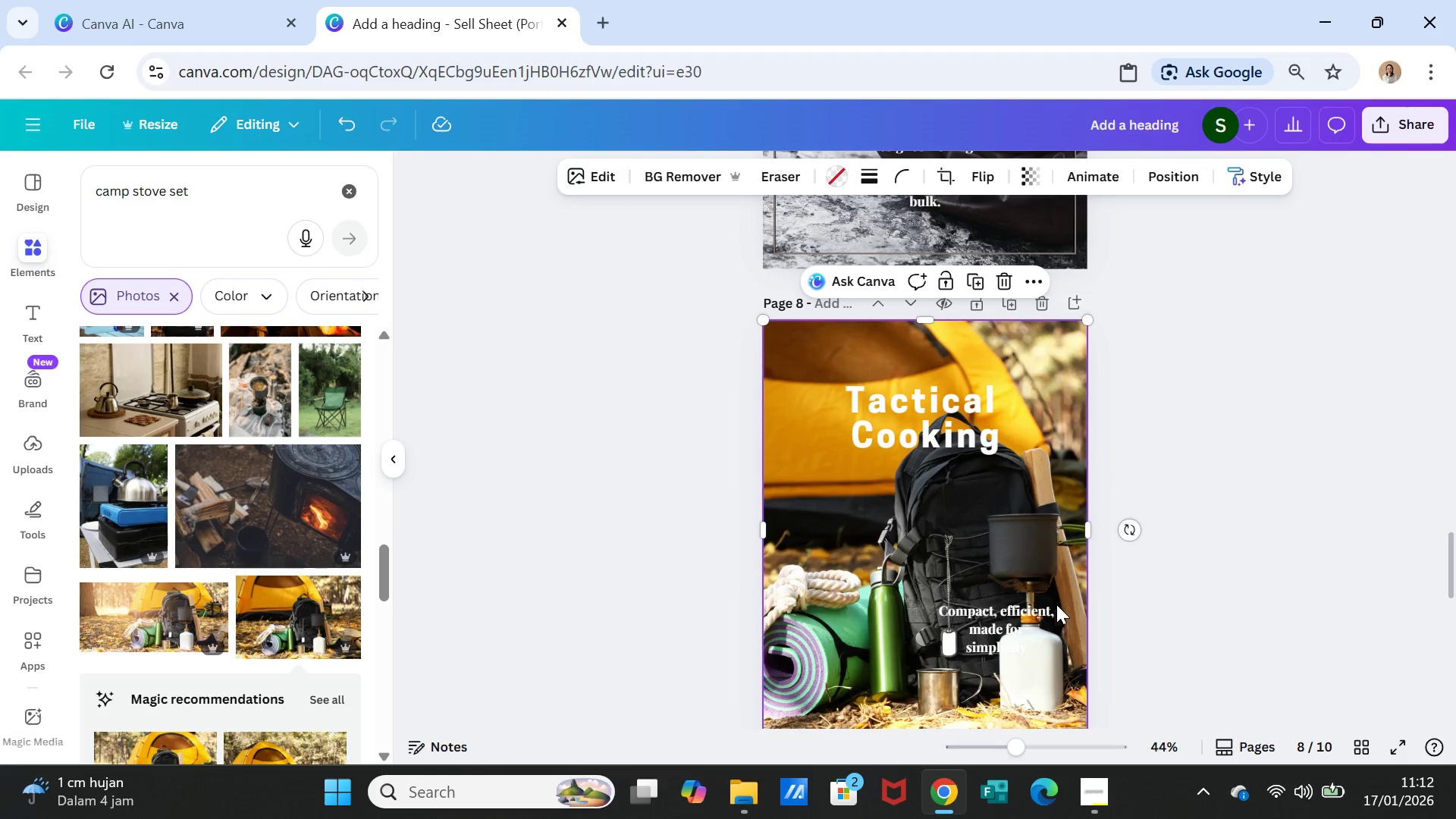 
key(Control+V)
 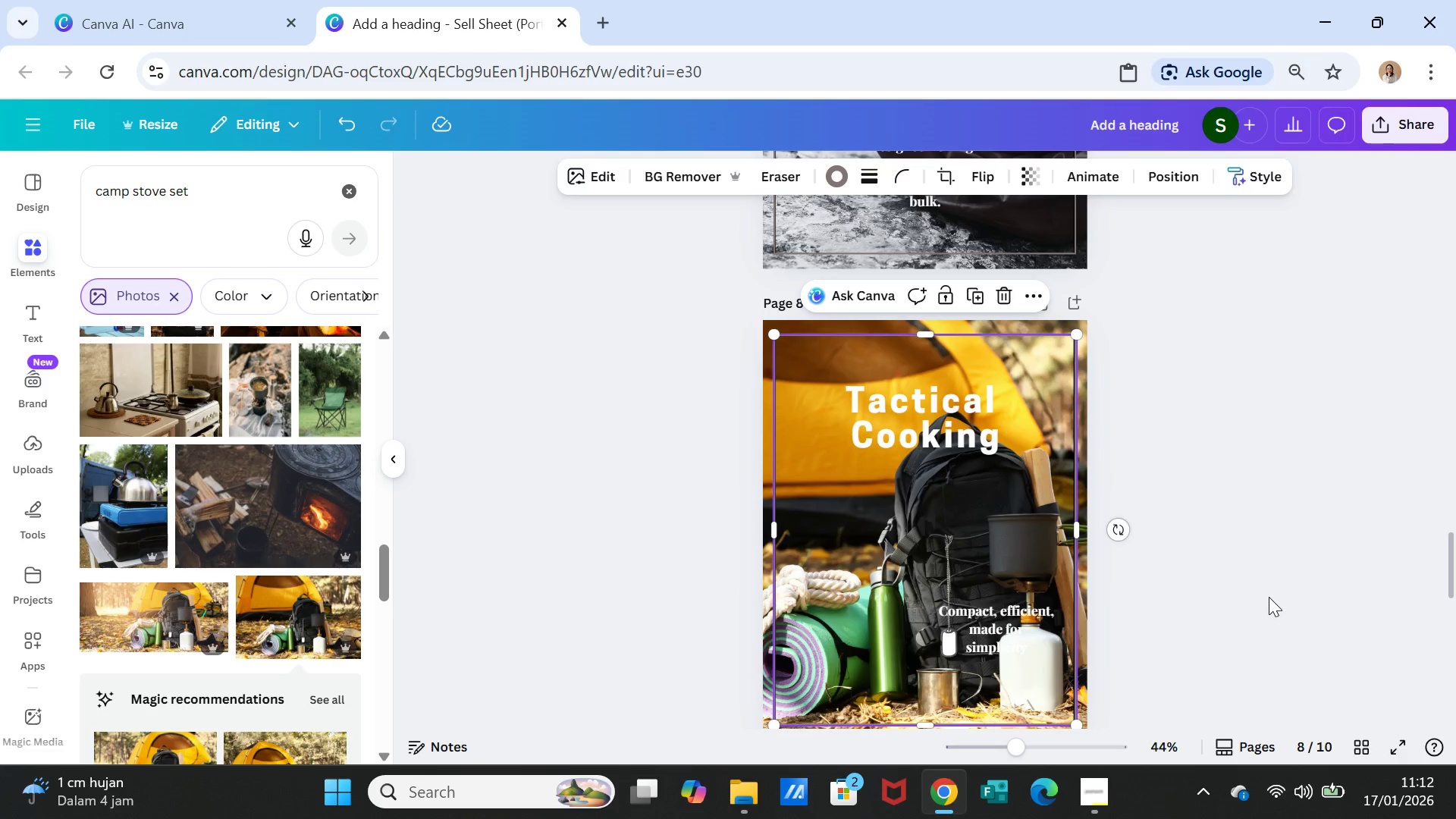 
left_click([1269, 597])
 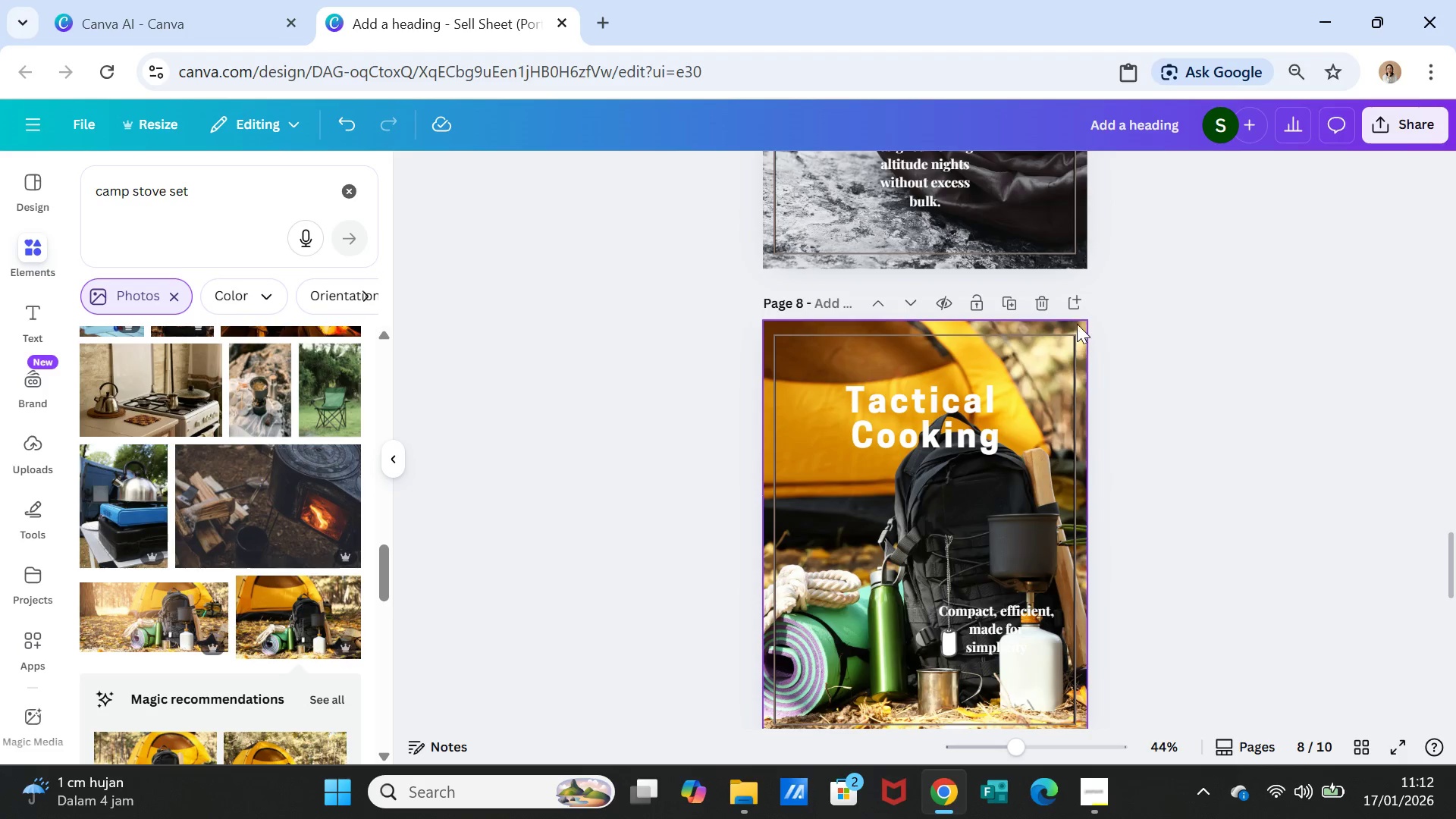 
left_click([1078, 319])
 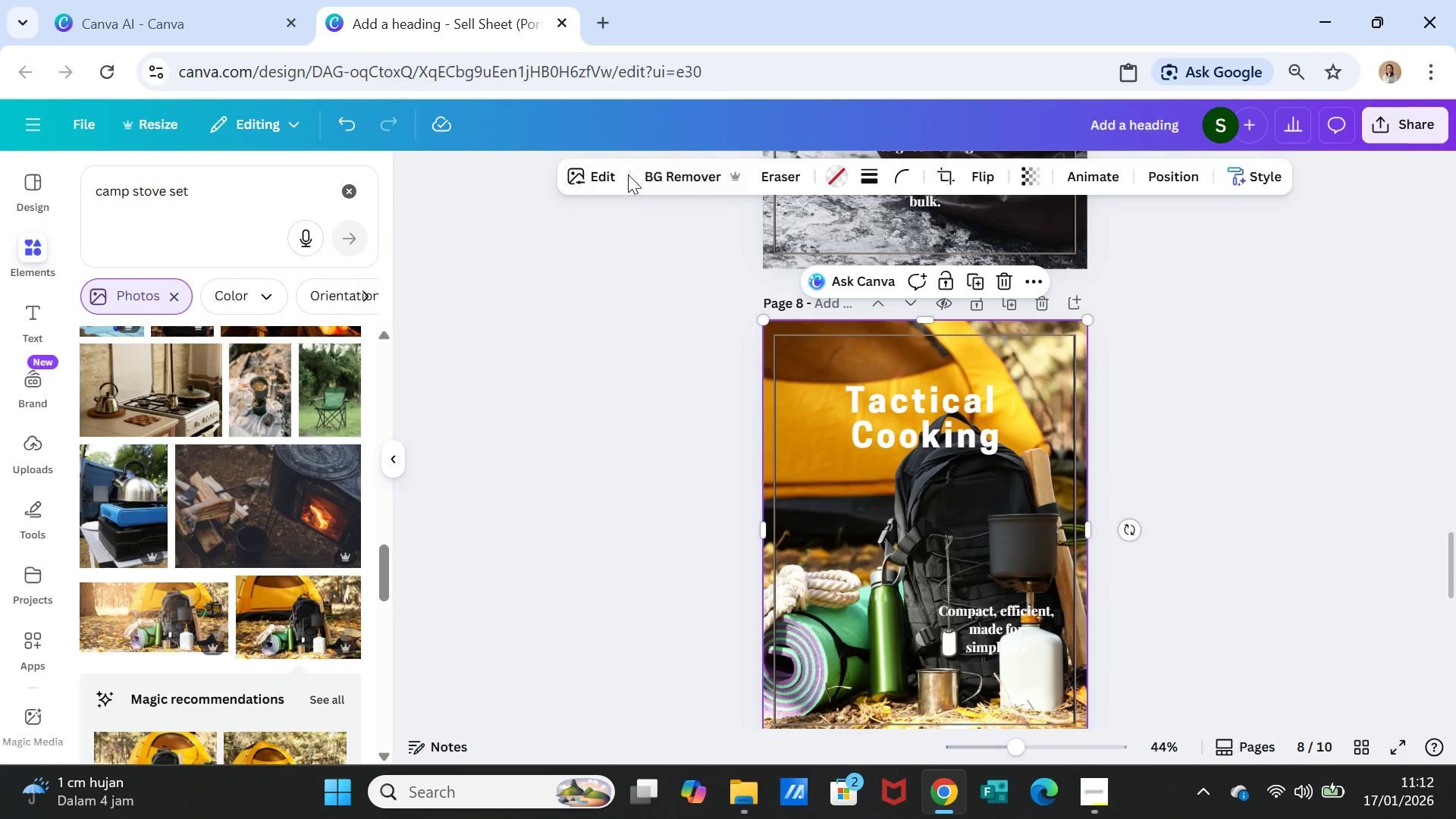 
left_click([589, 171])
 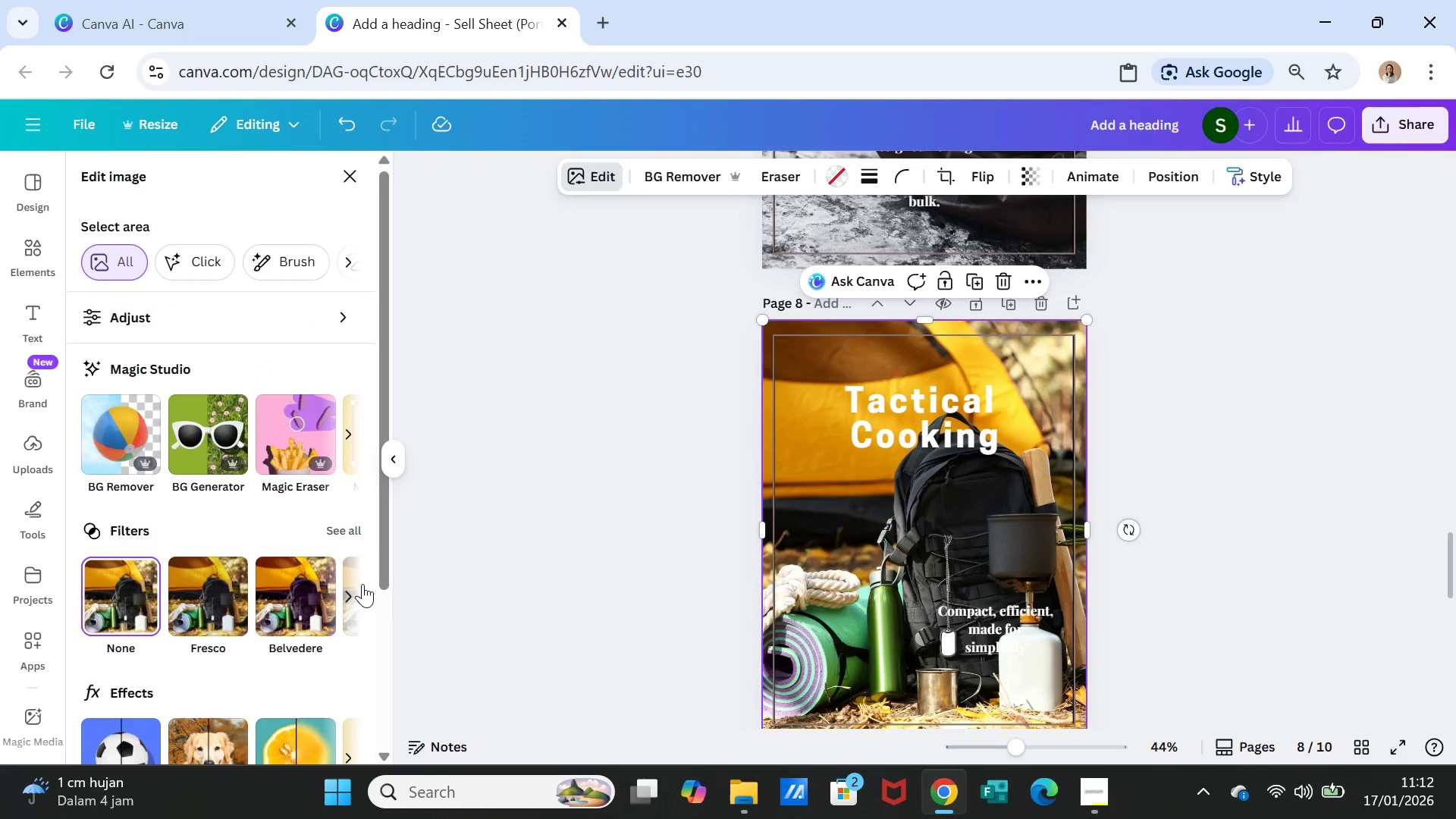 
left_click([348, 526])
 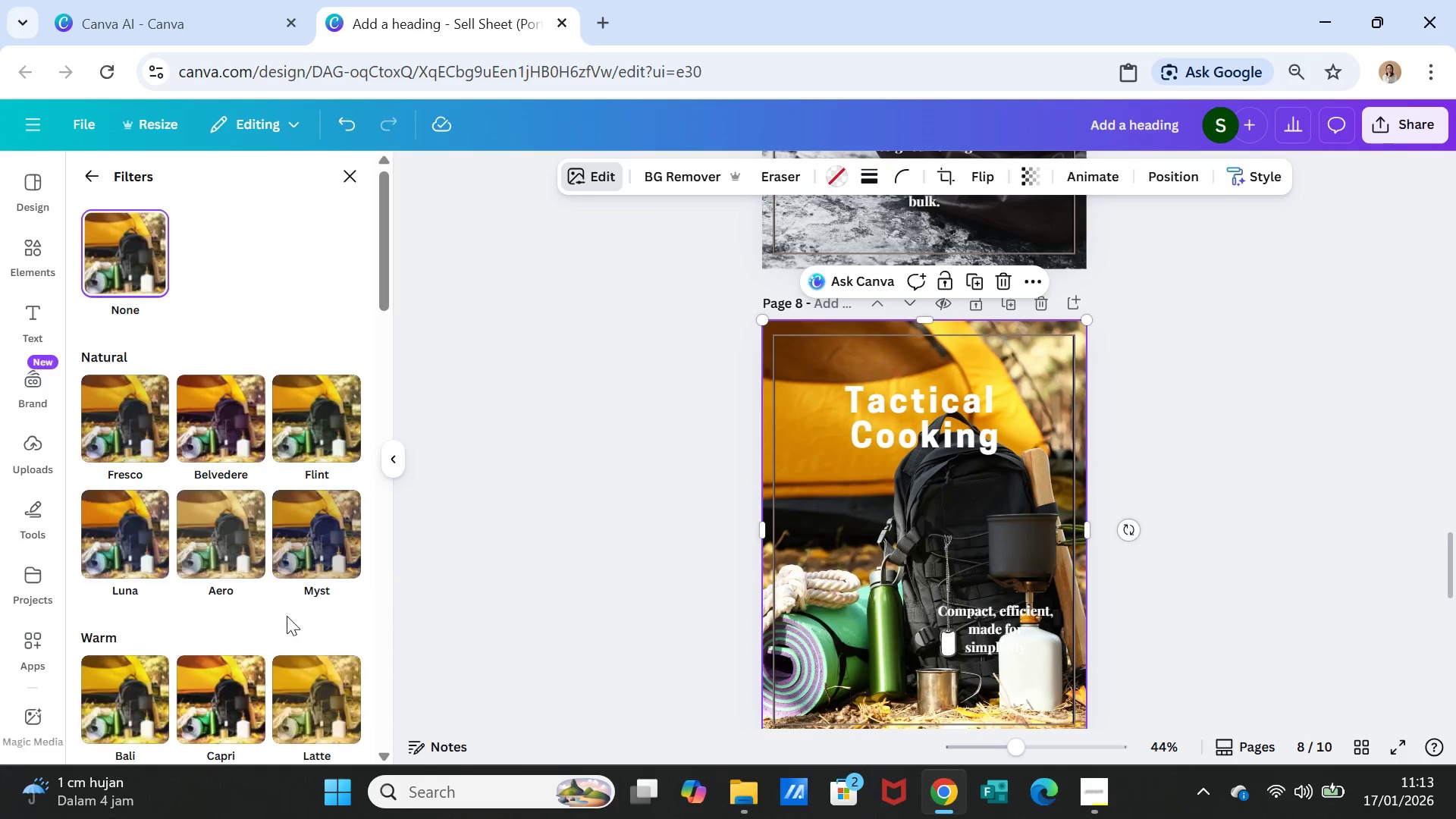 
scroll: coordinate [284, 619], scroll_direction: down, amount: 10.0
 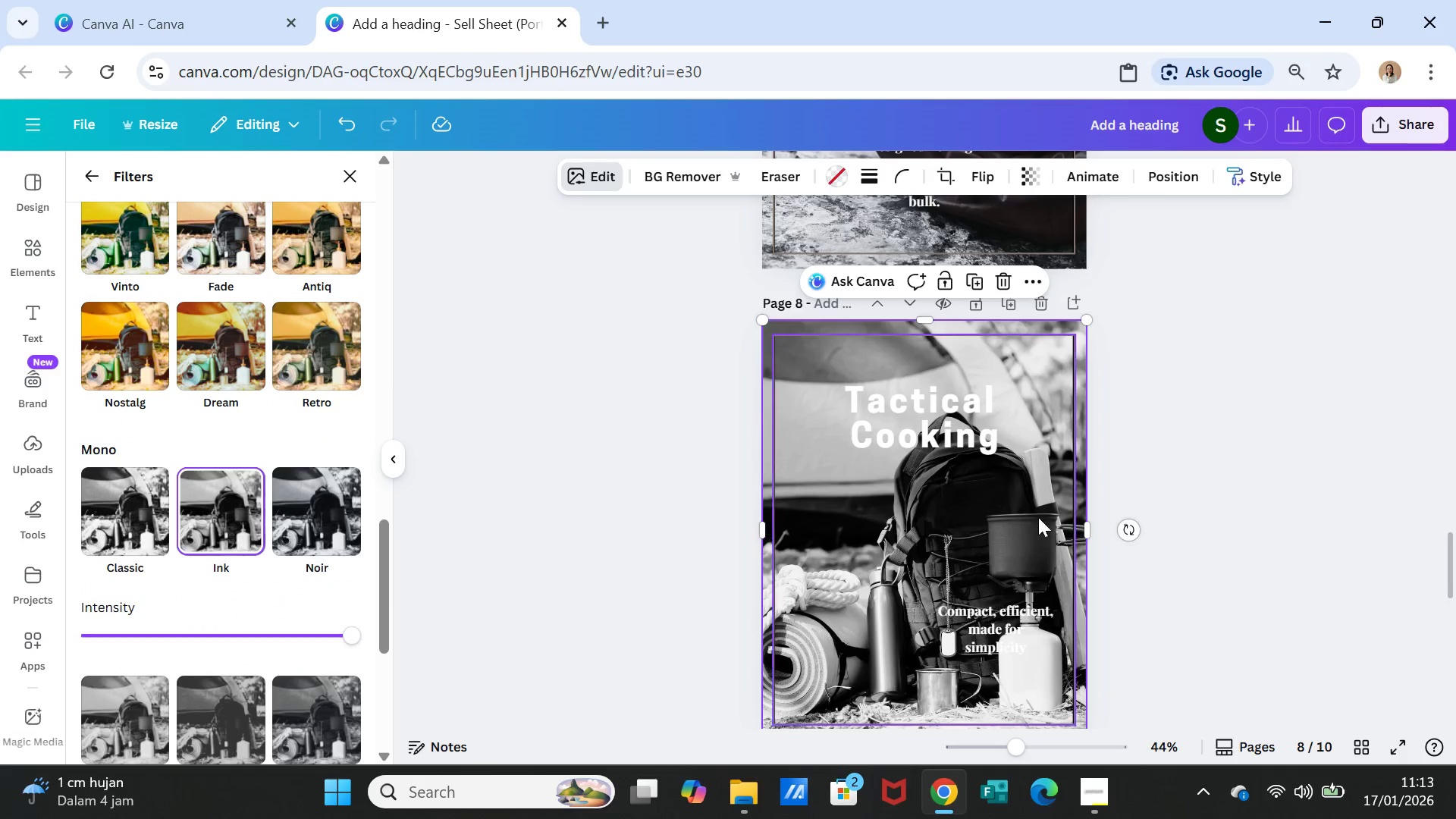 
left_click([1238, 503])
 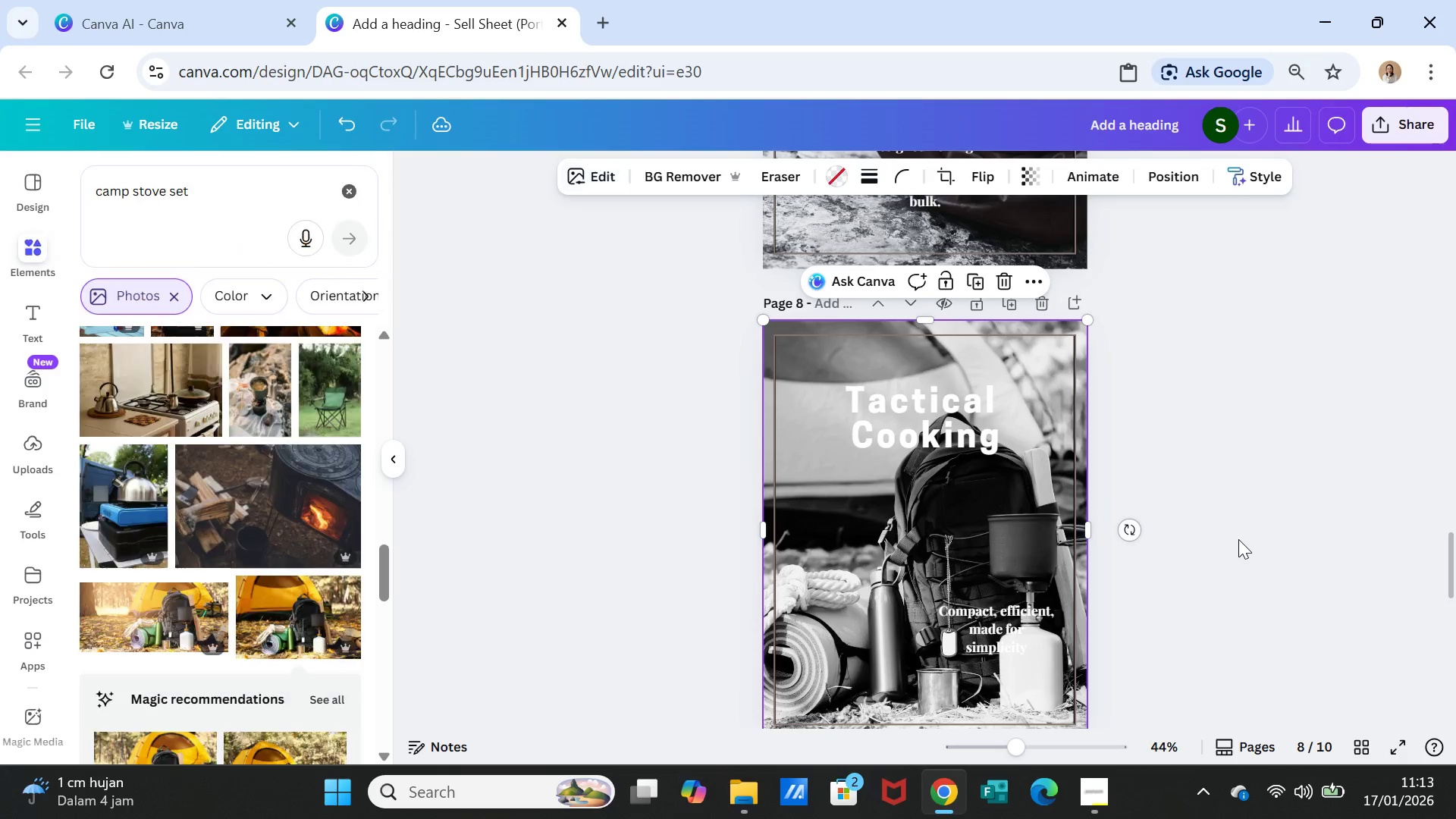 
left_click([1238, 539])
 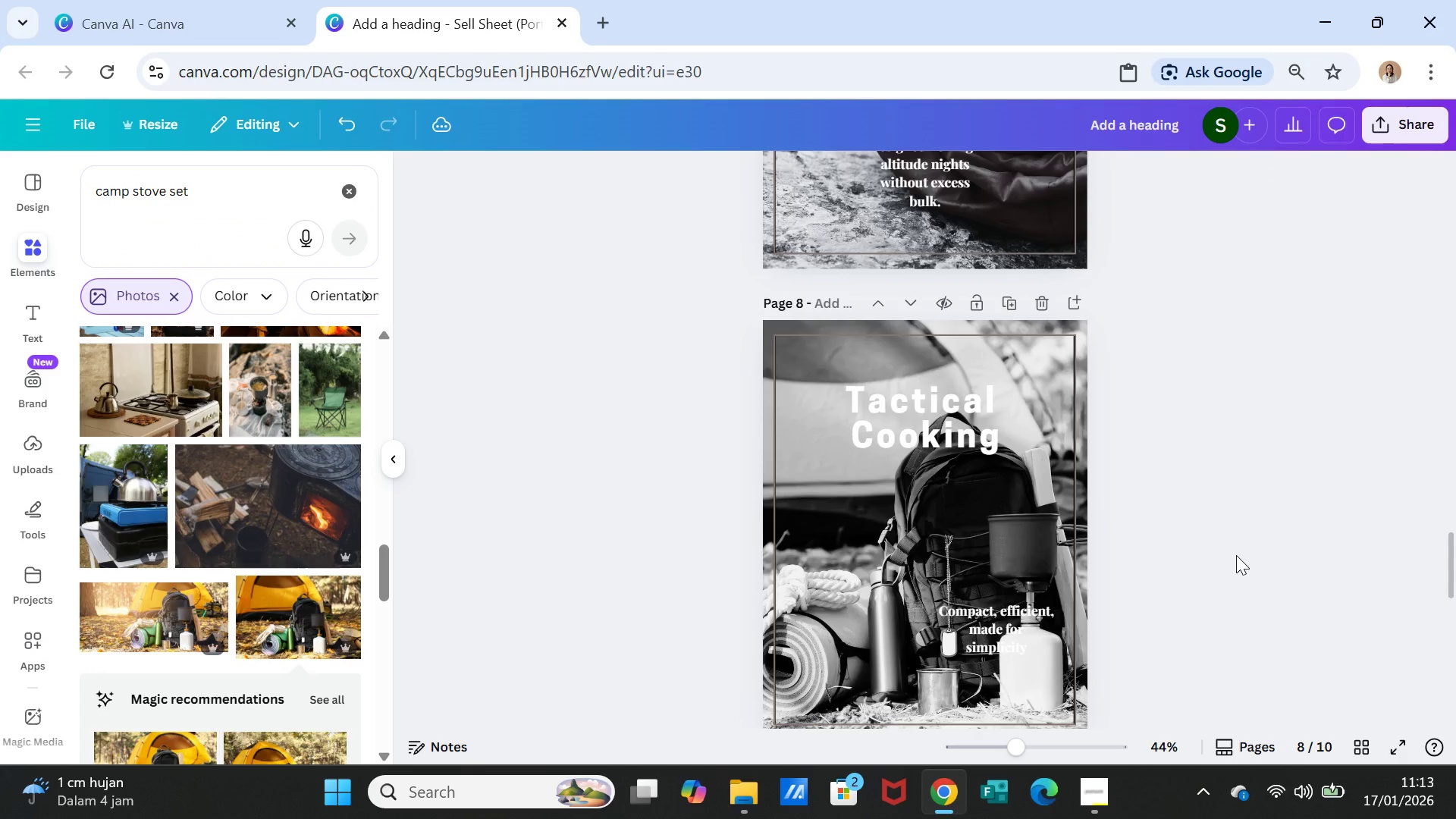 
scroll: coordinate [1236, 555], scroll_direction: down, amount: 4.0
 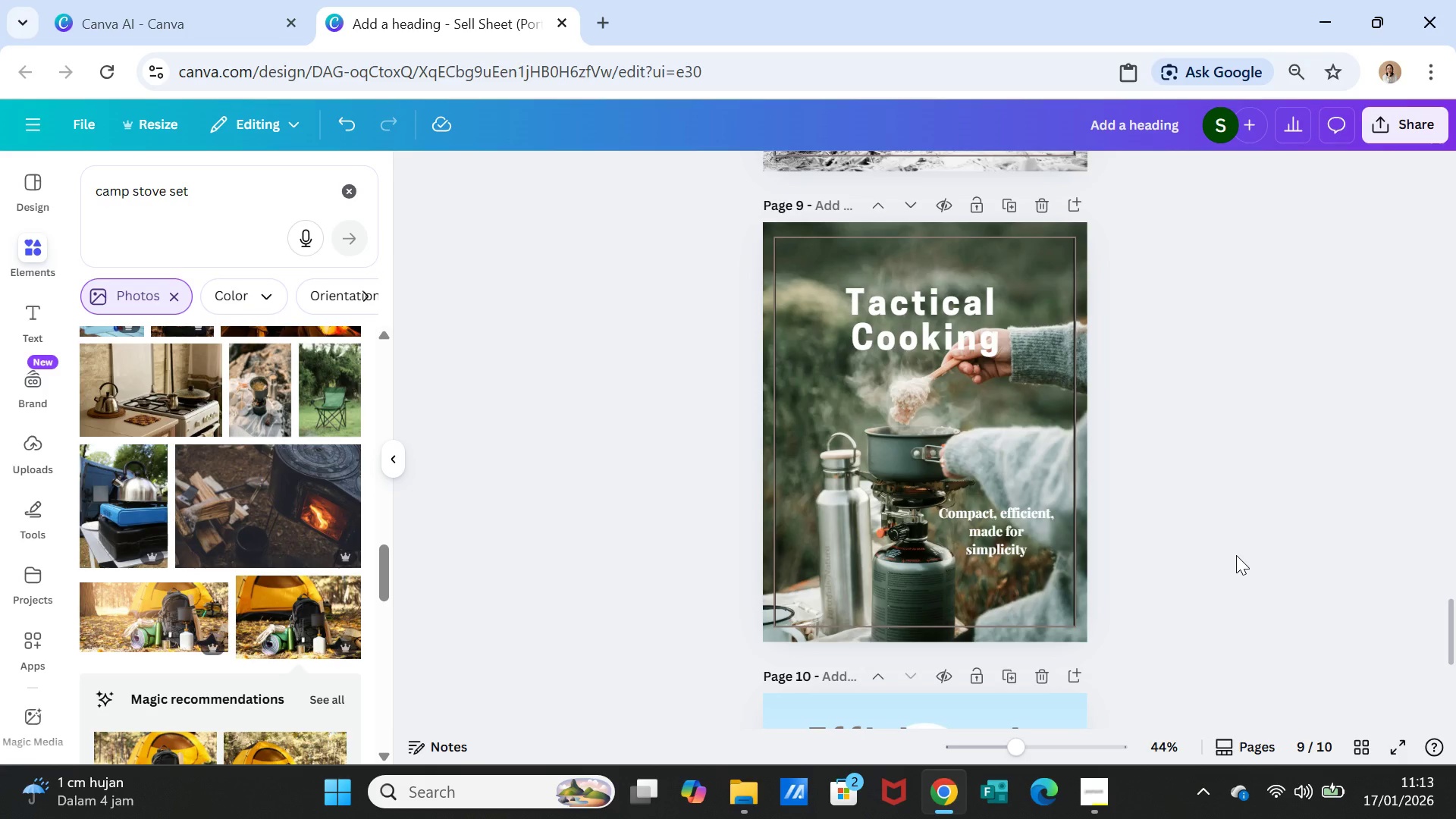 
scroll: coordinate [1236, 555], scroll_direction: up, amount: 1.0
 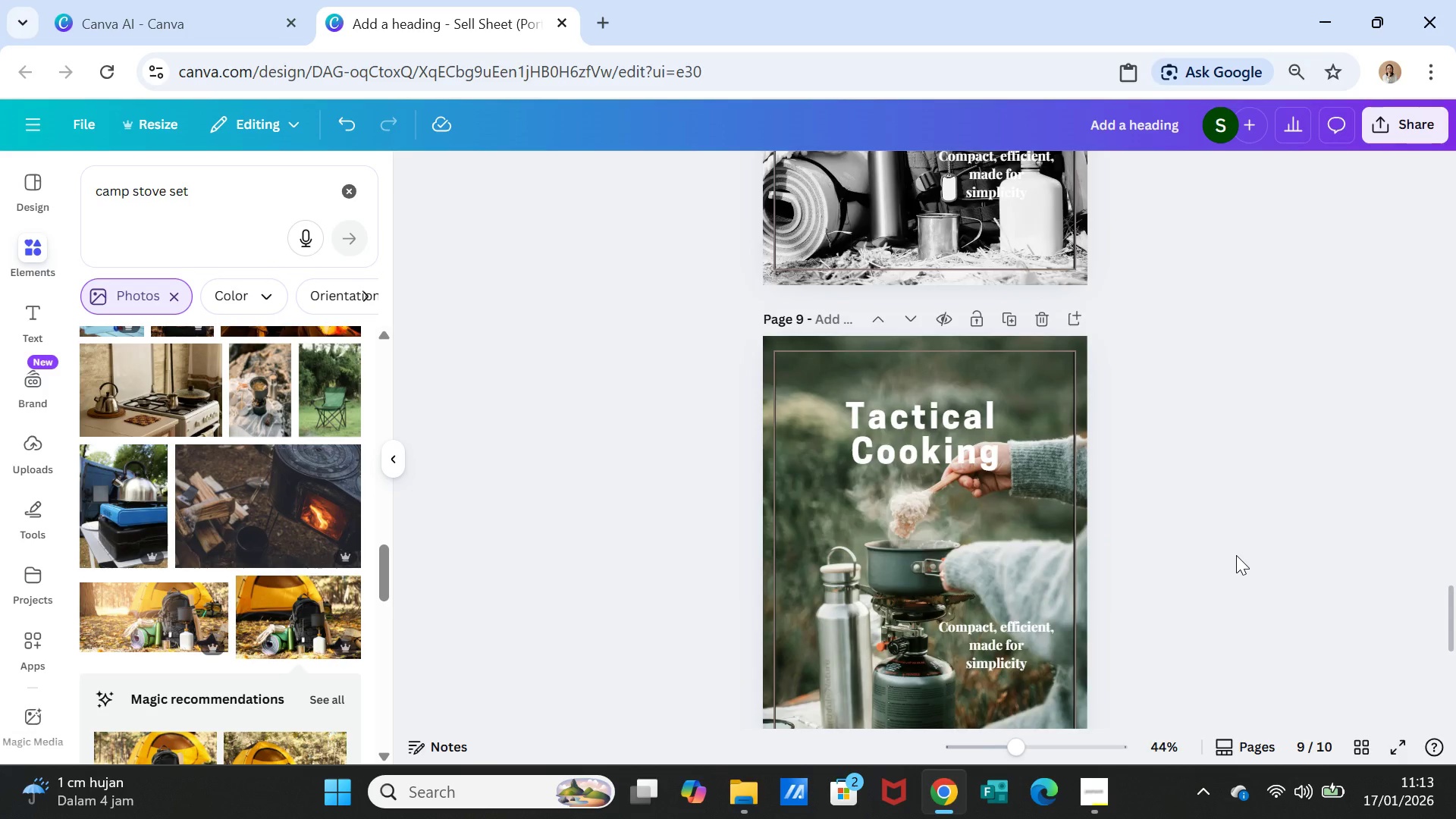 
scroll: coordinate [1236, 555], scroll_direction: down, amount: 2.0
 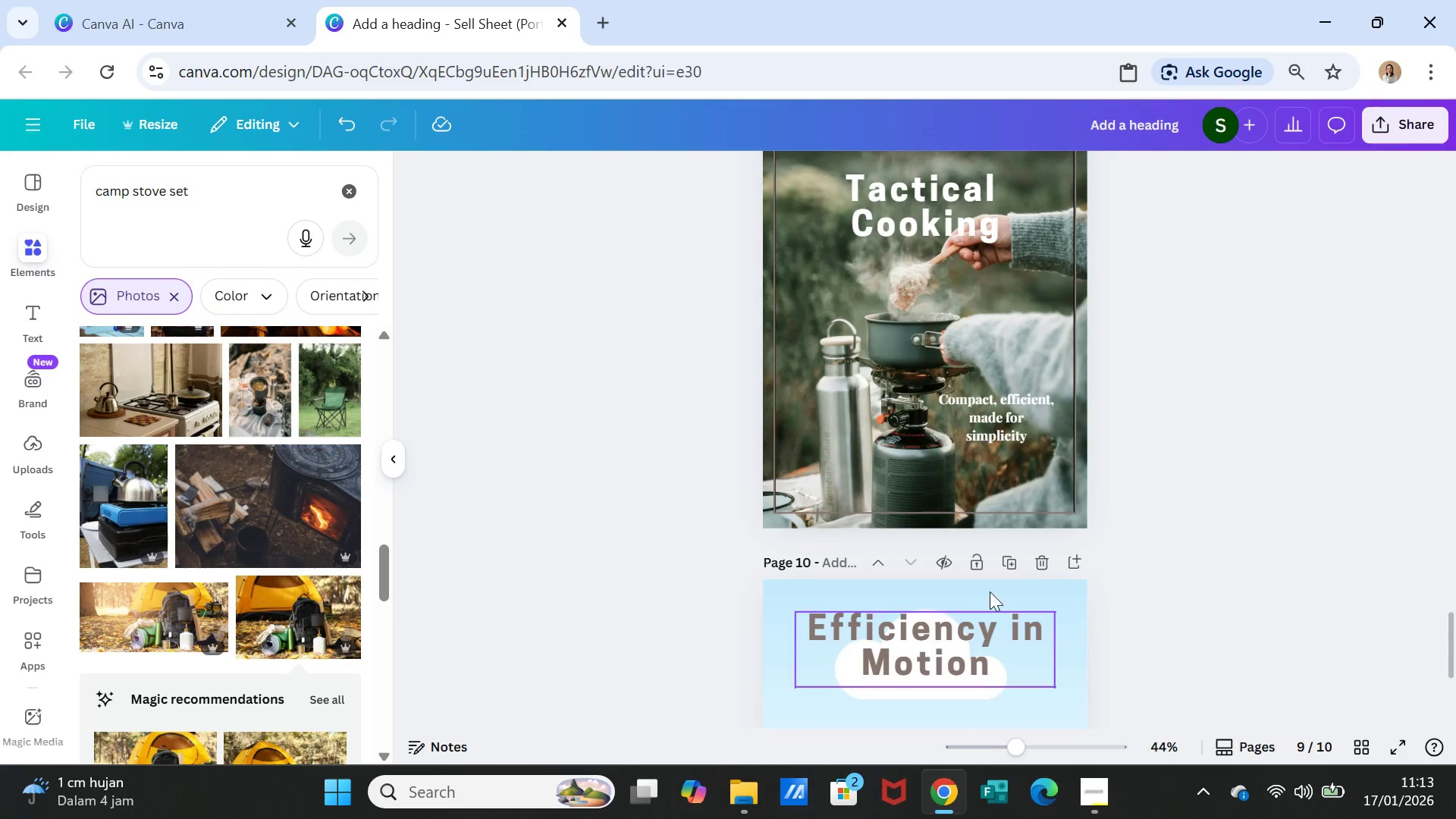 
left_click([1018, 502])
 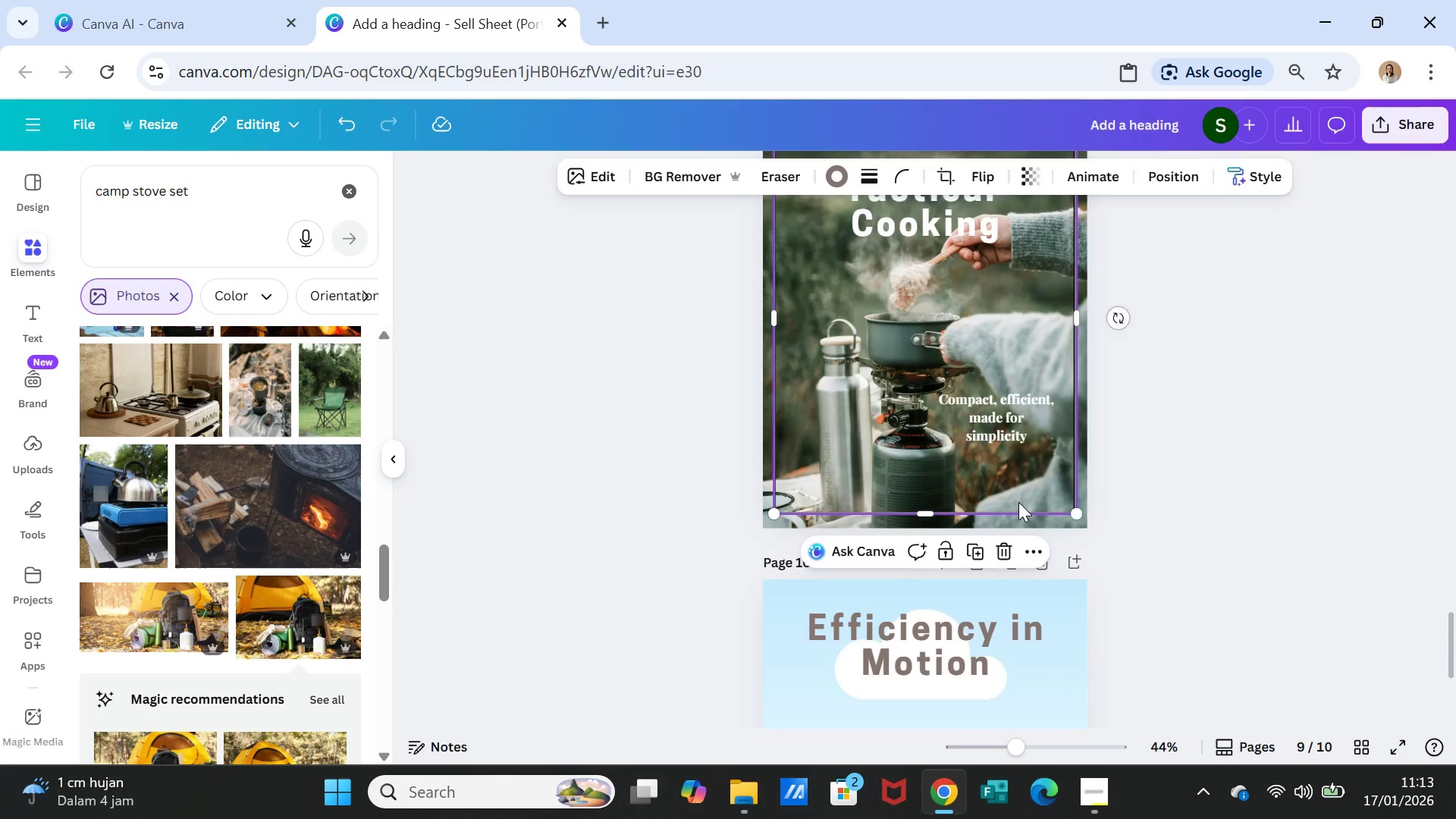 
key(Delete)
 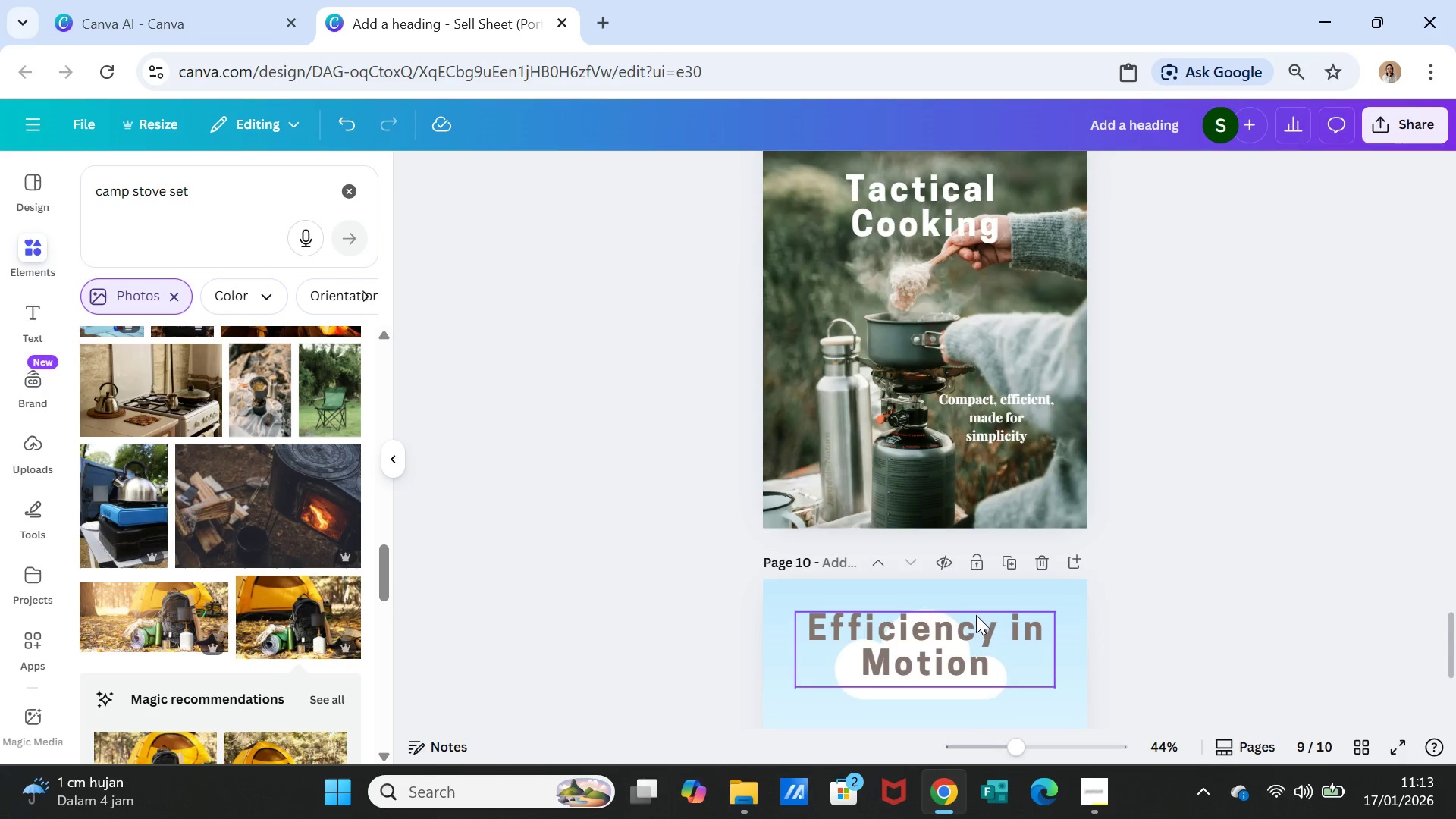 
left_click([976, 615])
 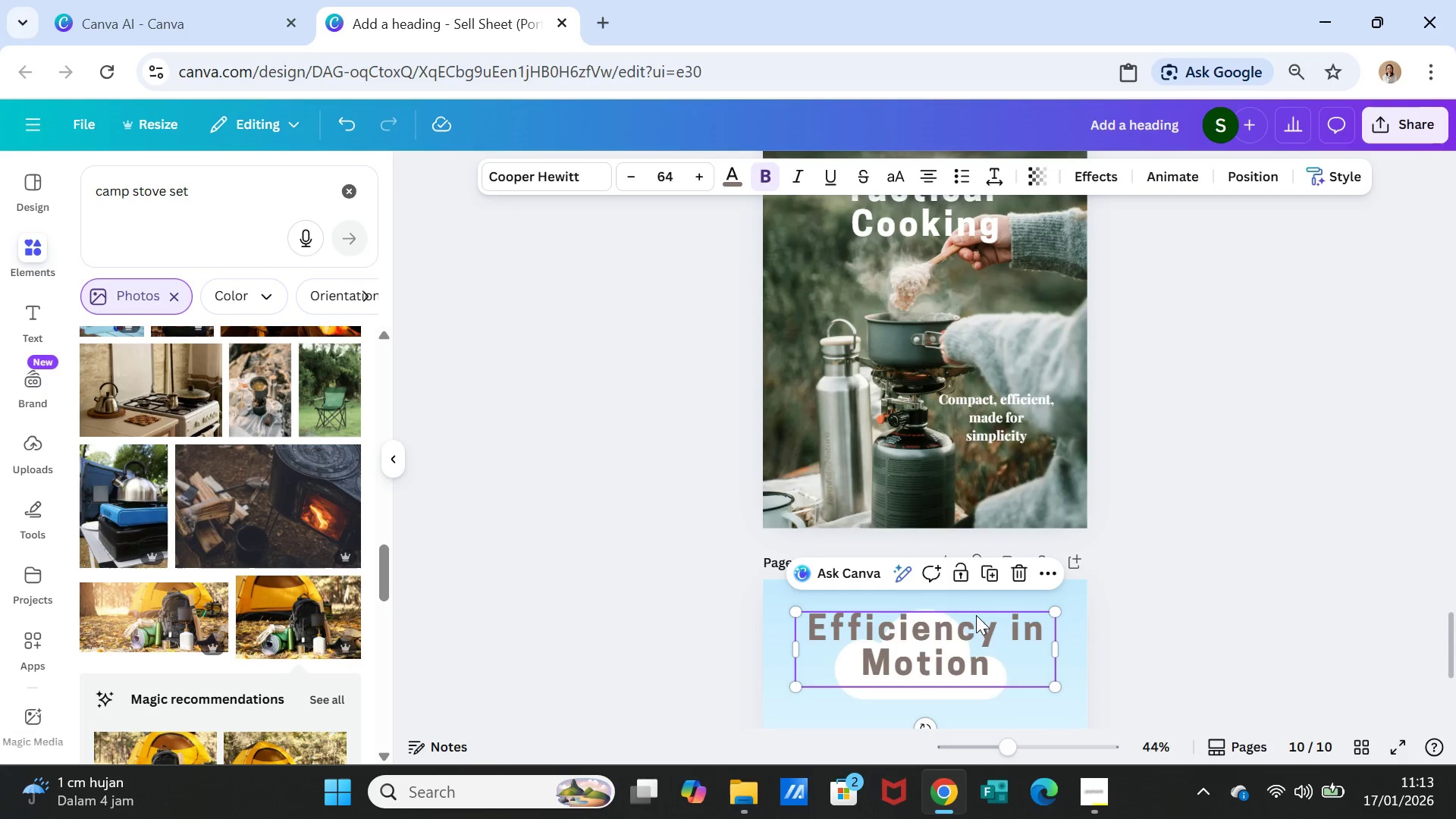 
key(Control+C)
 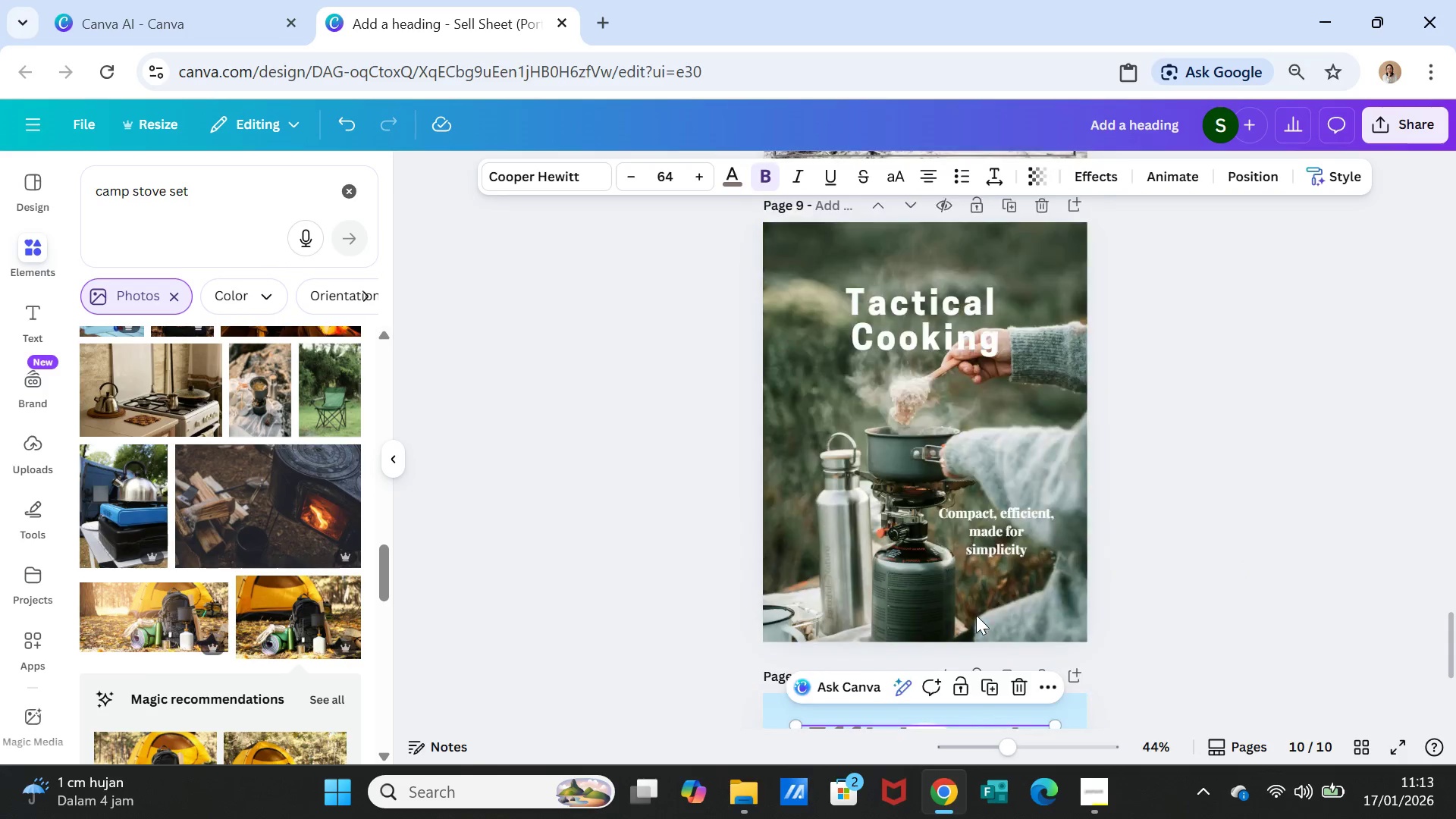 
scroll: coordinate [976, 615], scroll_direction: up, amount: 2.0
 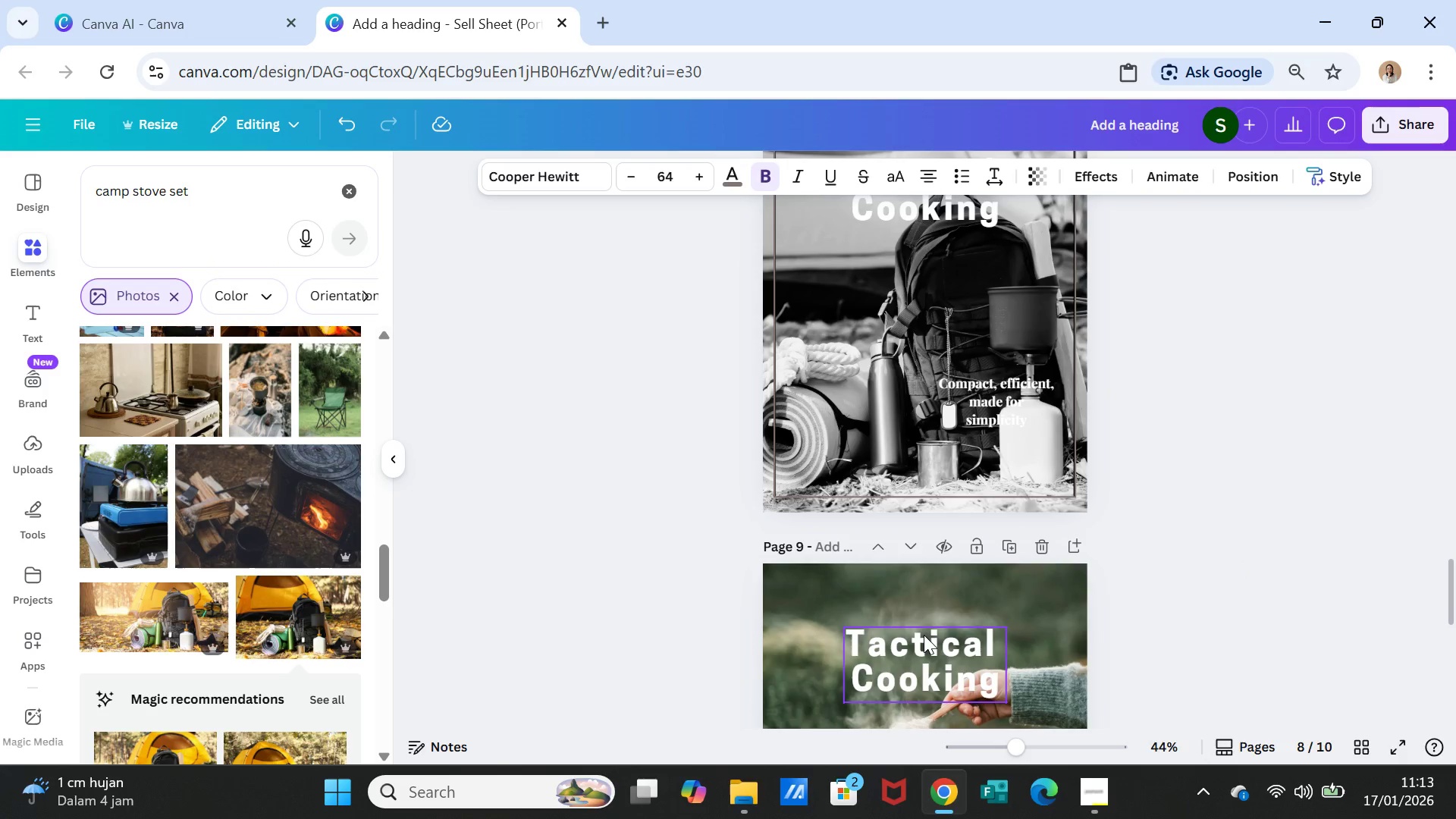 
double_click([924, 635])
 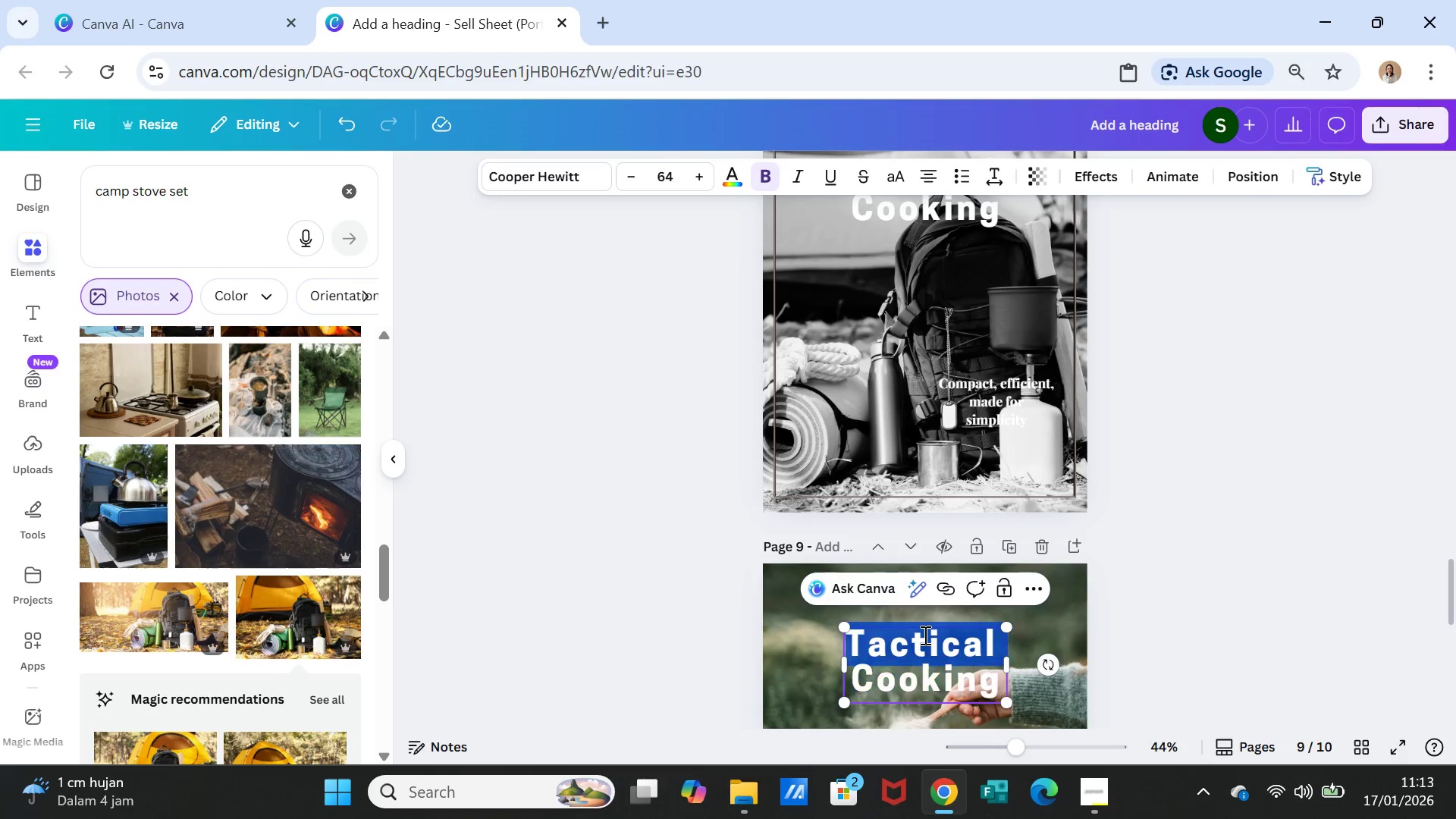 
triple_click([924, 635])
 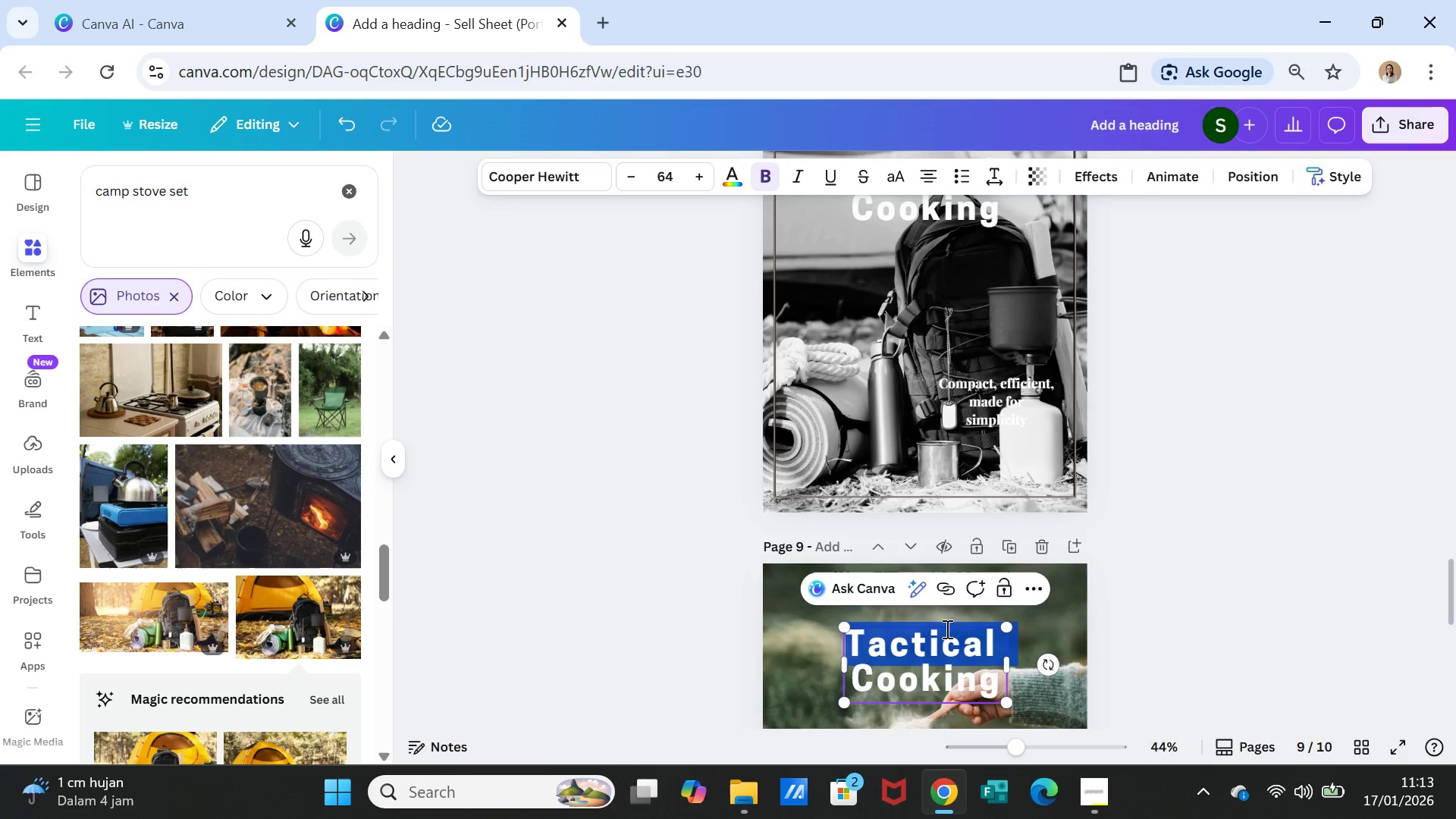 
key(Control+Shift+ArrowDown)
 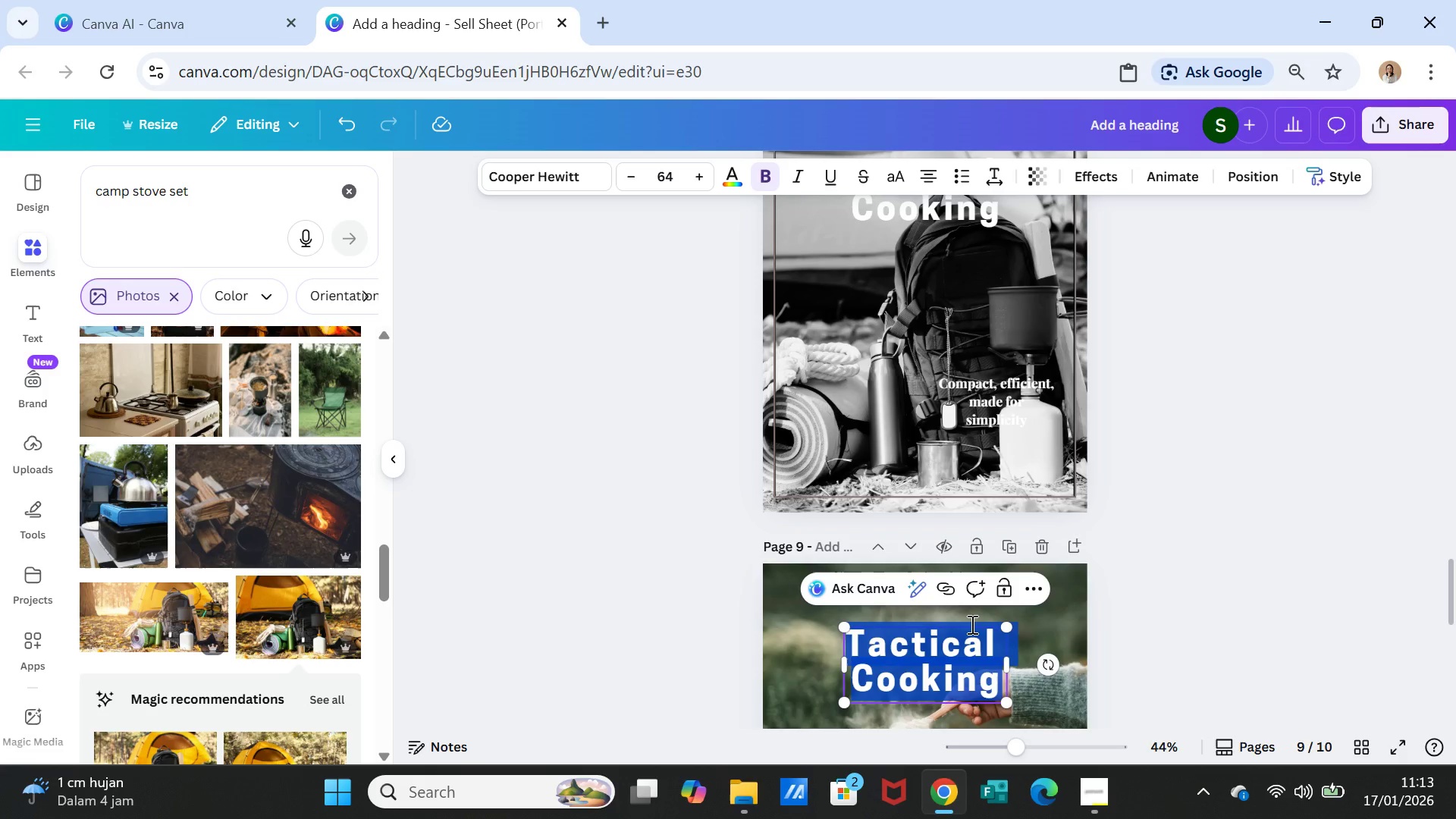 
key(Control+V)
 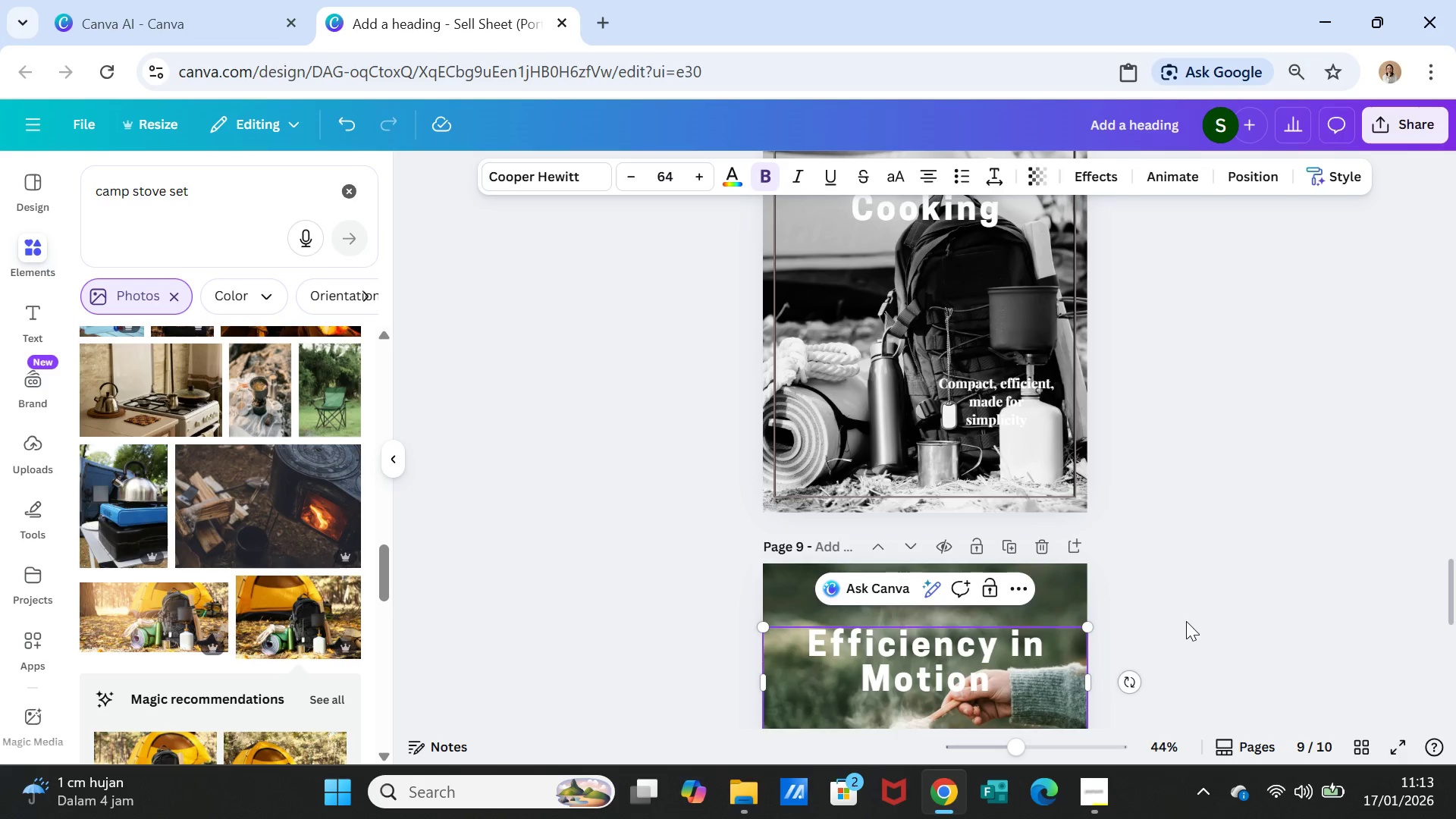 
left_click([1186, 621])
 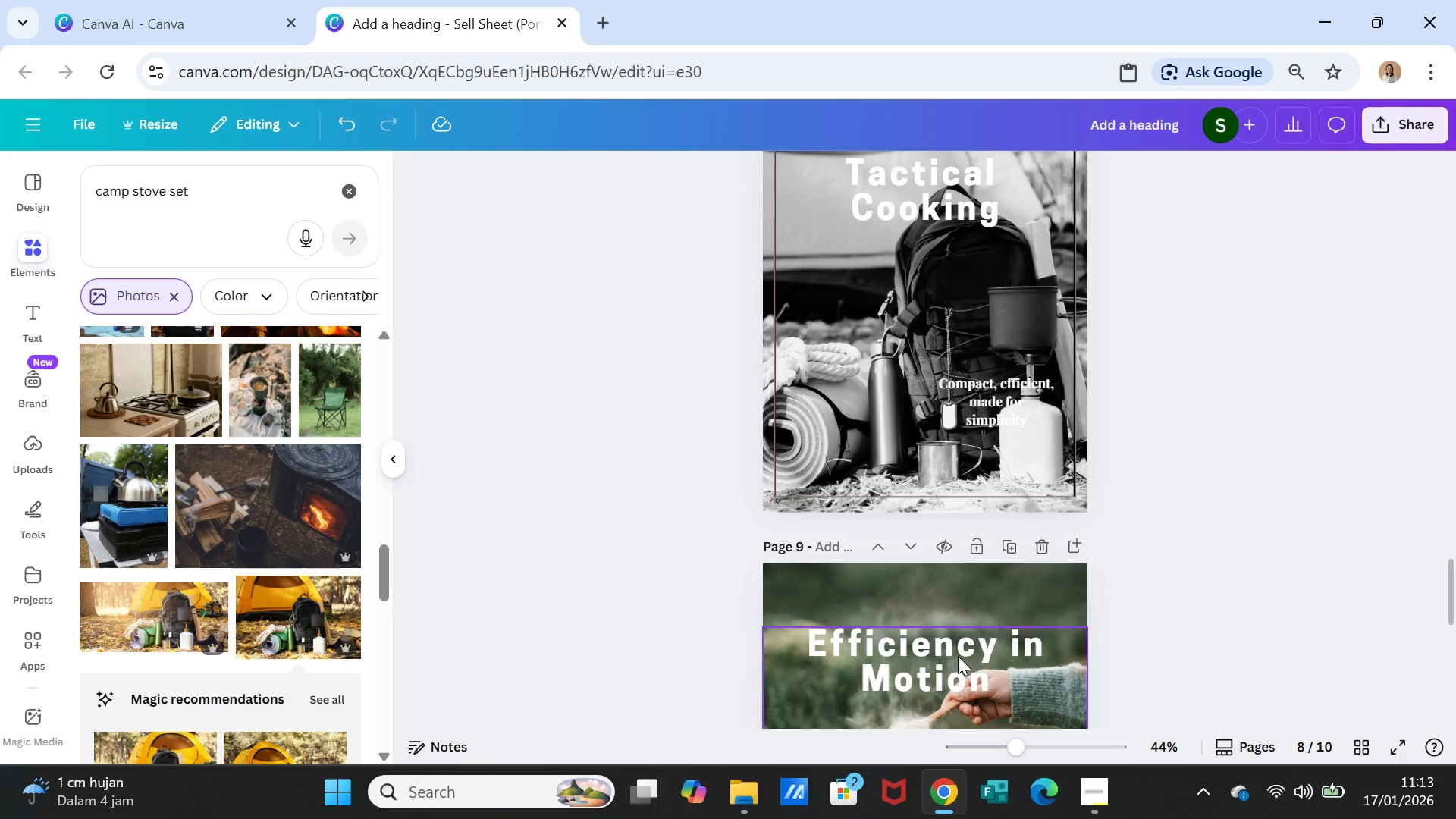 
left_click([958, 656])
 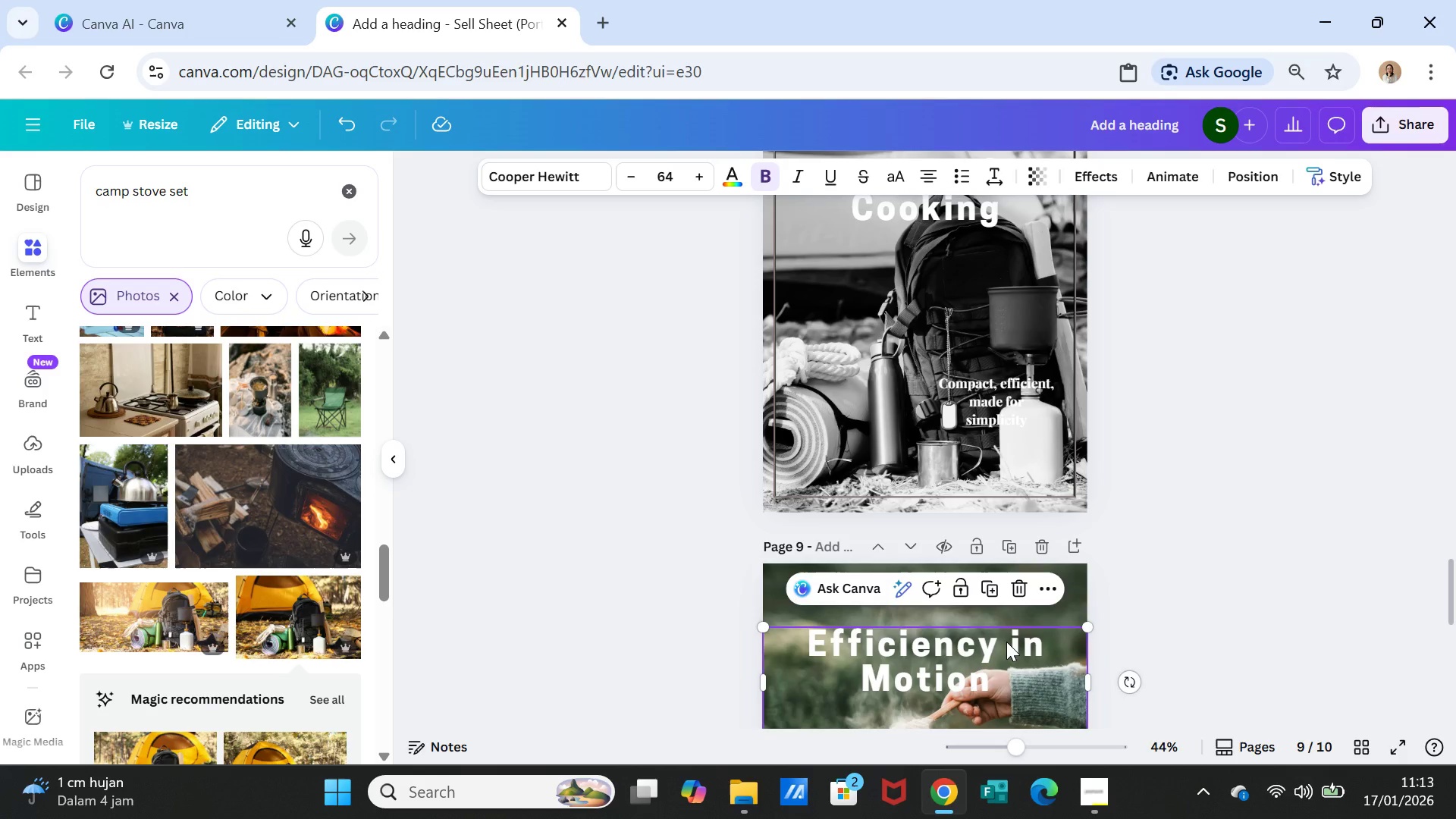 
left_click([1006, 642])
 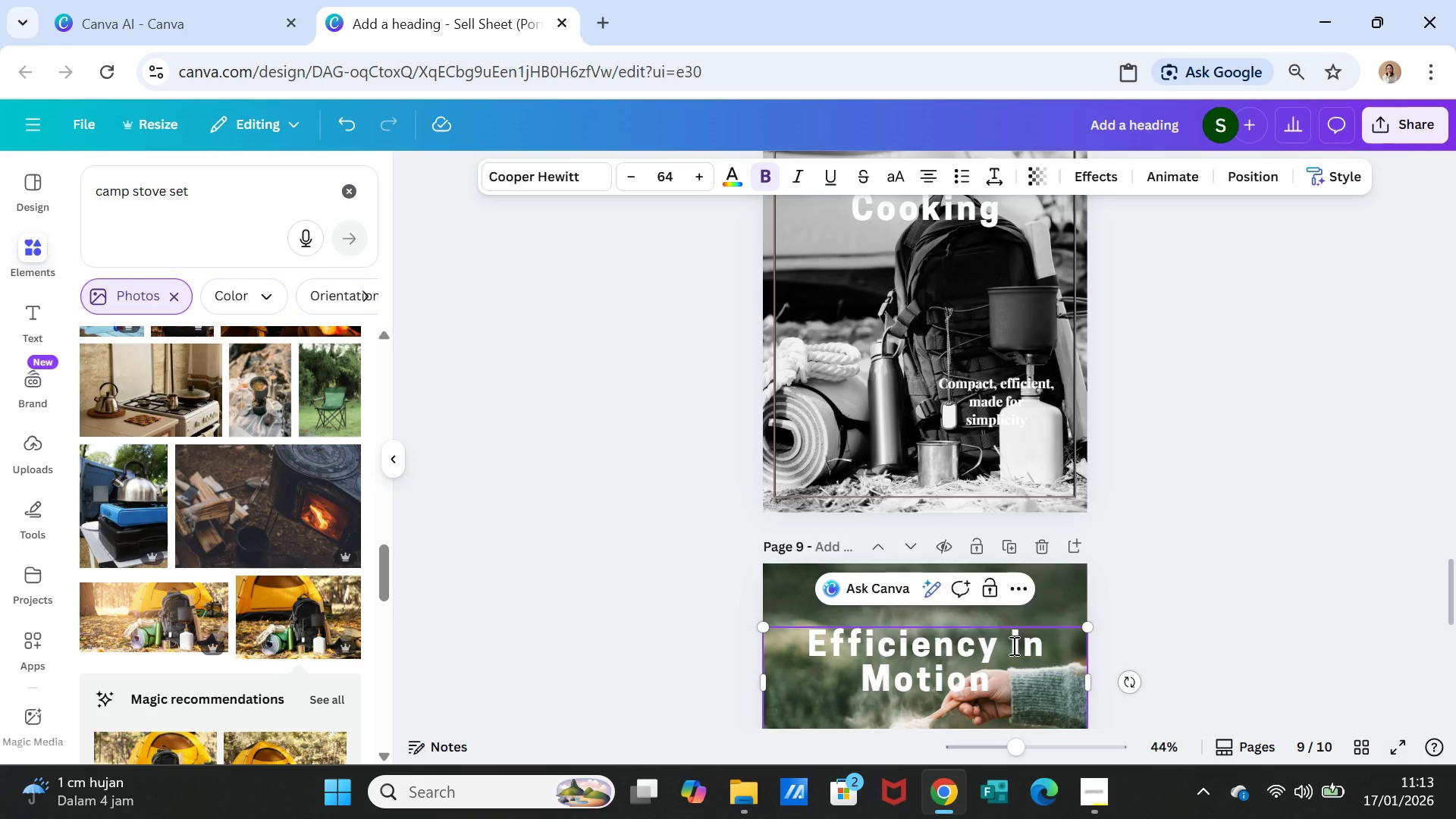 
key(Enter)
 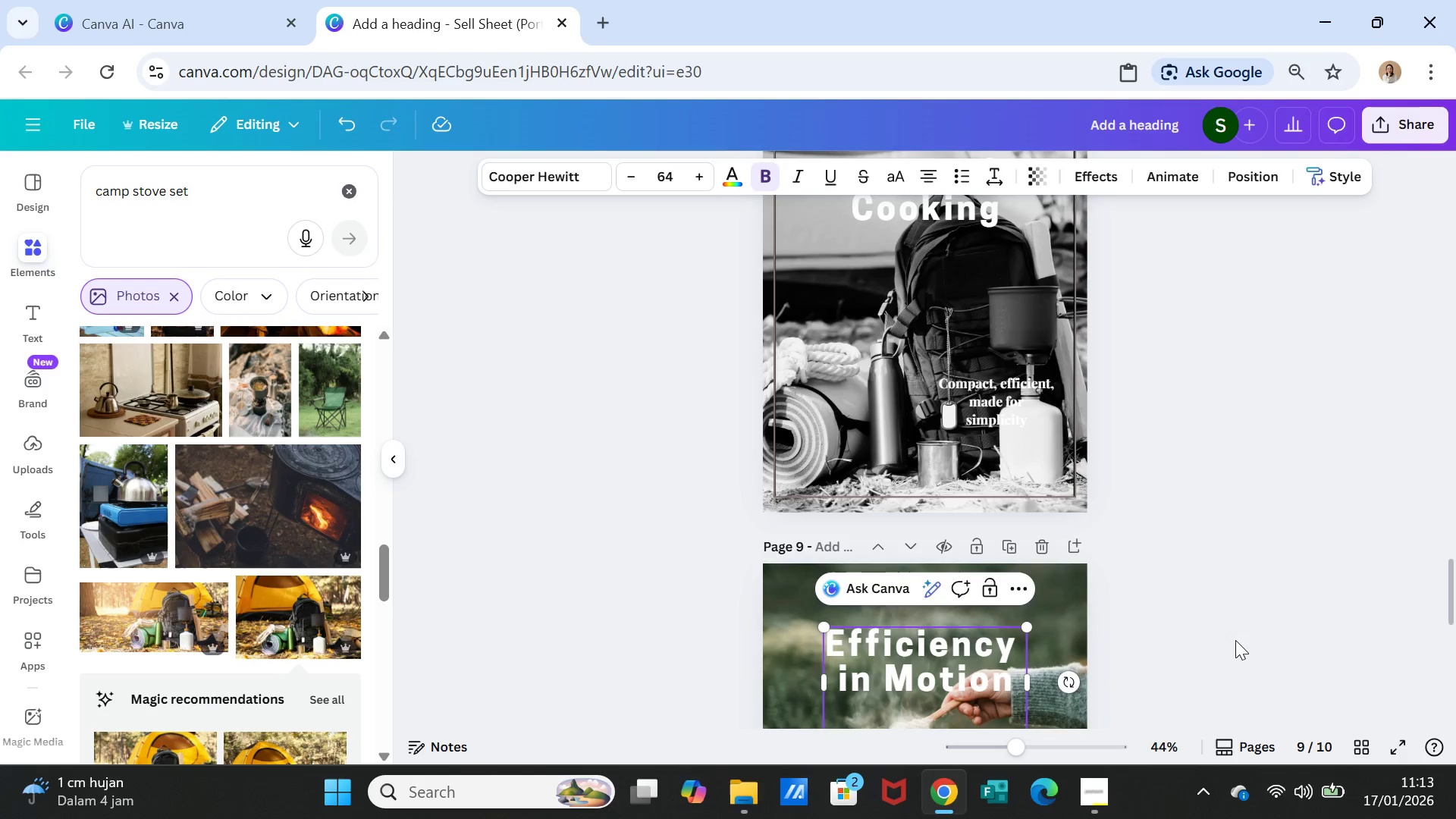 
left_click([1235, 640])
 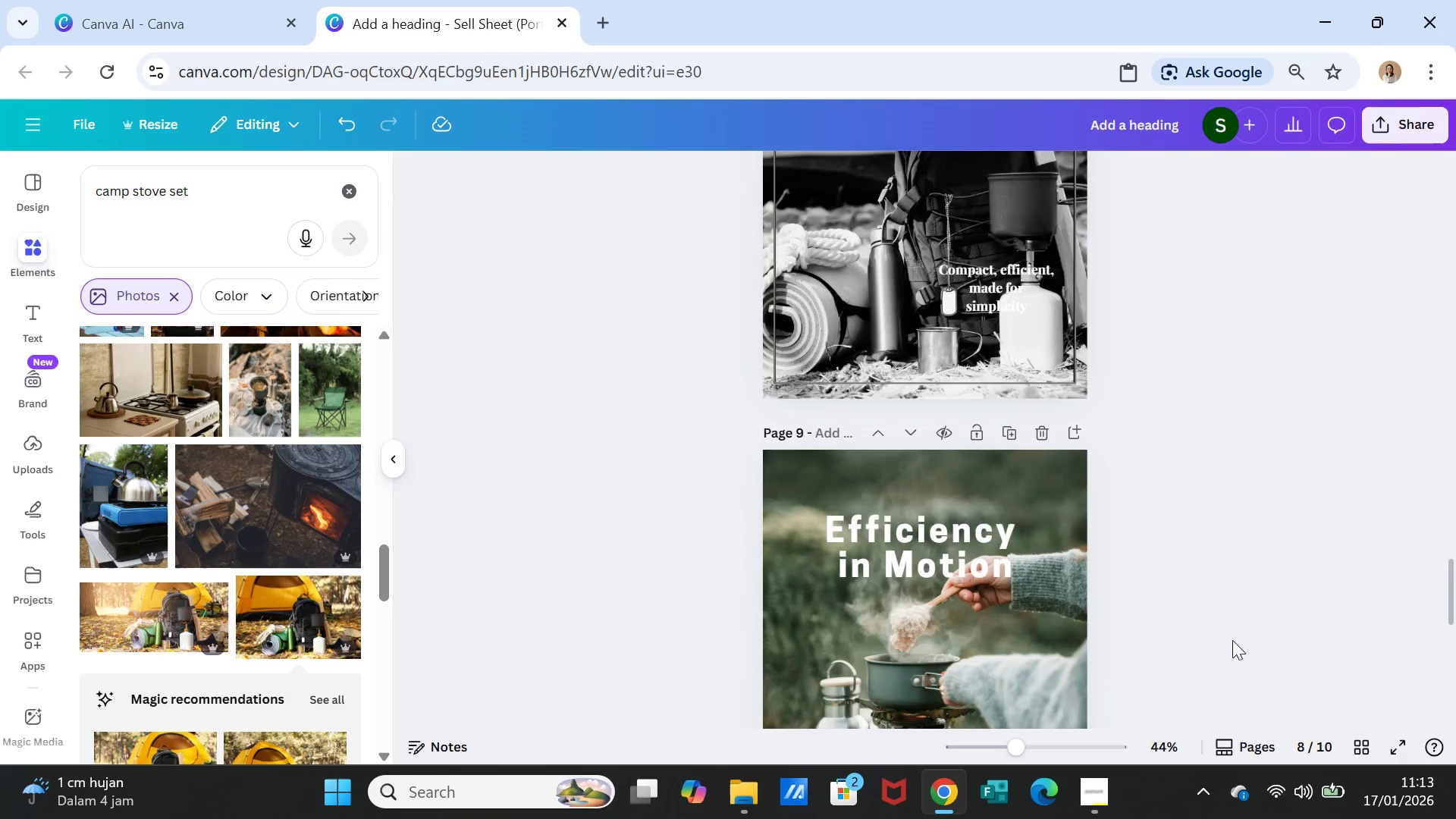 
scroll: coordinate [1232, 640], scroll_direction: down, amount: 2.0
 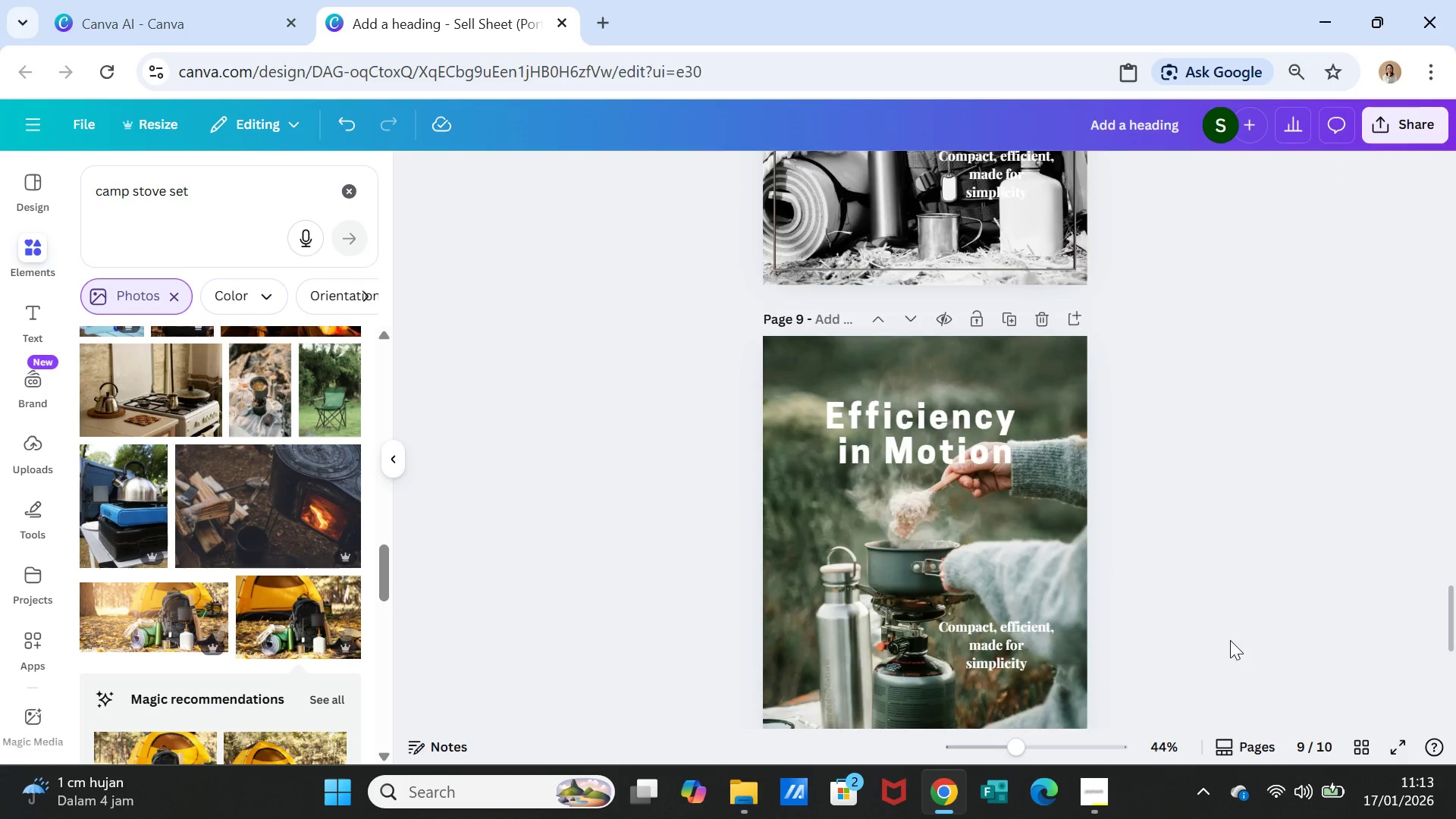 
scroll: coordinate [1226, 654], scroll_direction: up, amount: 2.0
 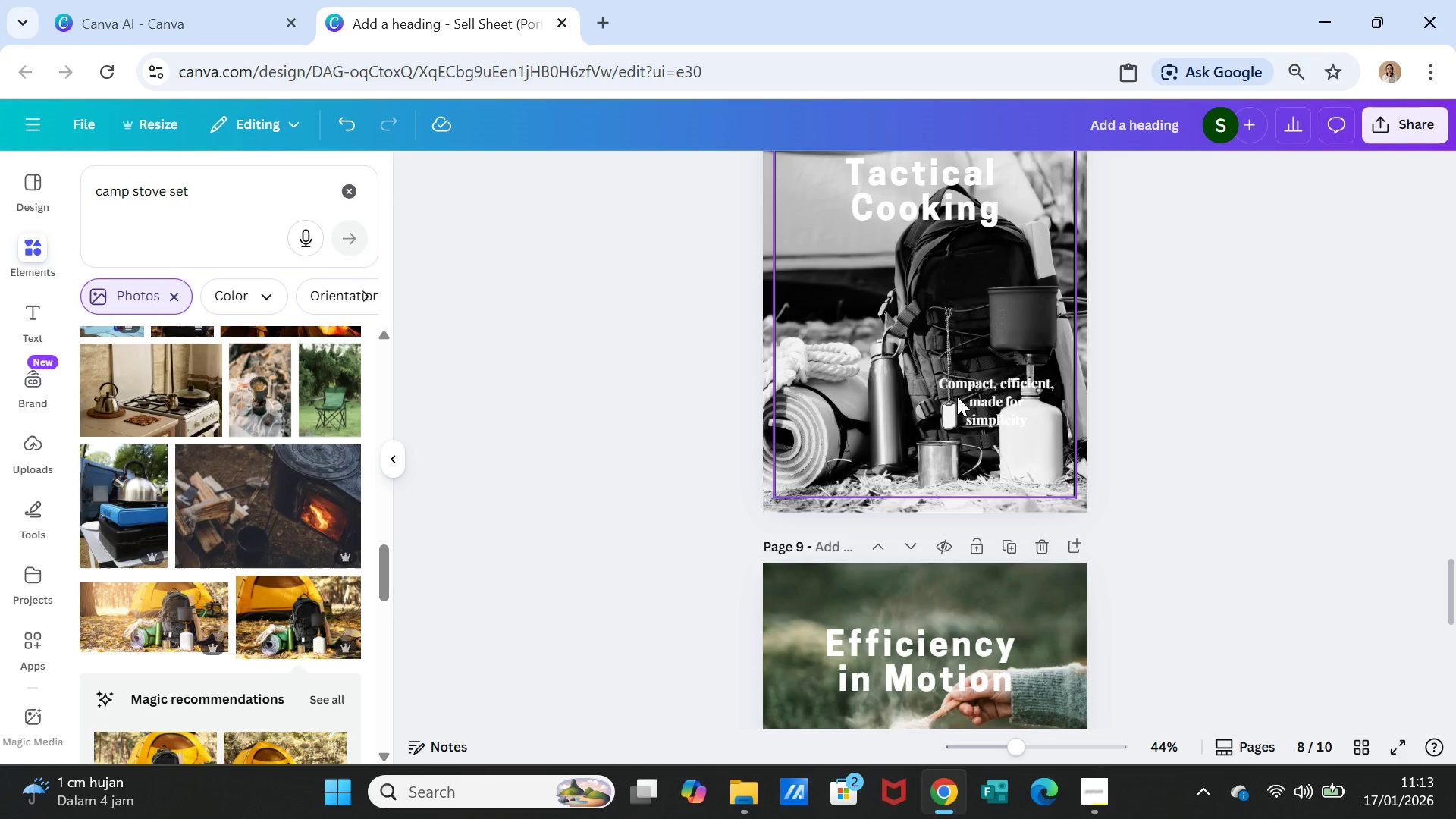 
mouse_move([986, 392])
 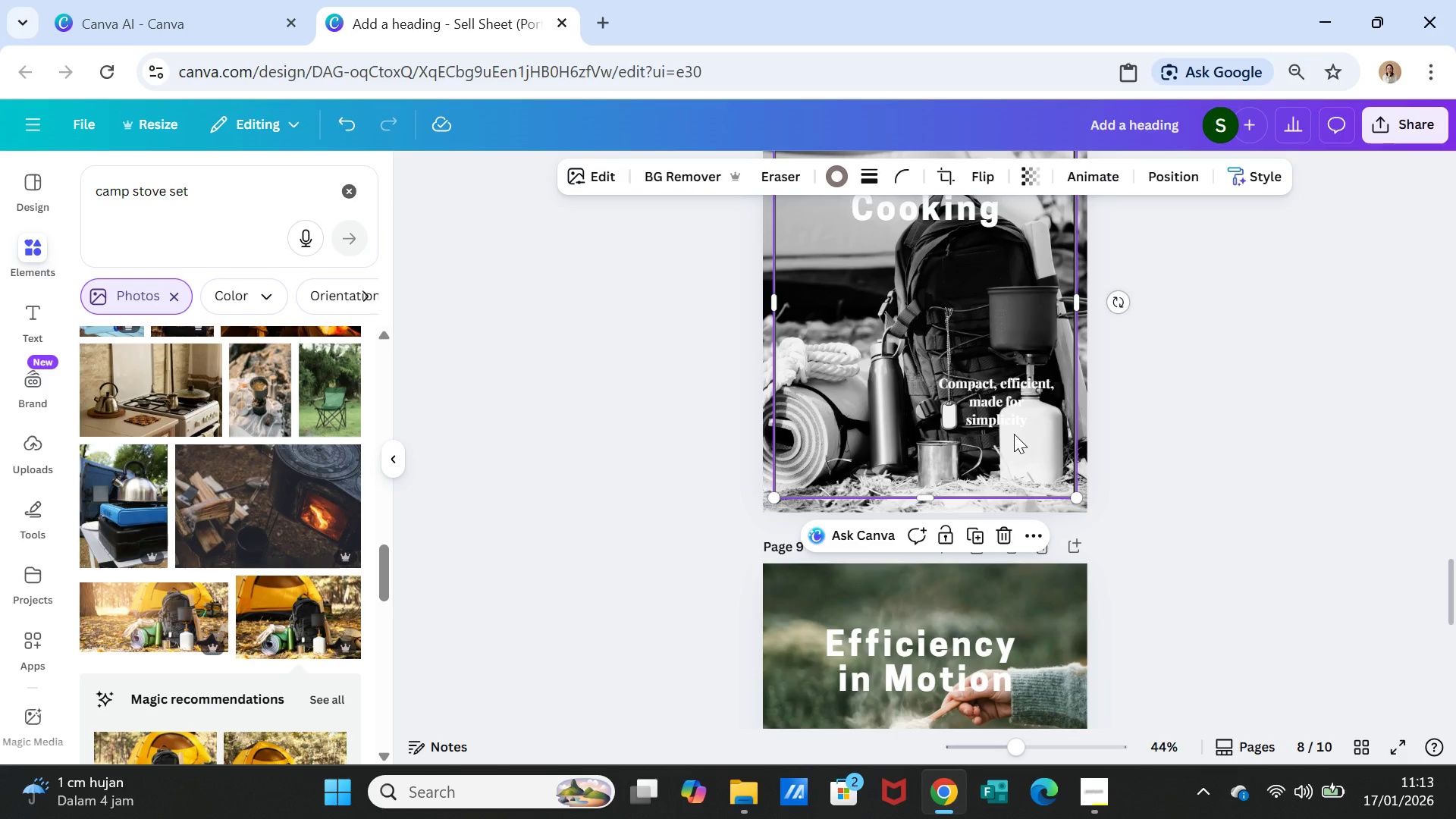 
key(Delete)
 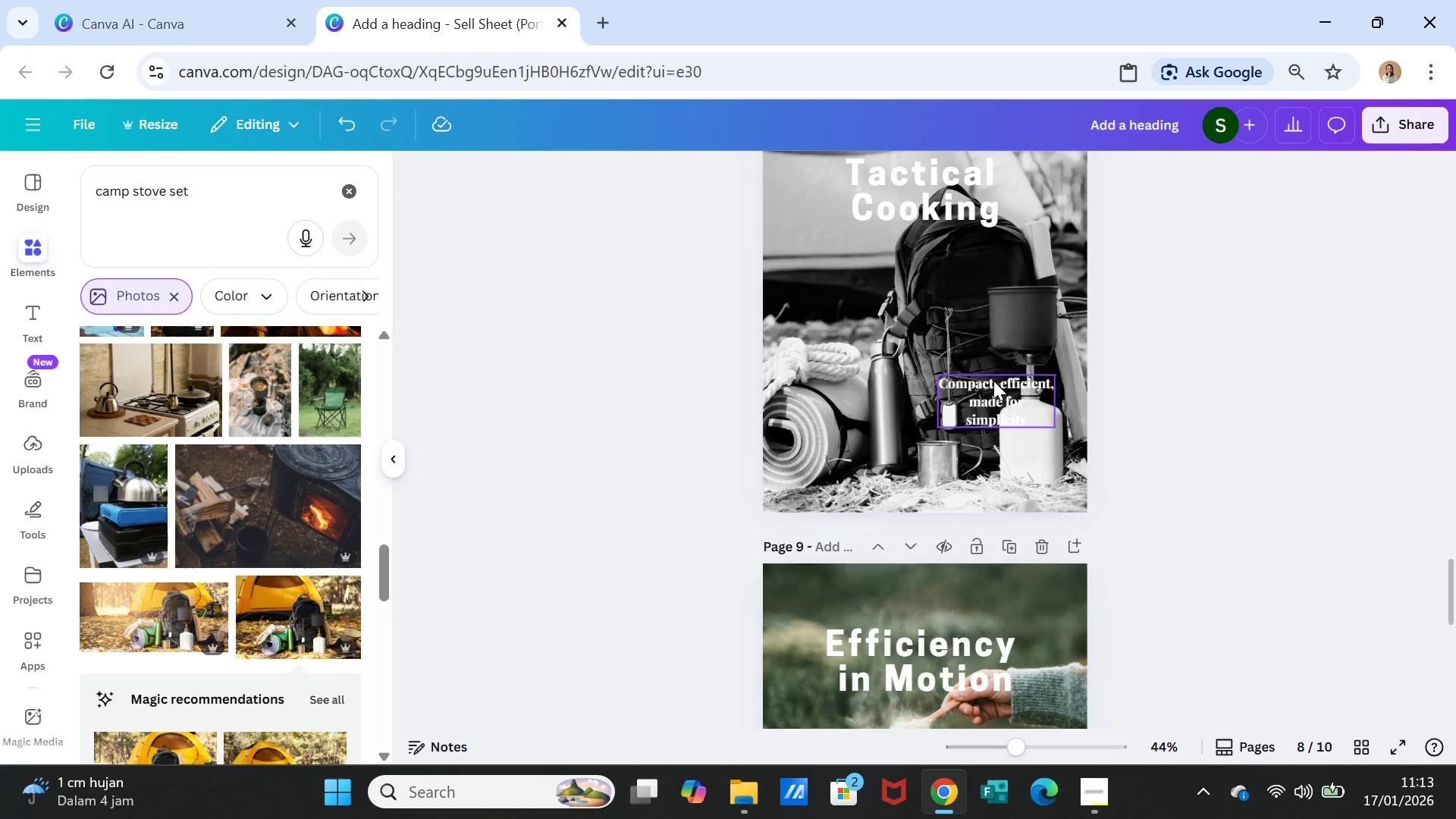 
left_click([993, 381])
 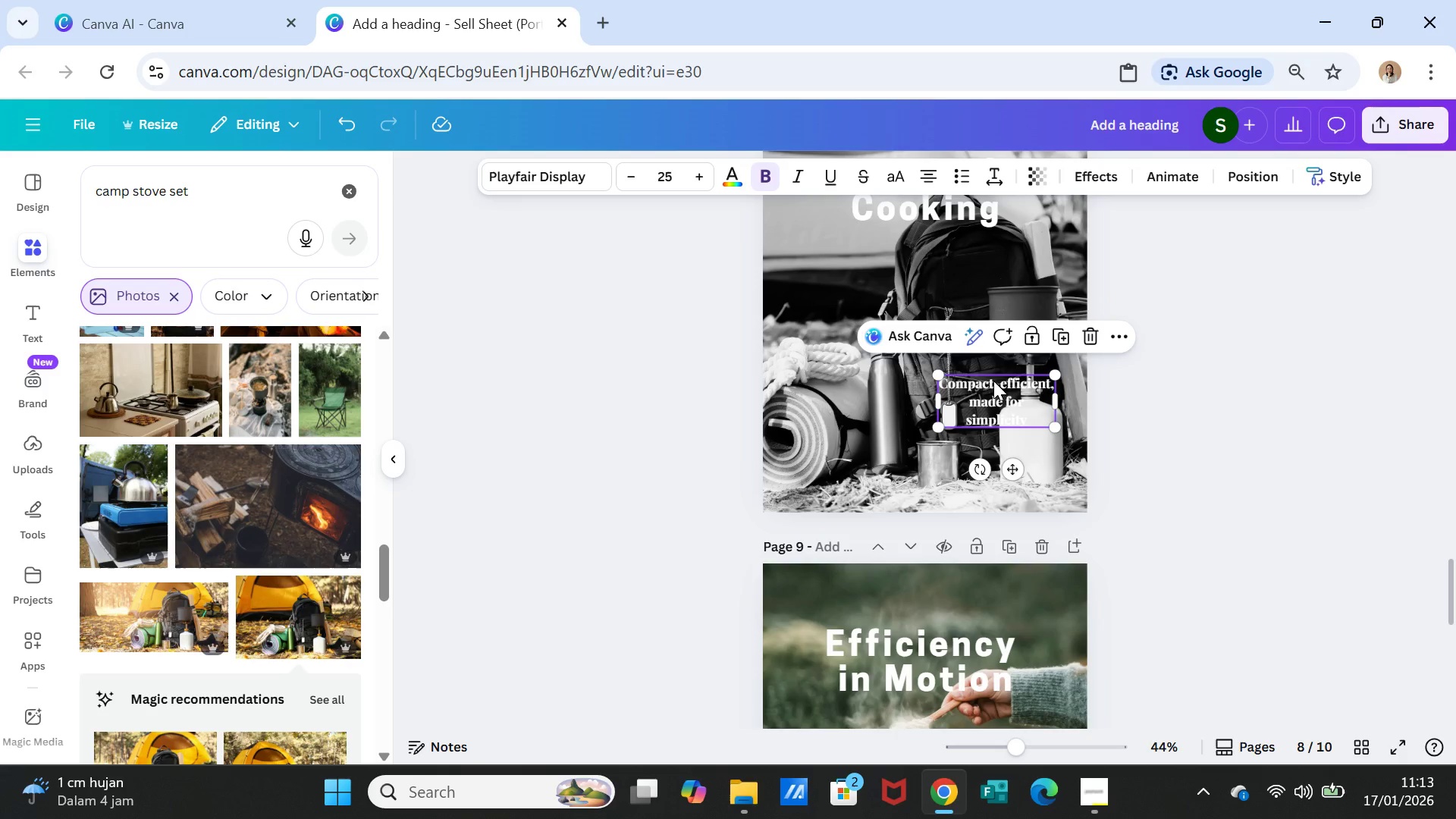 
left_click_drag(start_coordinate=[993, 381], to_coordinate=[874, 282])
 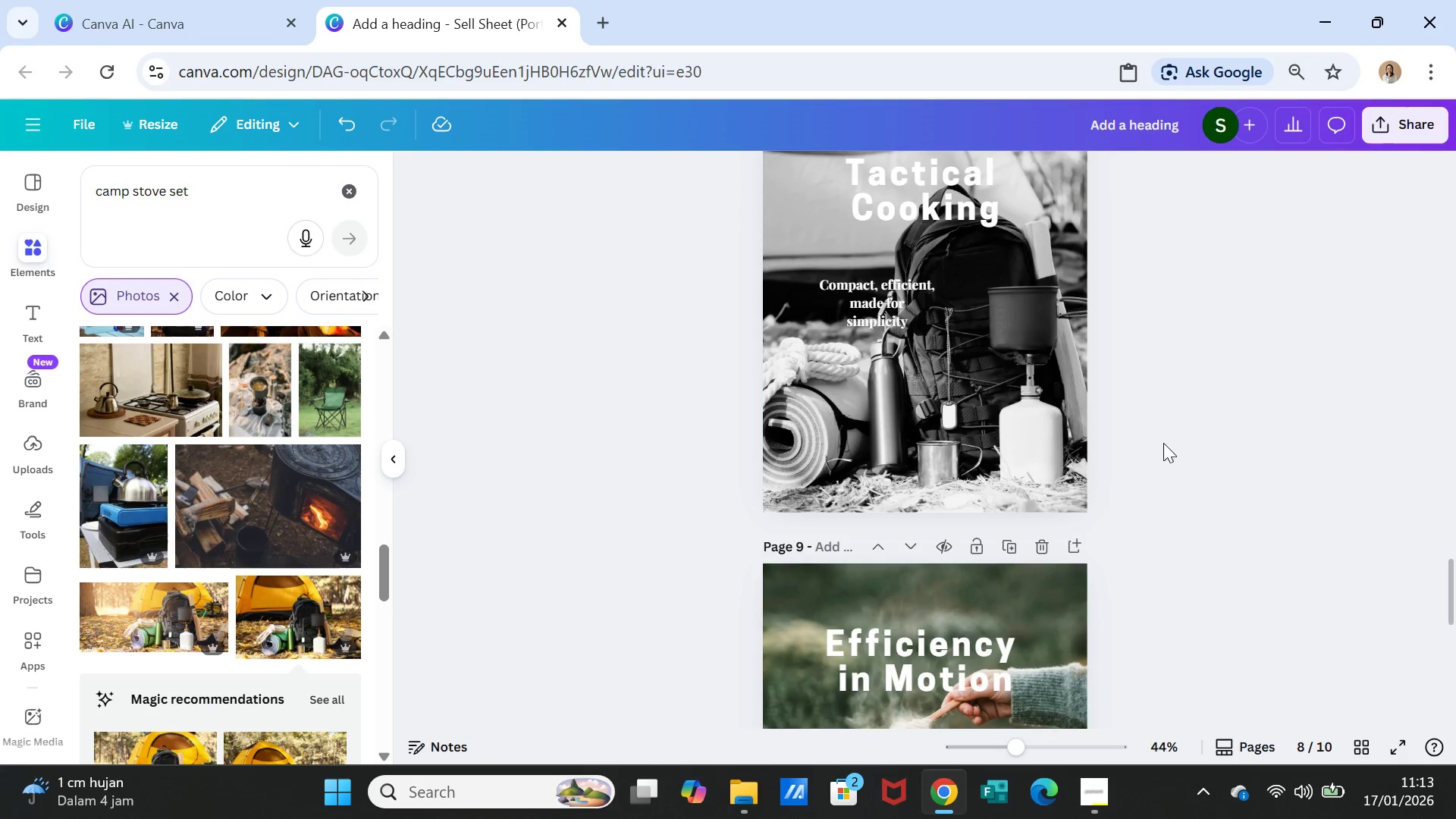 
scroll: coordinate [1163, 457], scroll_direction: up, amount: 1.0
 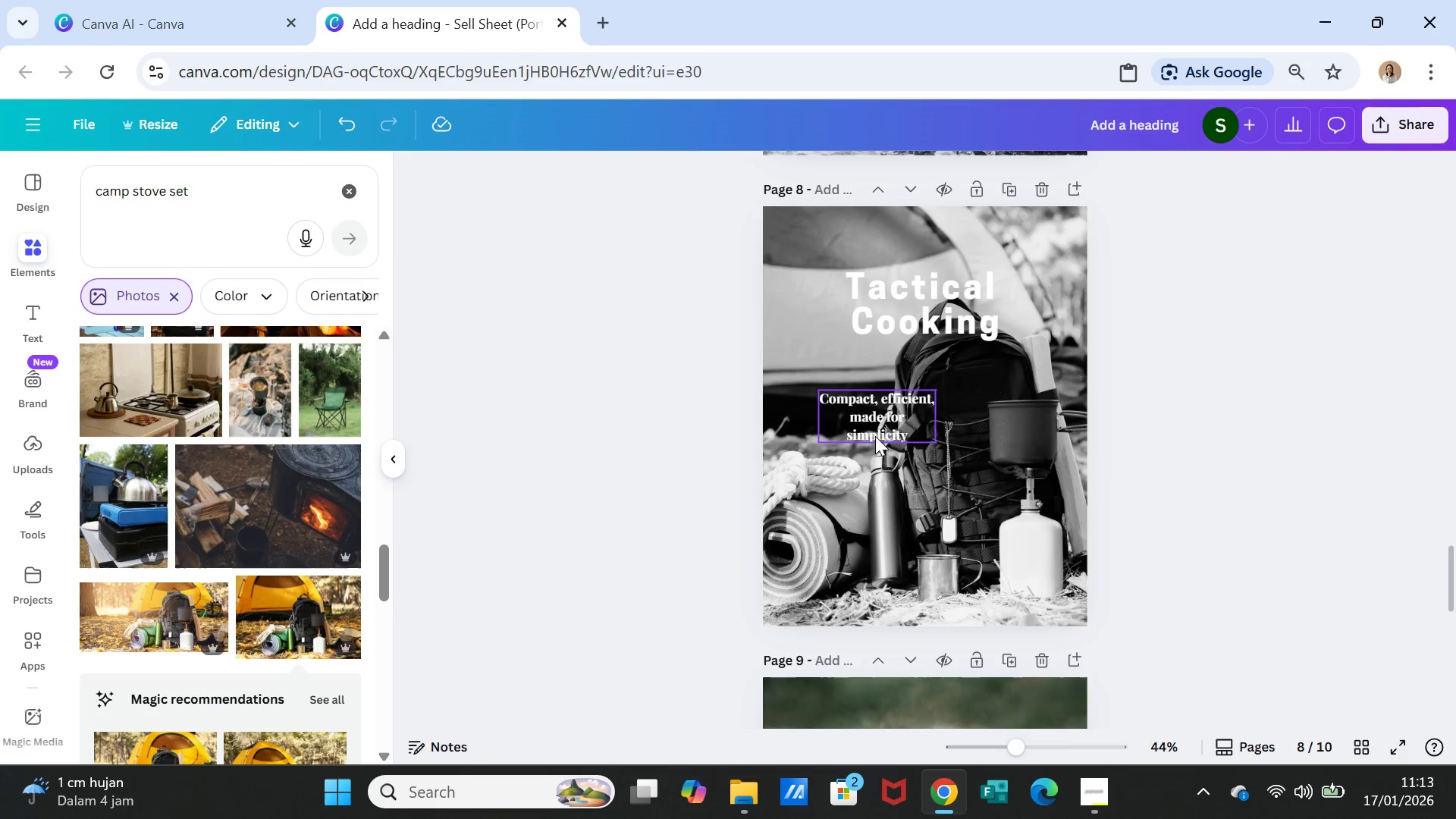 
left_click([874, 418])
 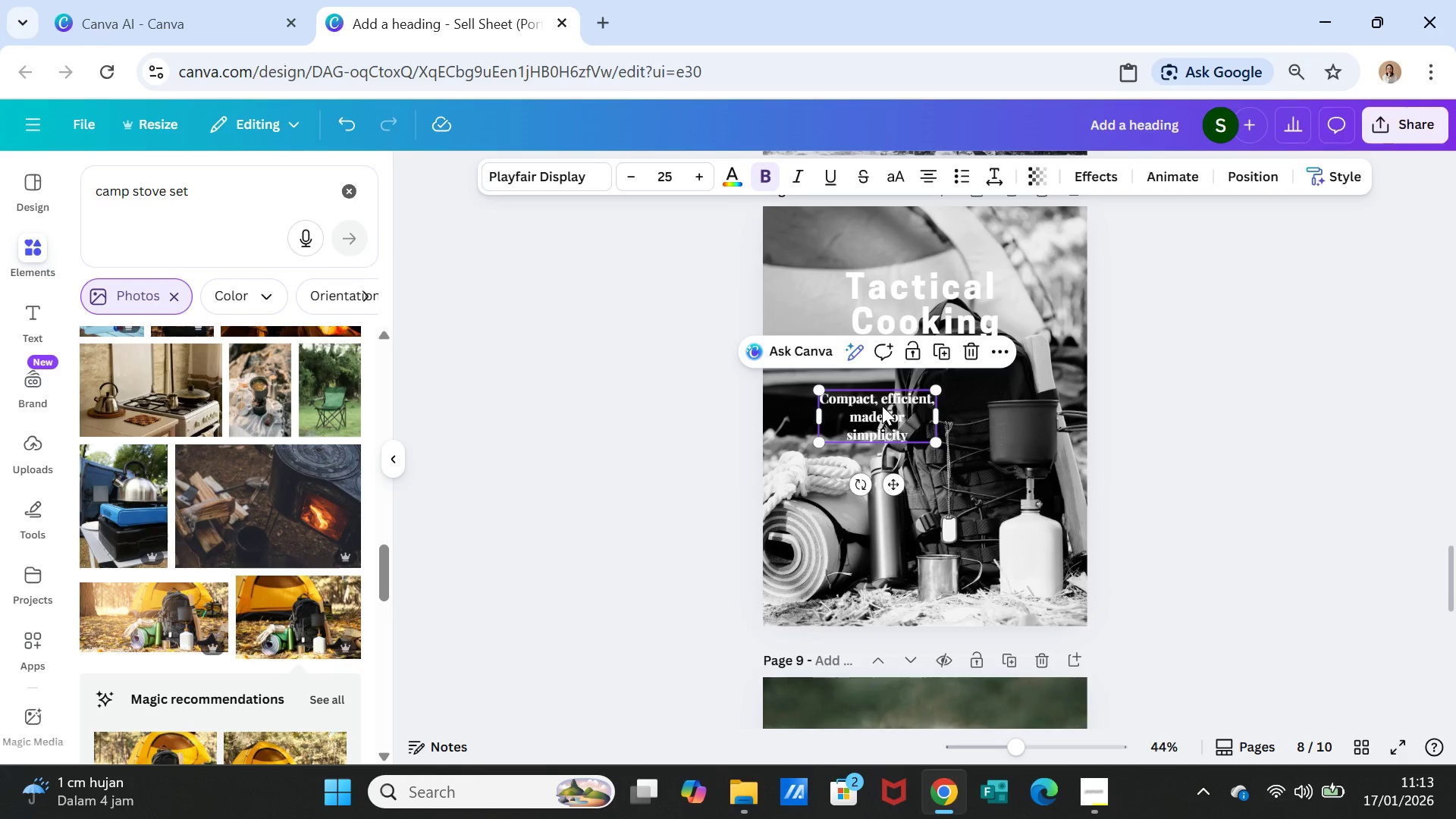 
left_click_drag(start_coordinate=[882, 406], to_coordinate=[1006, 557])
 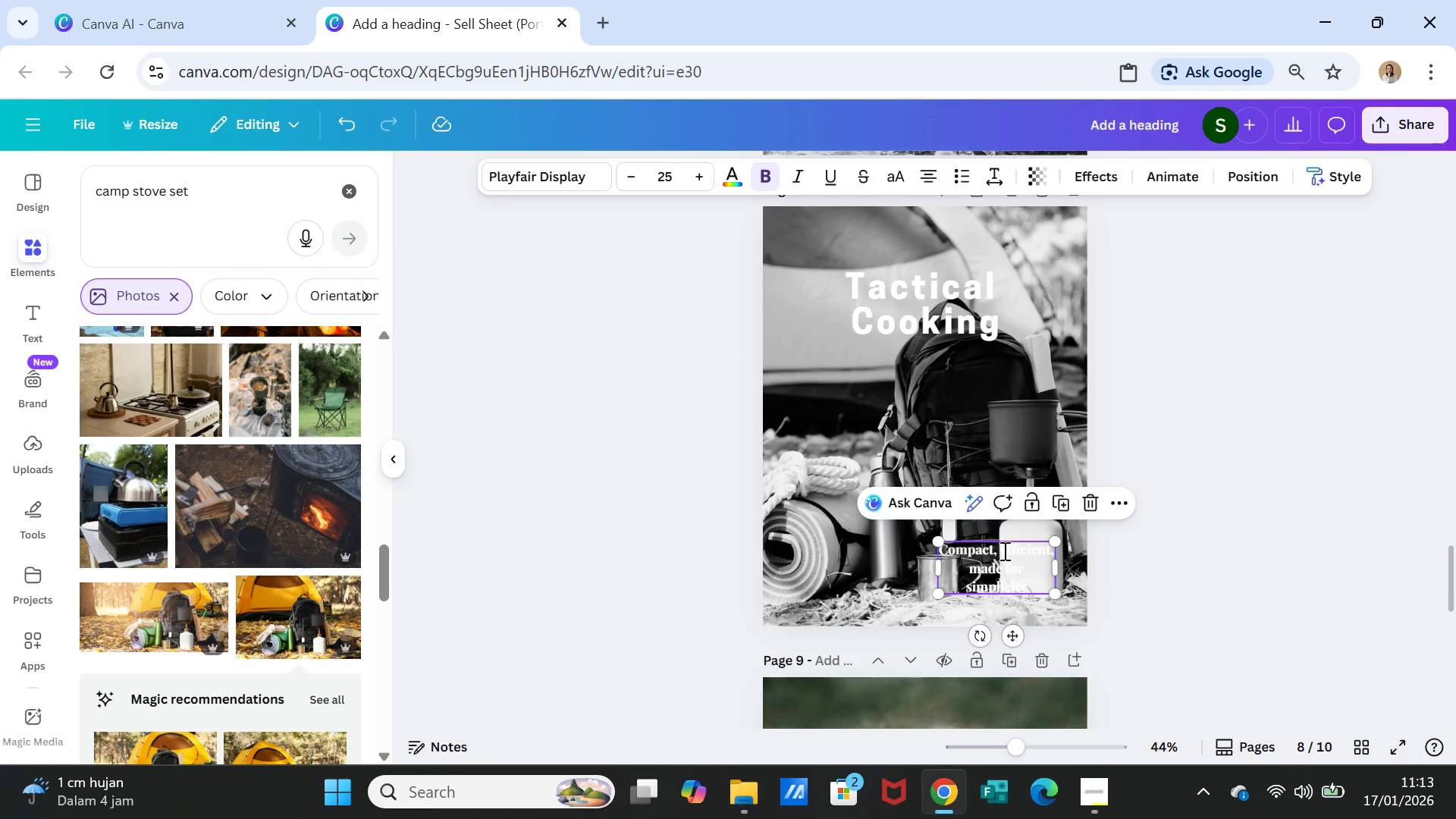 
double_click([1003, 551])
 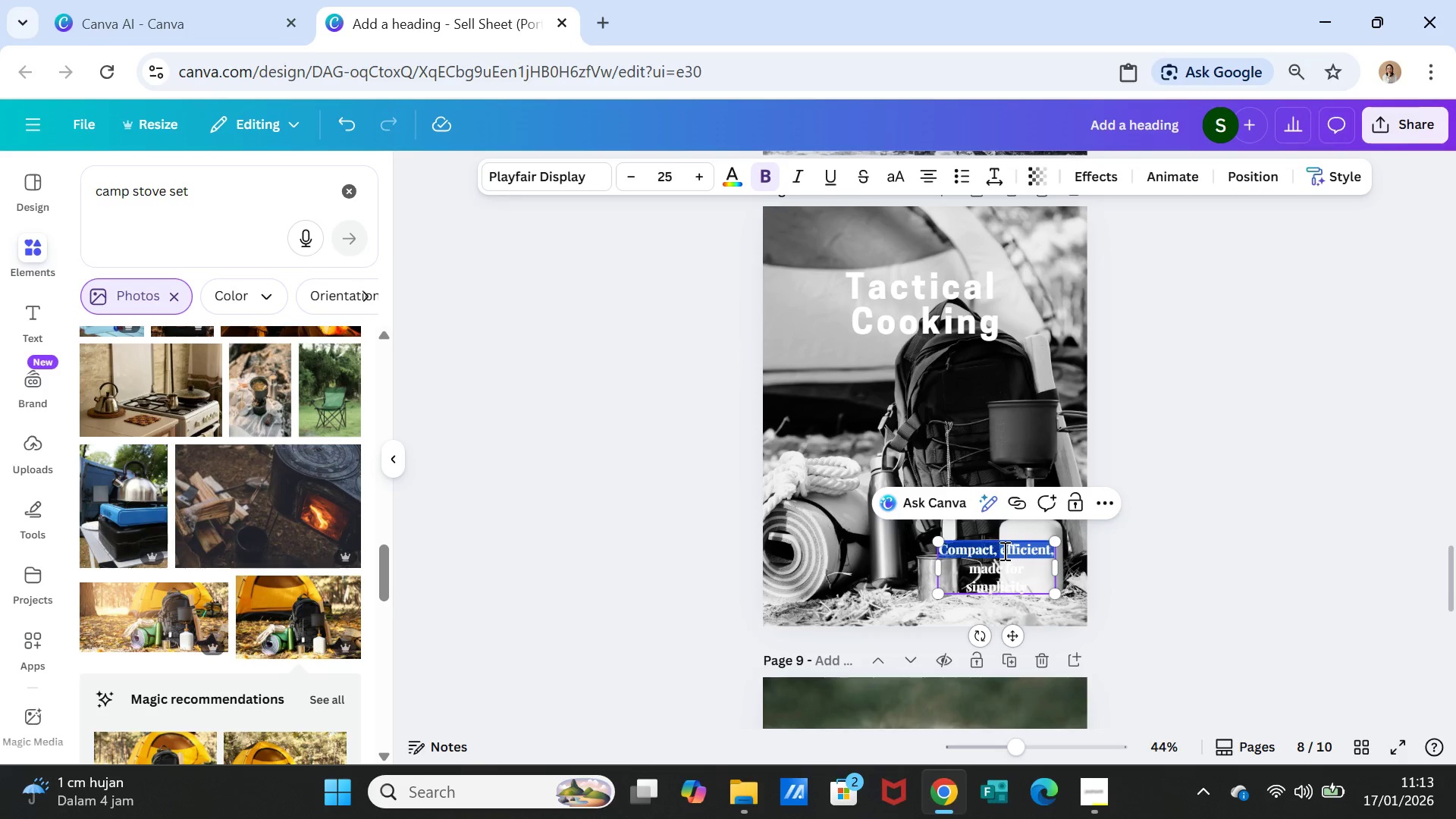 
triple_click([1003, 551])
 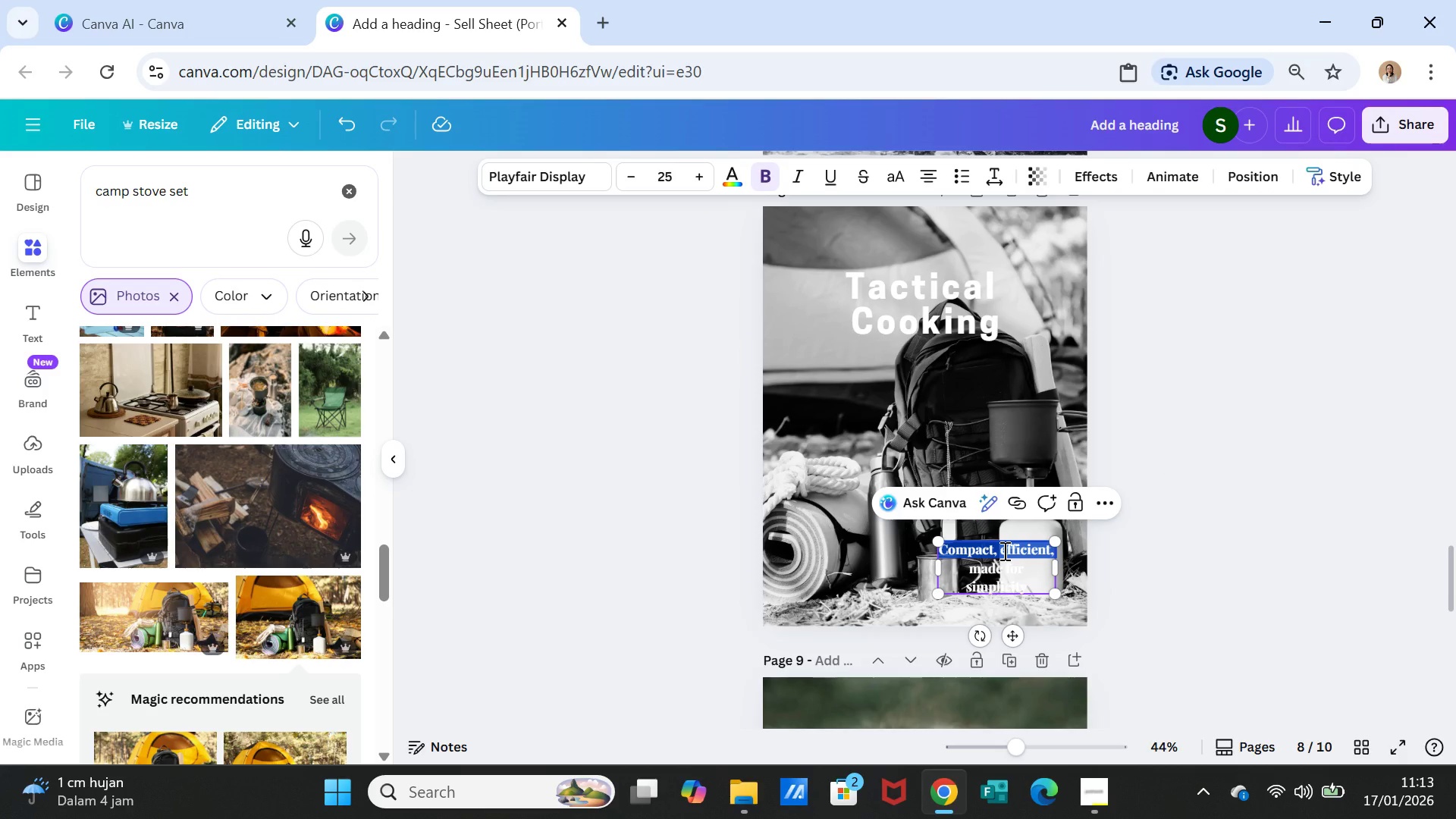 
key(Shift+ArrowDown)
 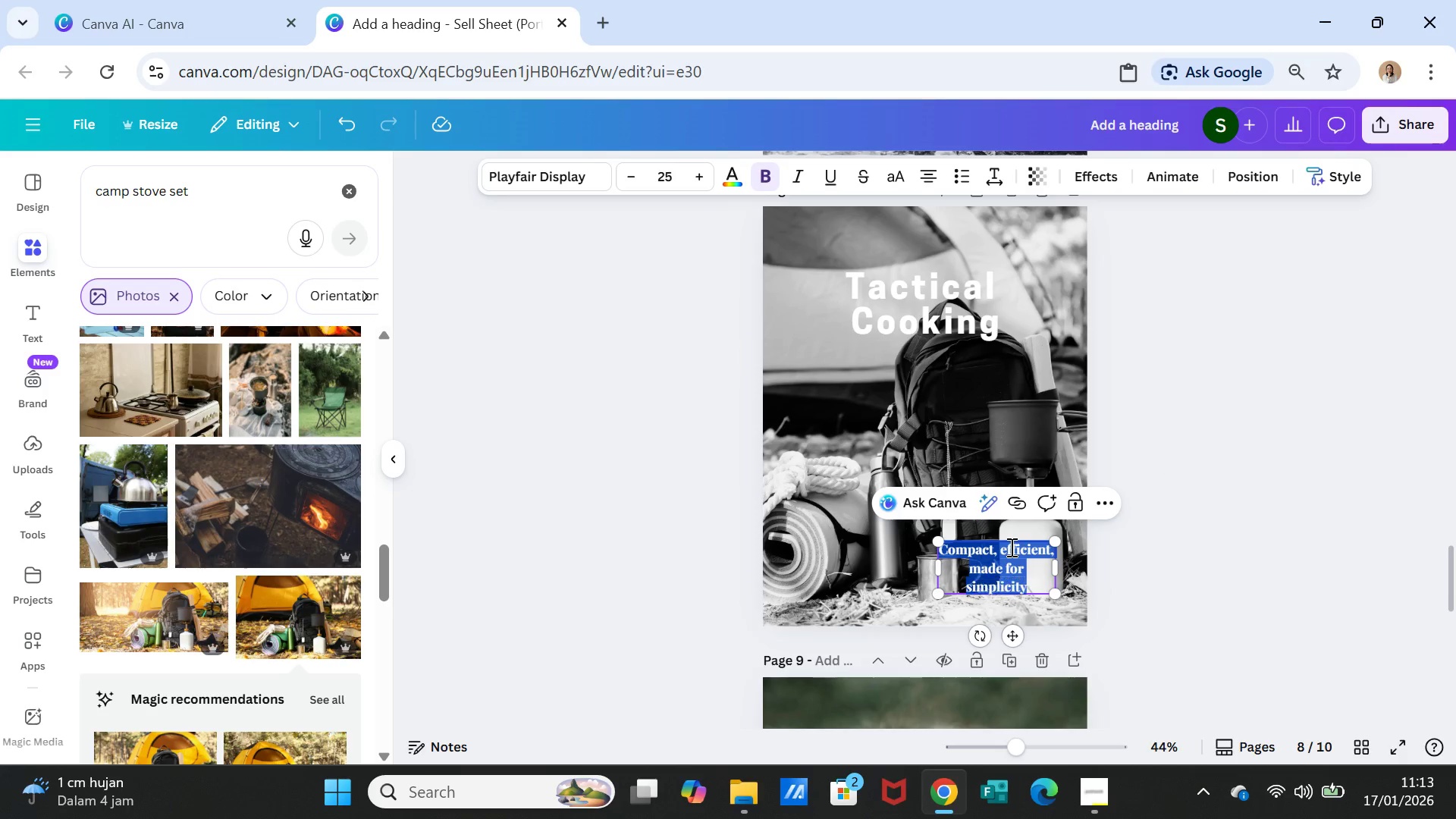 
key(Shift+ArrowDown)
 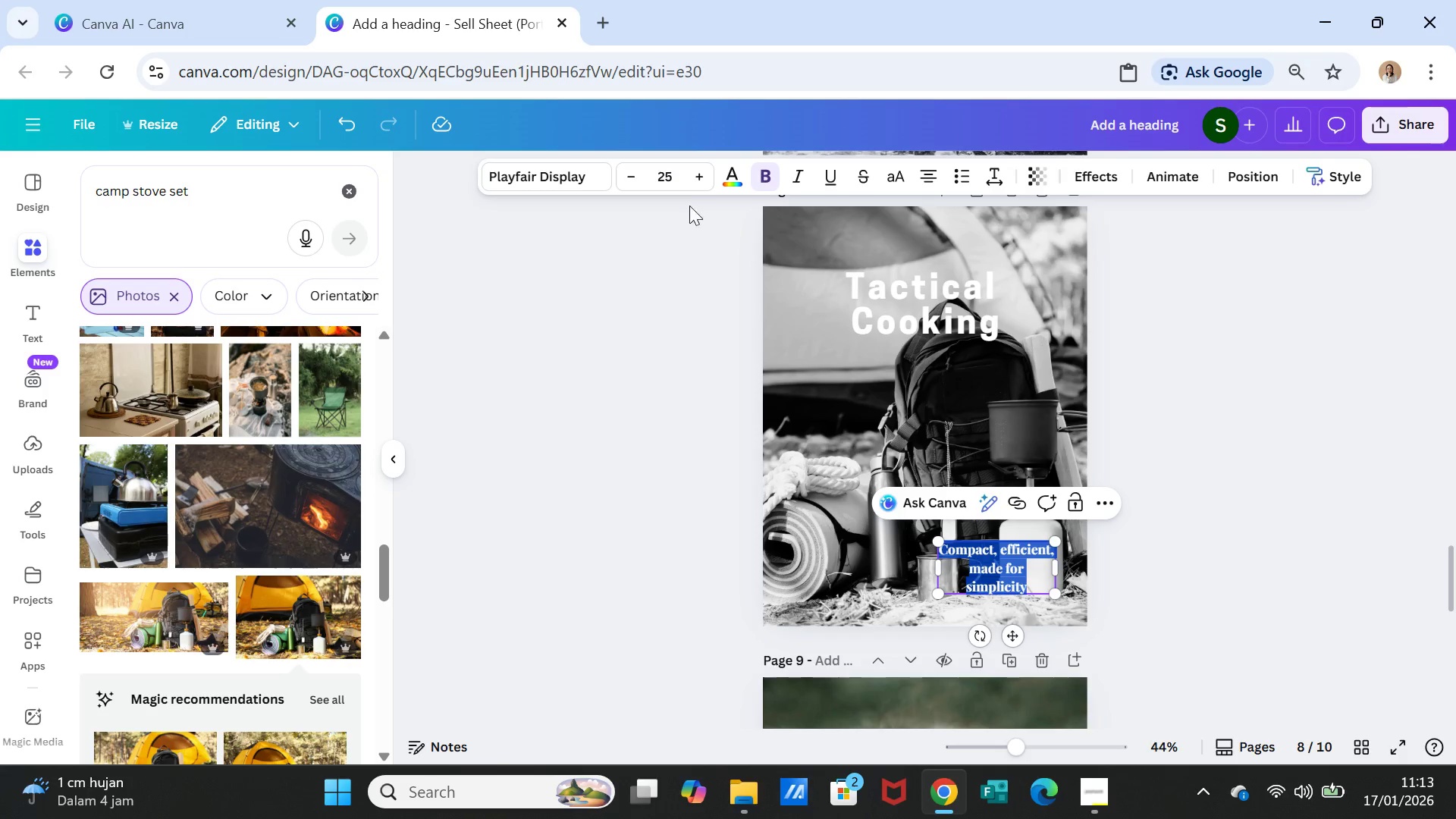 
left_click([733, 174])
 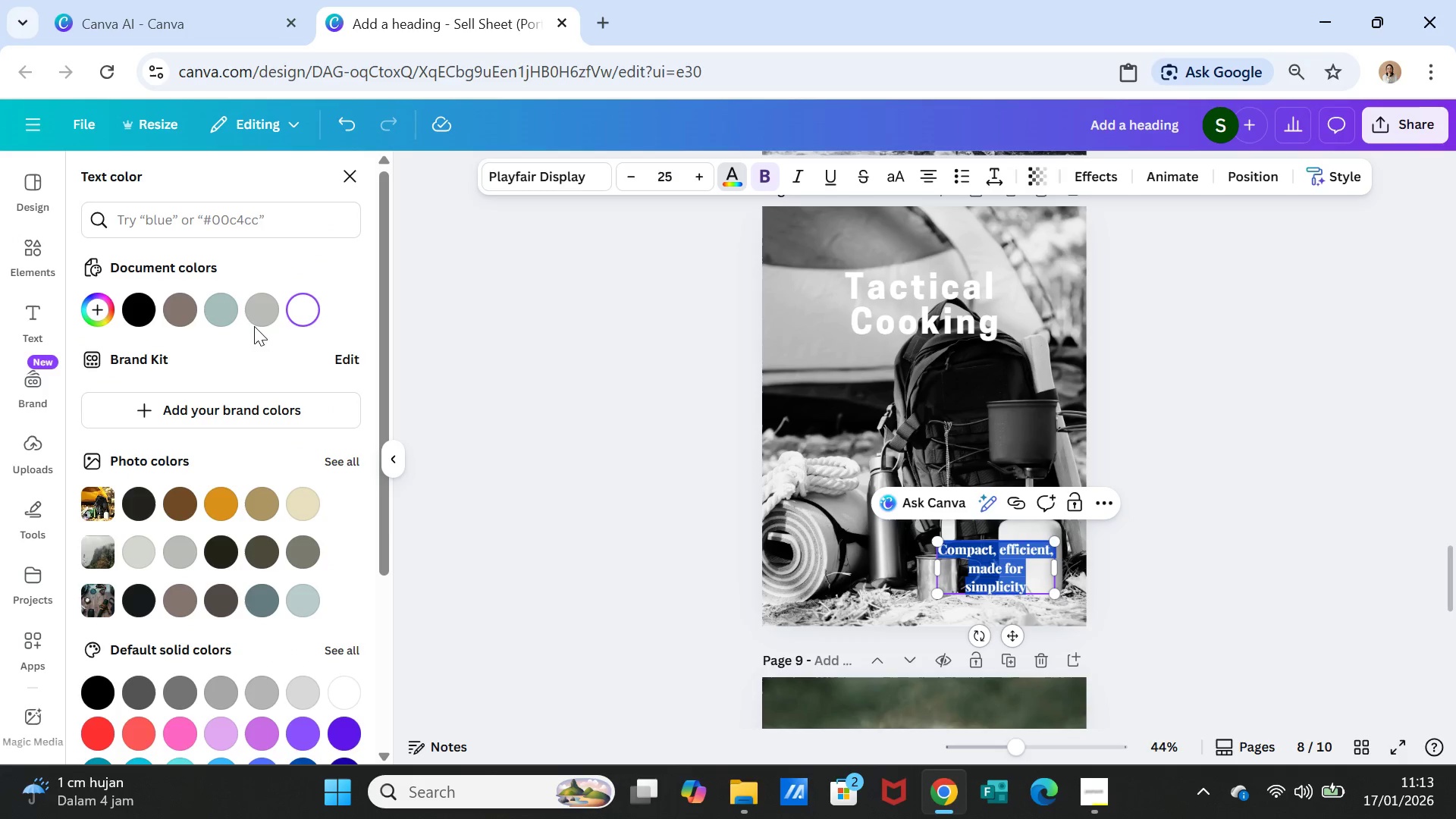 
left_click([270, 305])
 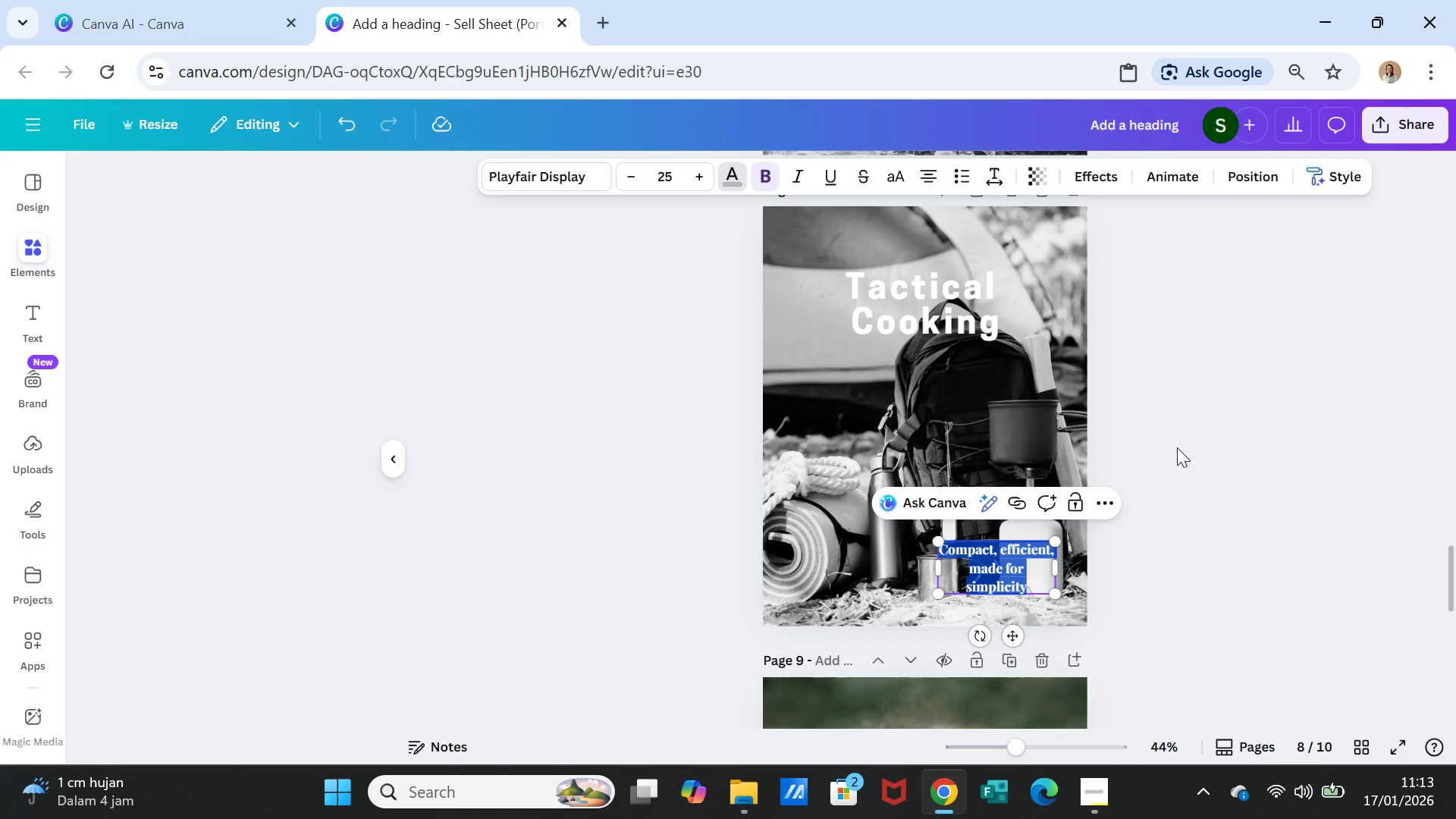 
double_click([1169, 469])
 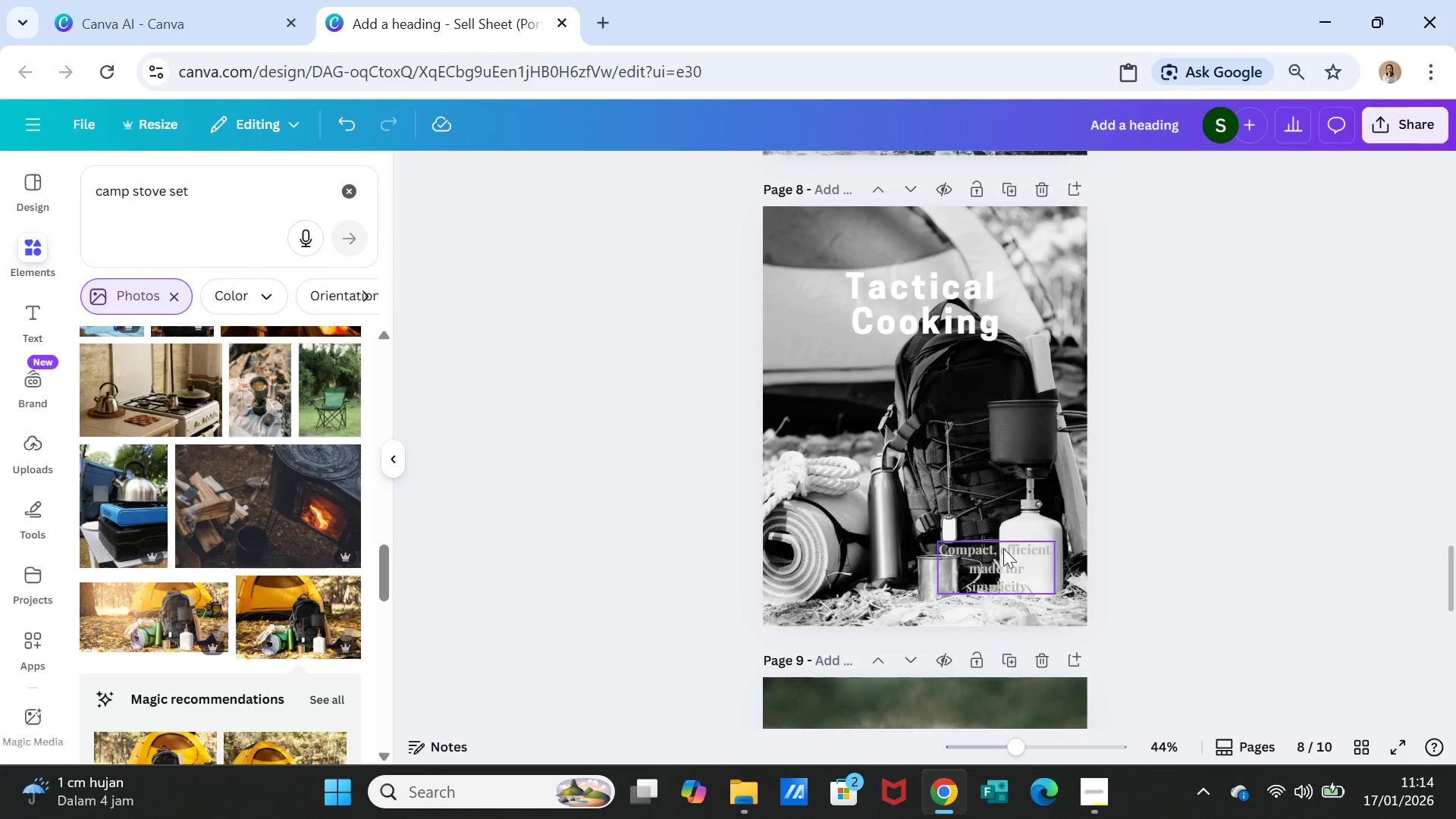 
double_click([1003, 549])
 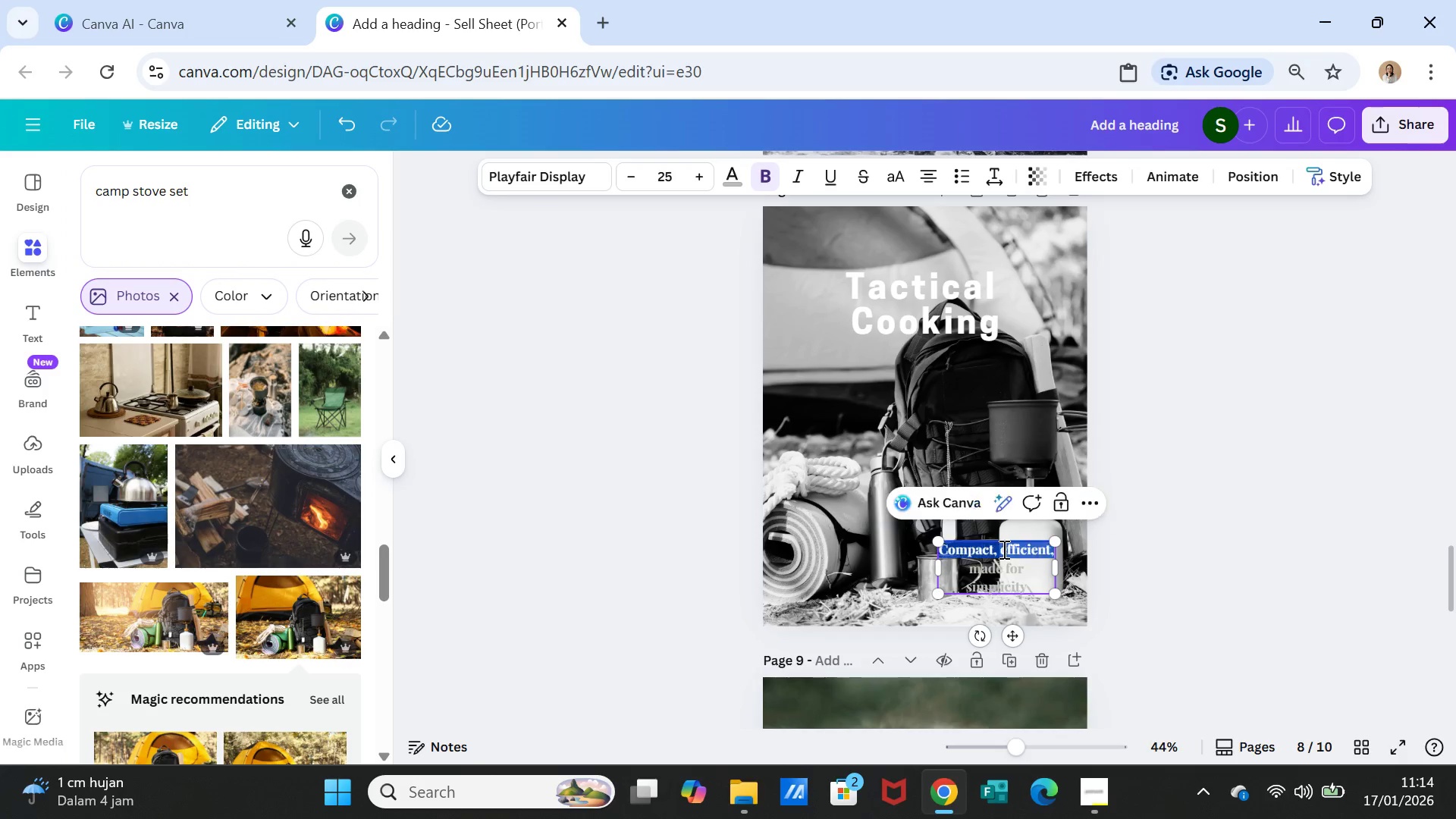 
triple_click([1003, 549])
 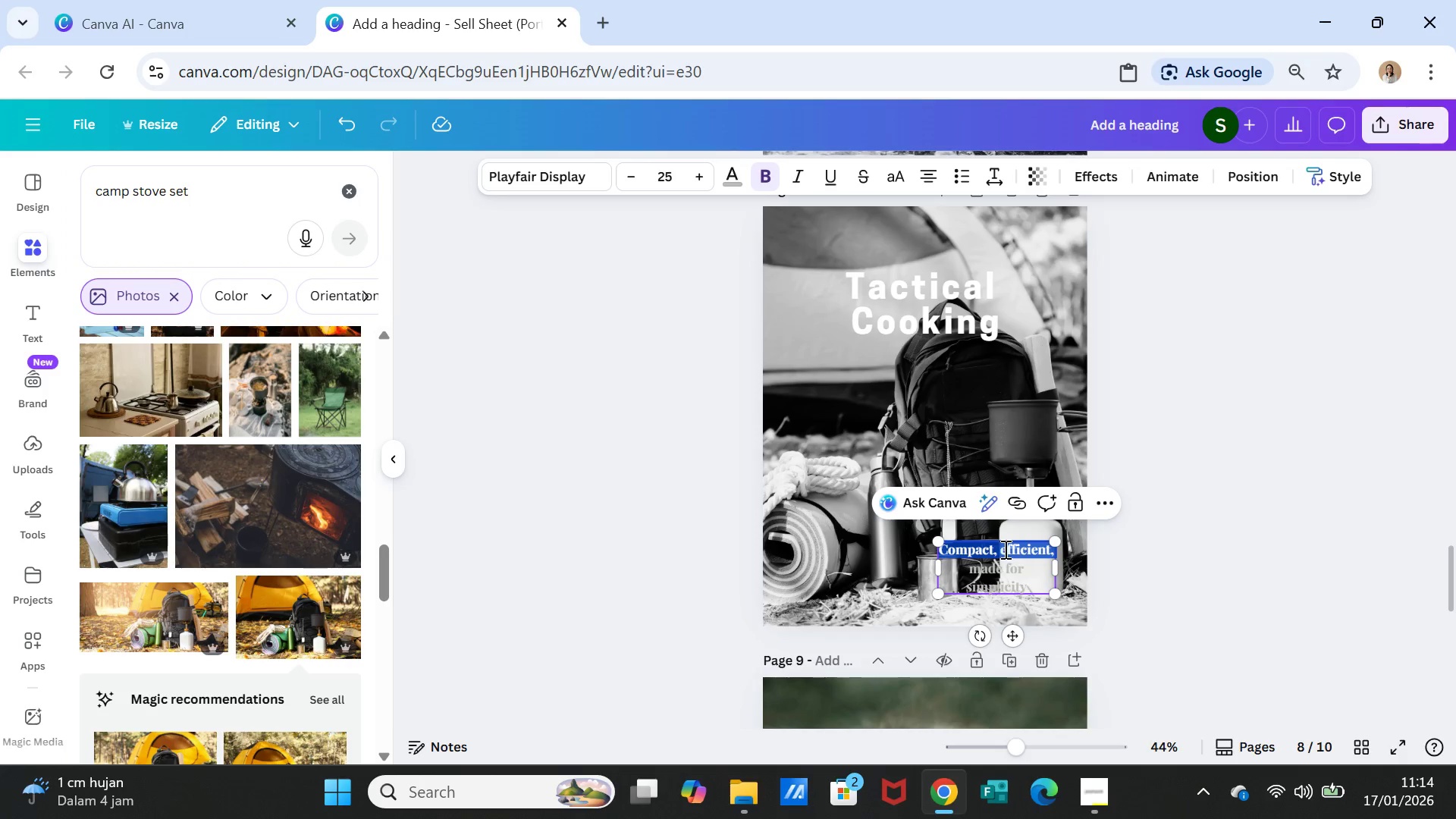 
key(Shift+ArrowDown)
 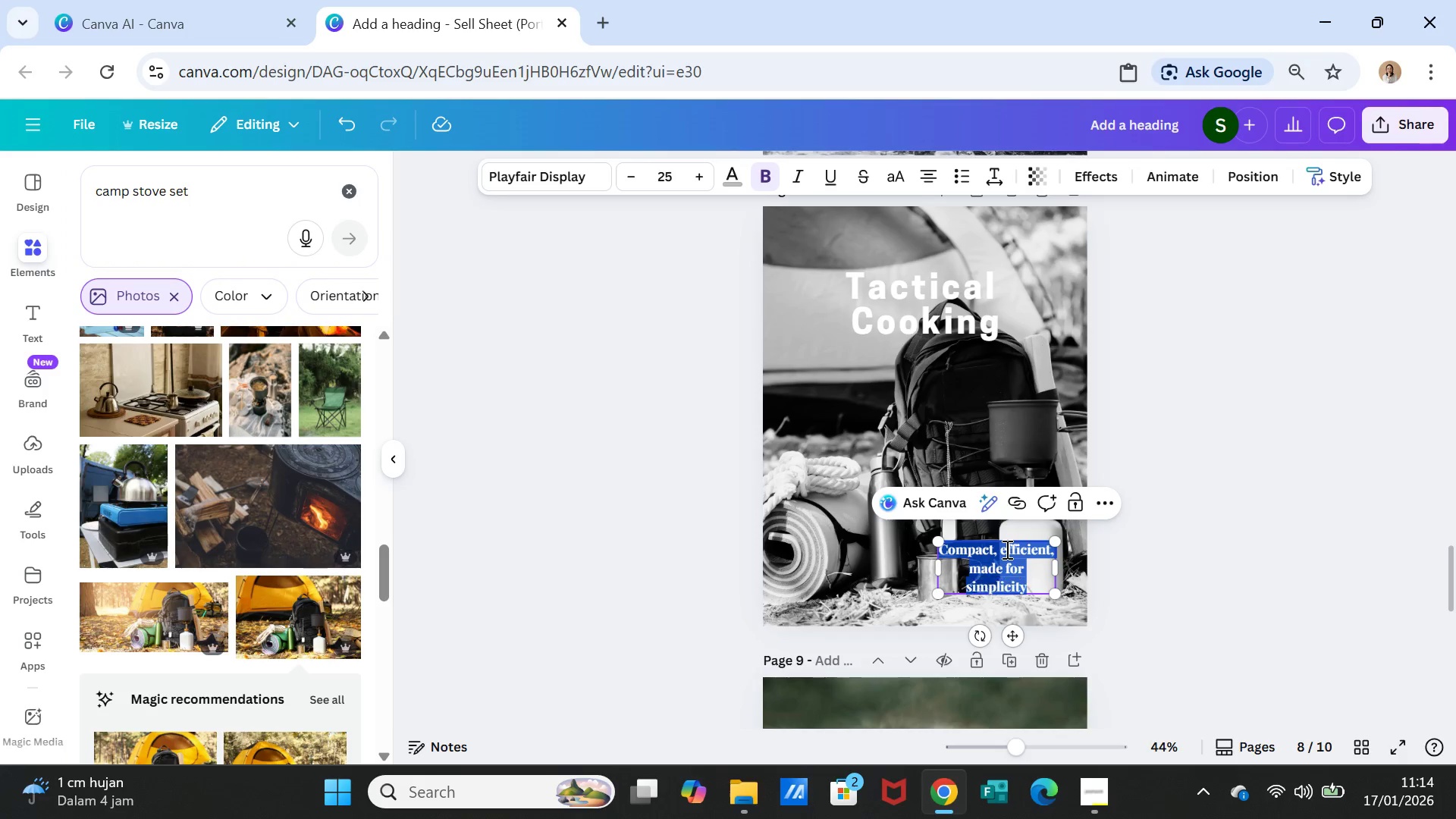 
key(Shift+ArrowDown)
 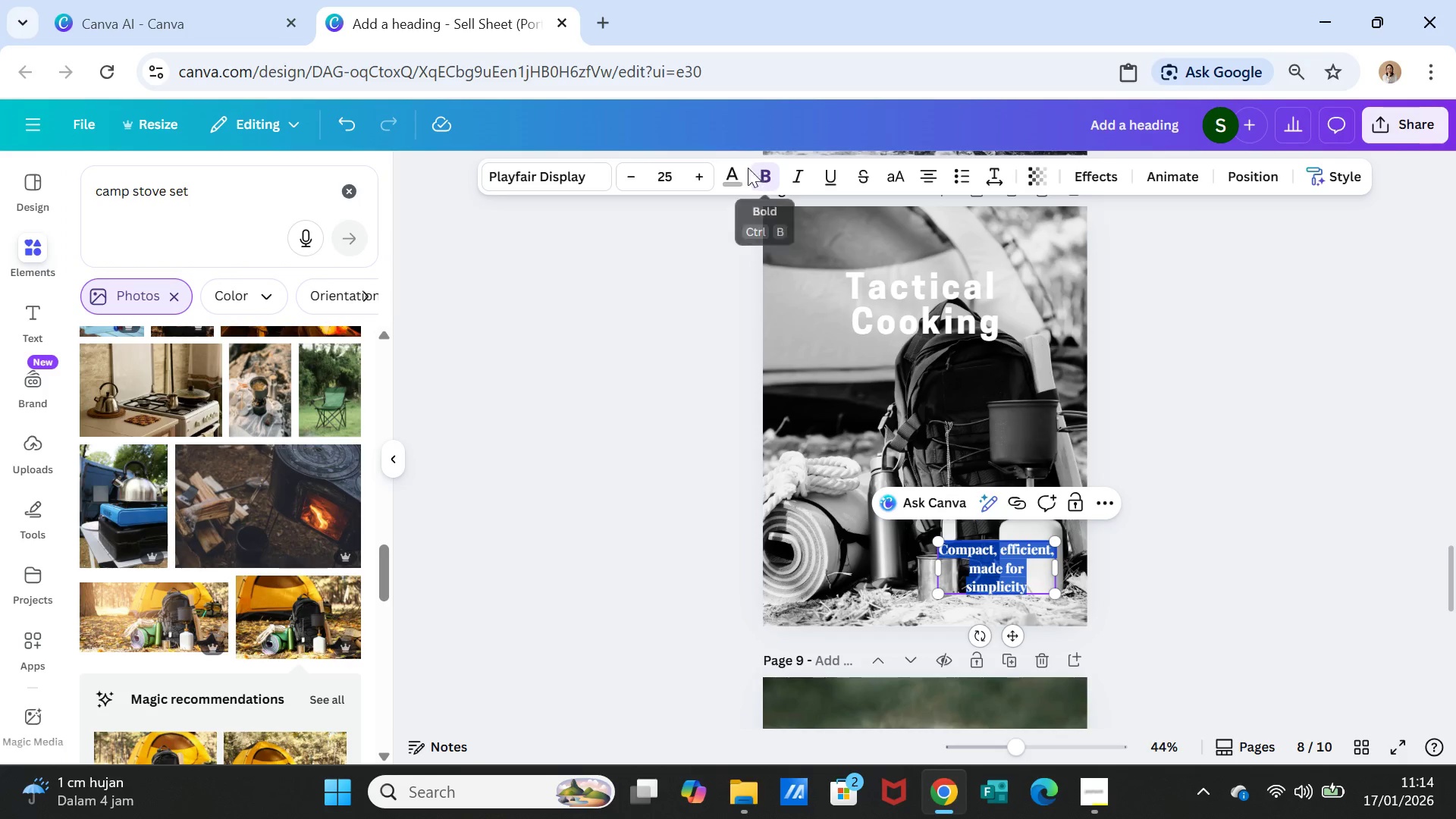 
left_click([733, 171])
 